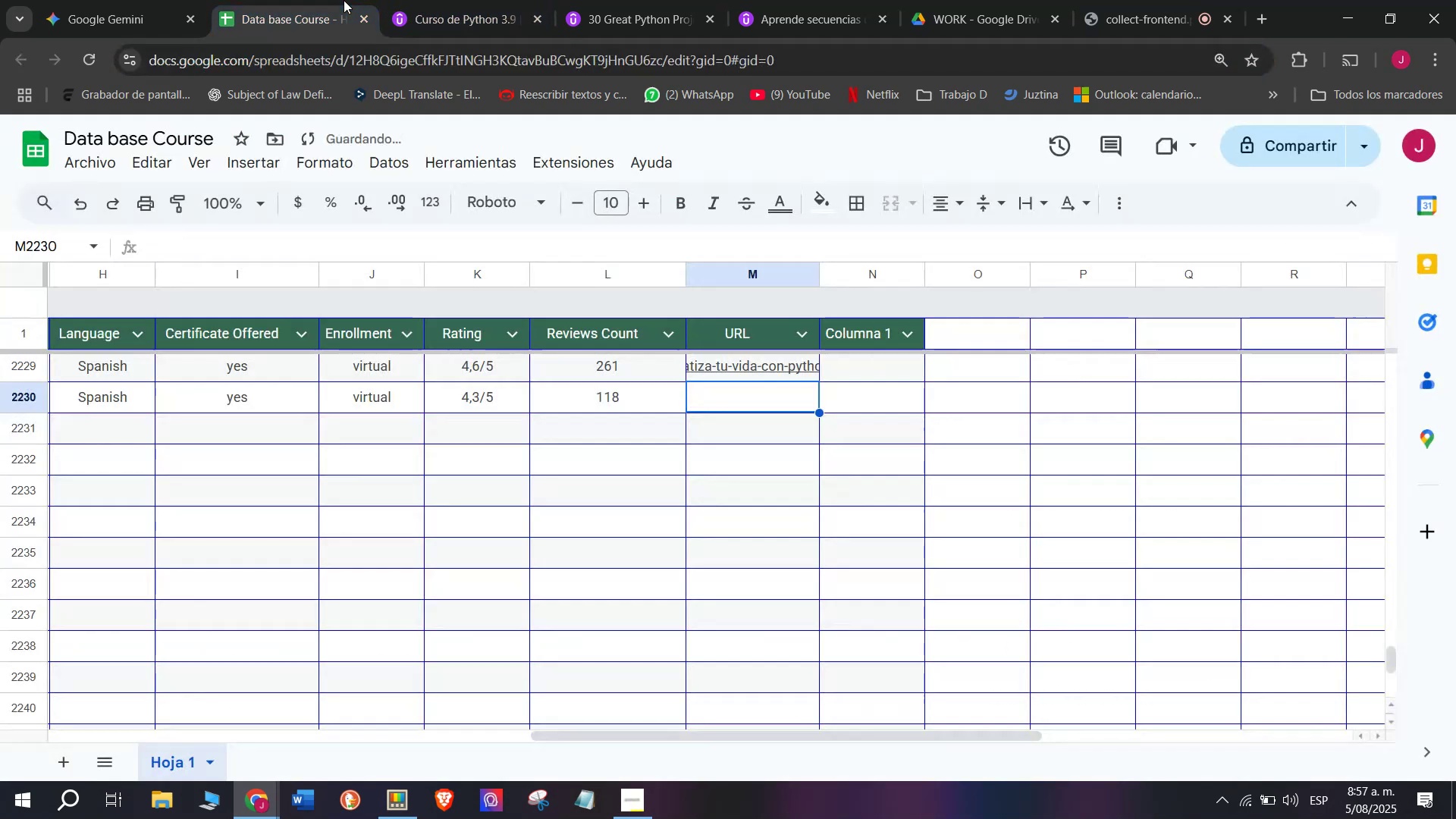 
key(Z)
 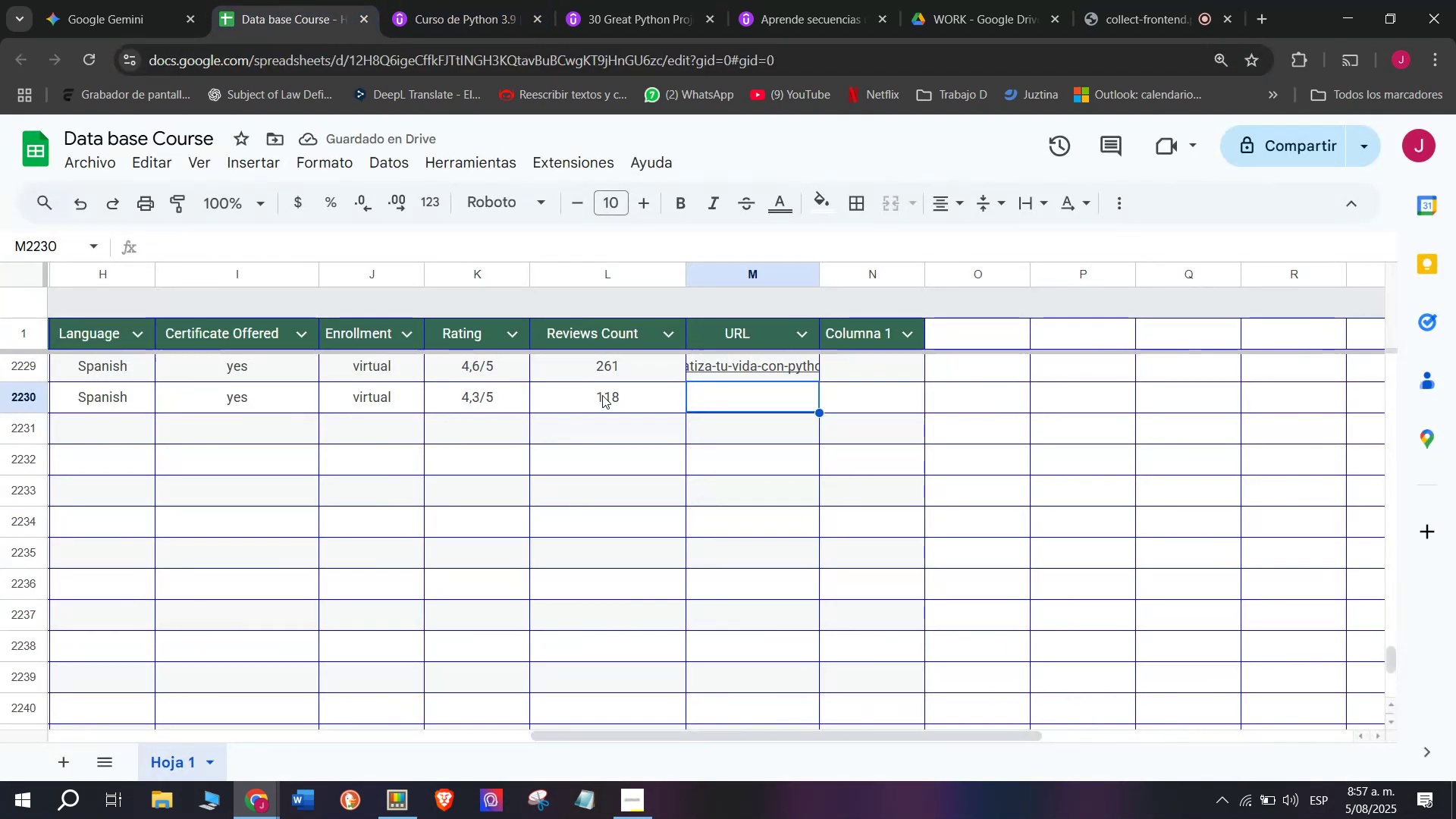 
key(Control+ControlLeft)
 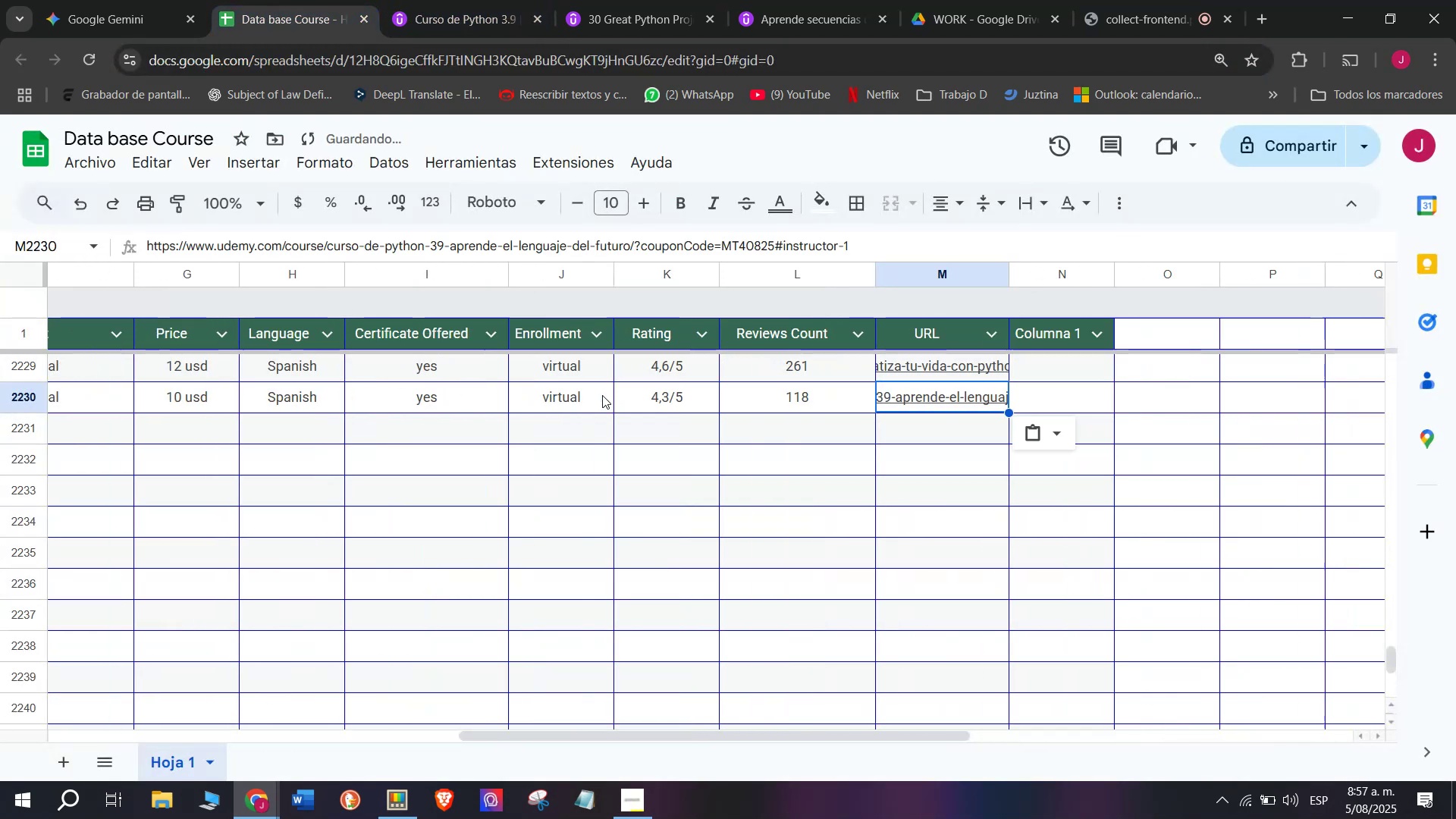 
key(Control+V)
 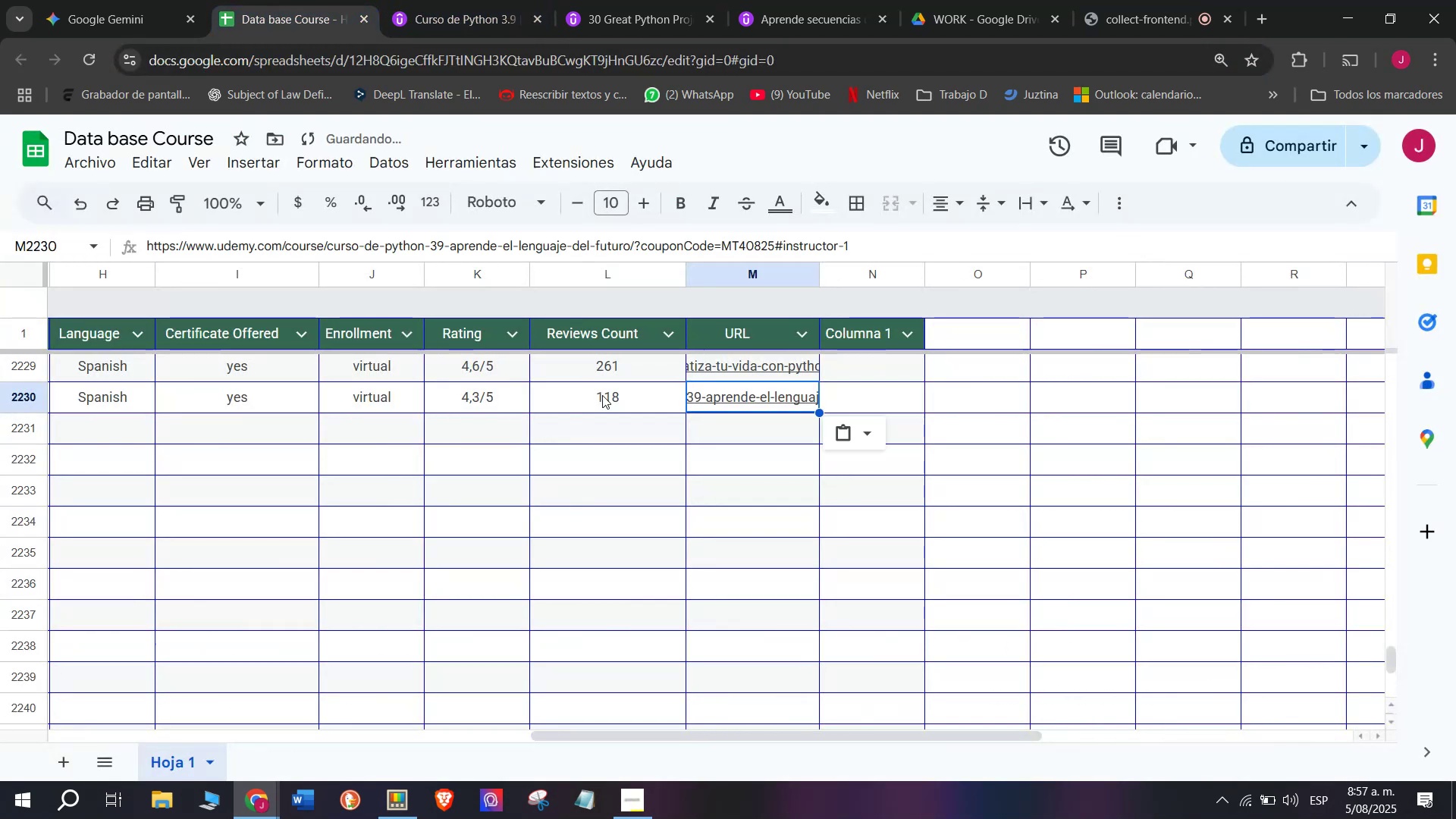 
scroll: coordinate [277, 452], scroll_direction: up, amount: 3.0
 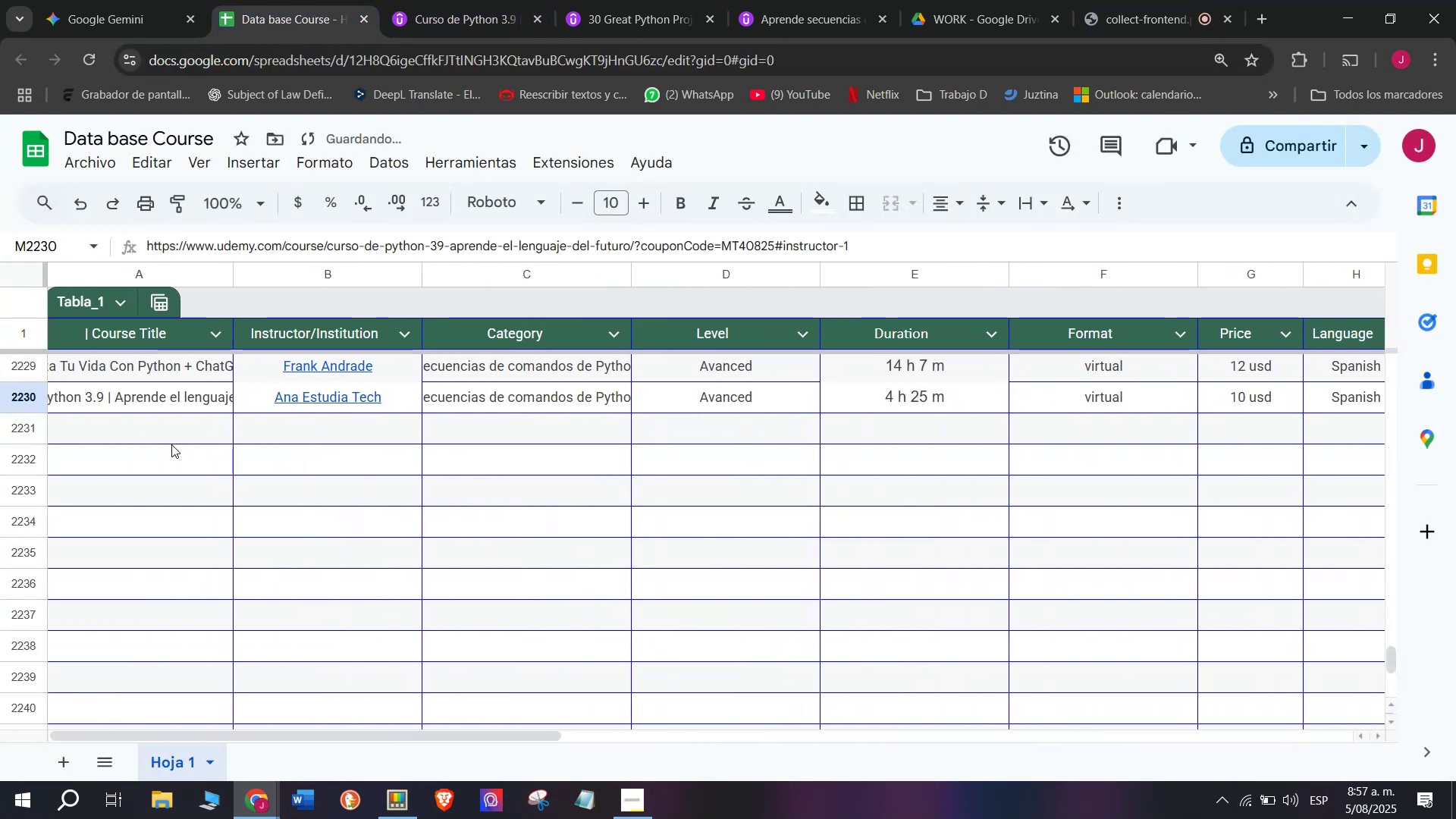 
left_click([171, 442])
 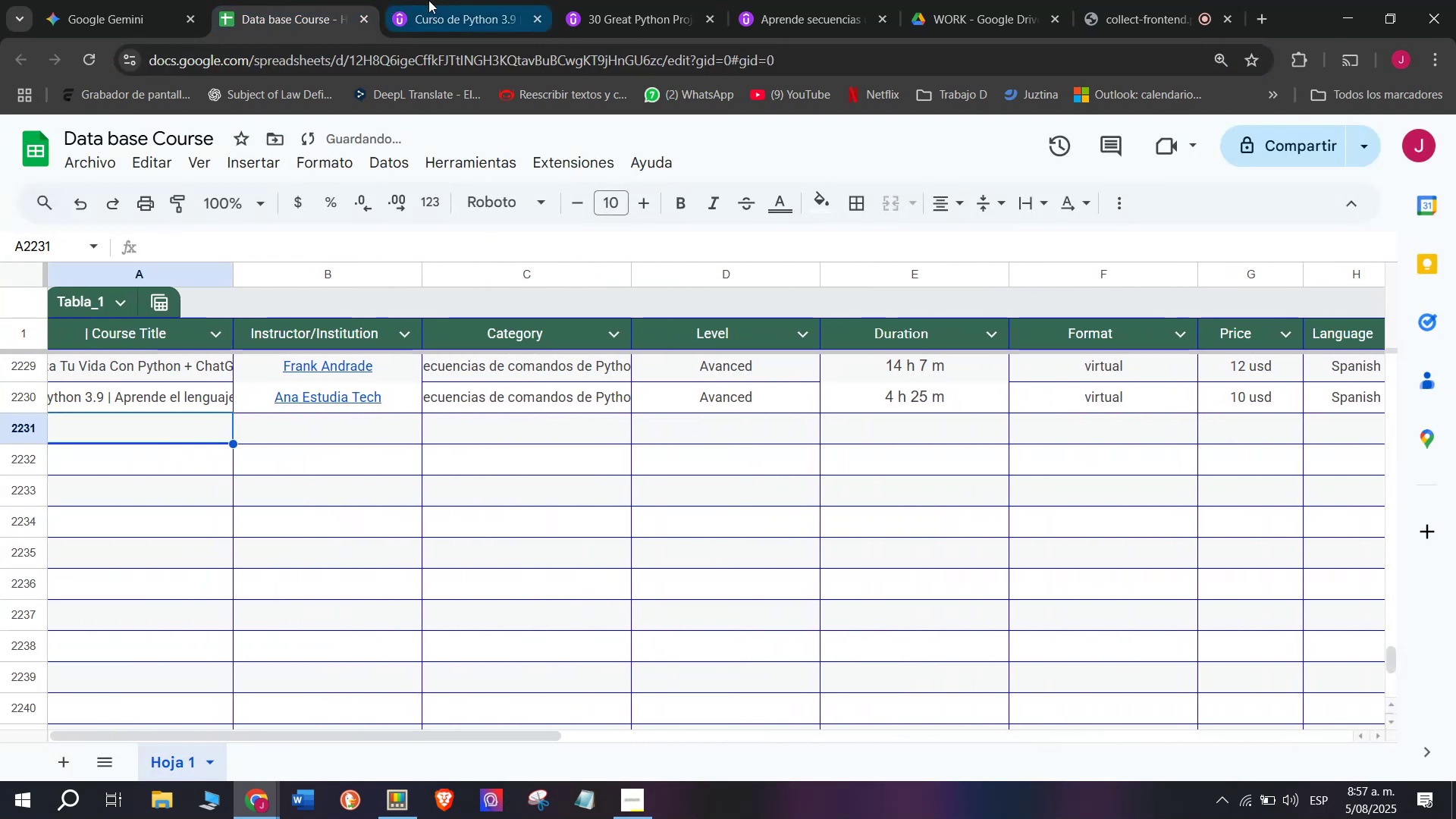 
left_click([434, 0])
 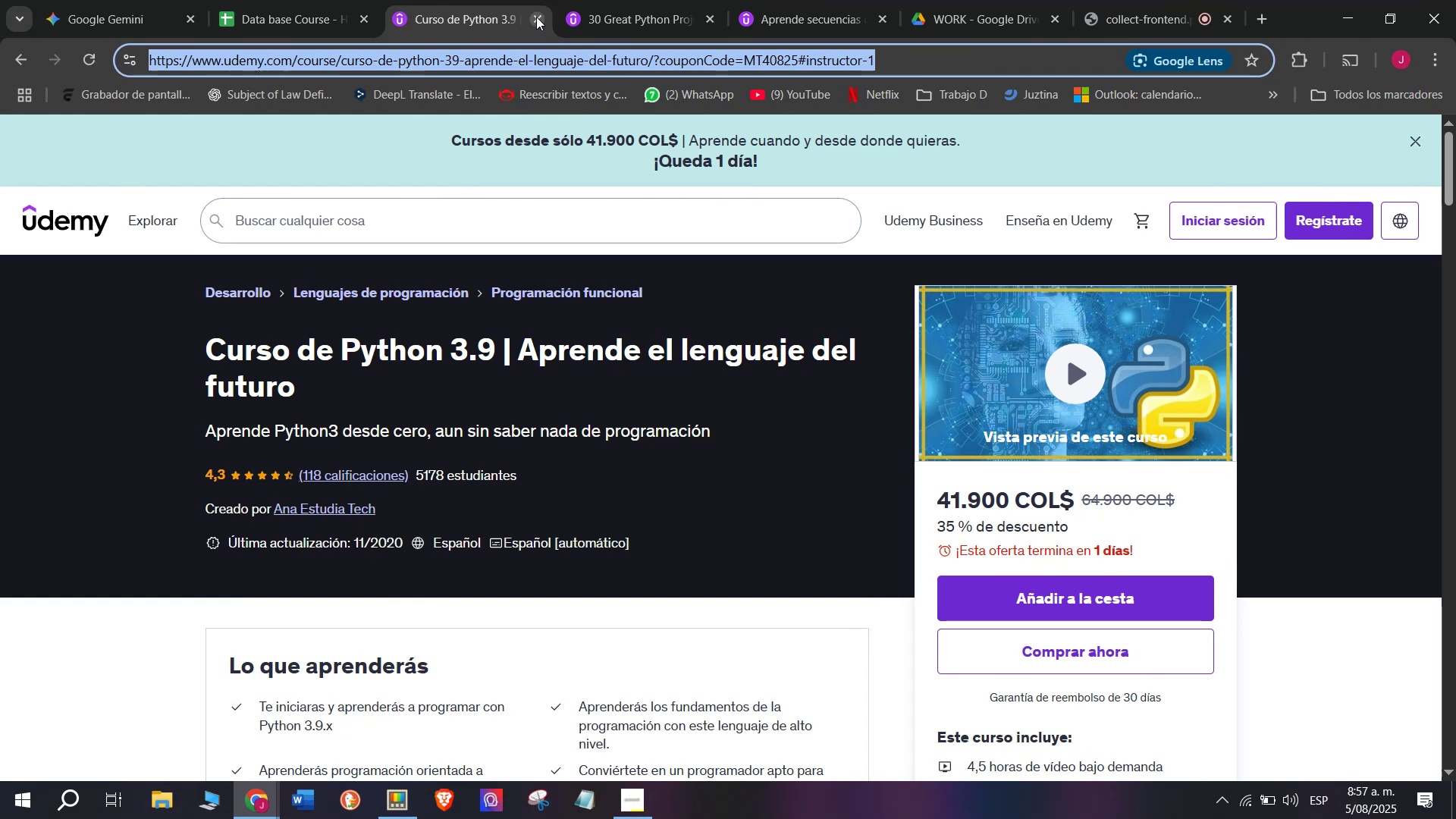 
left_click([536, 17])
 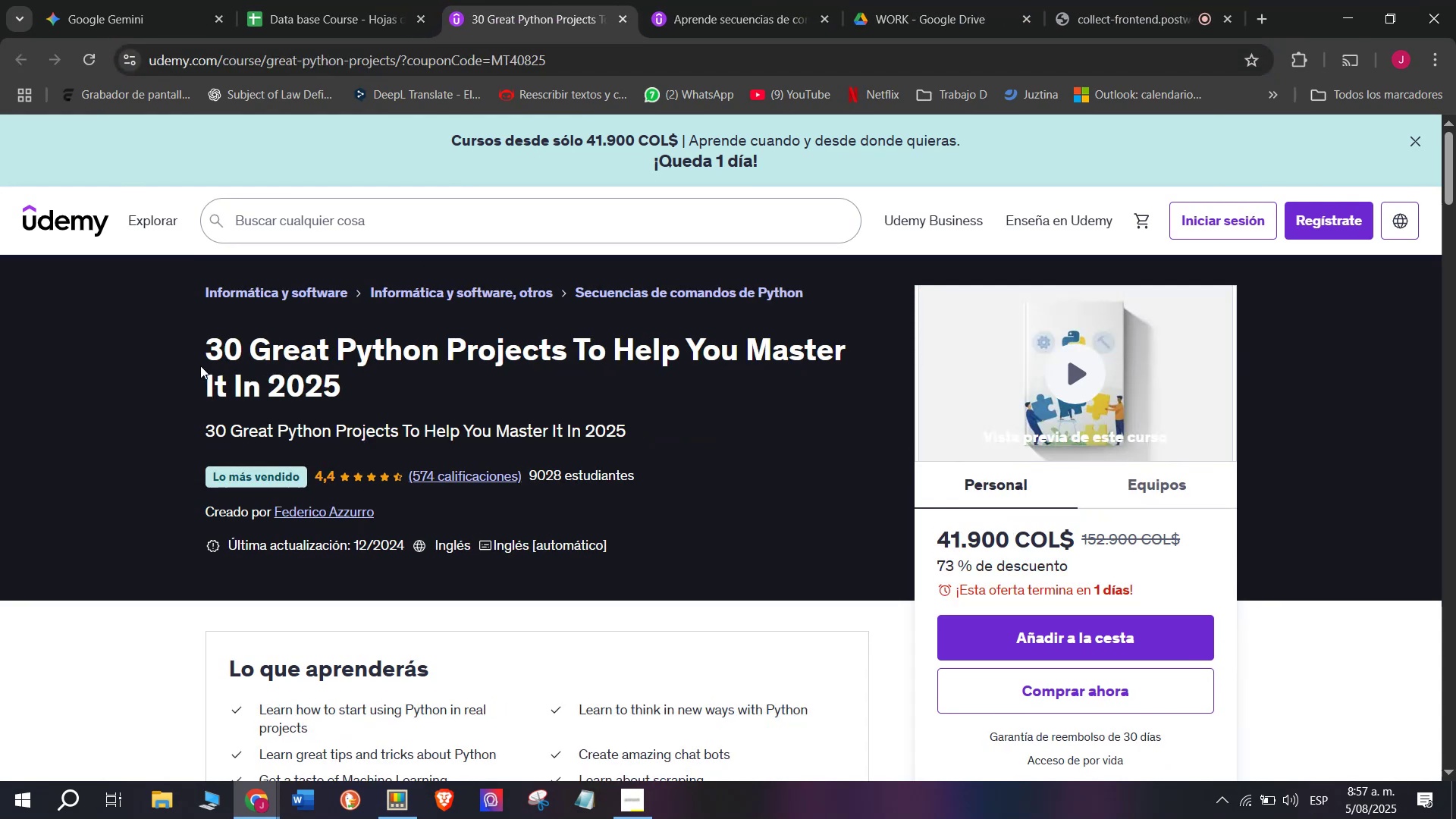 
left_click_drag(start_coordinate=[191, 347], to_coordinate=[420, 369])
 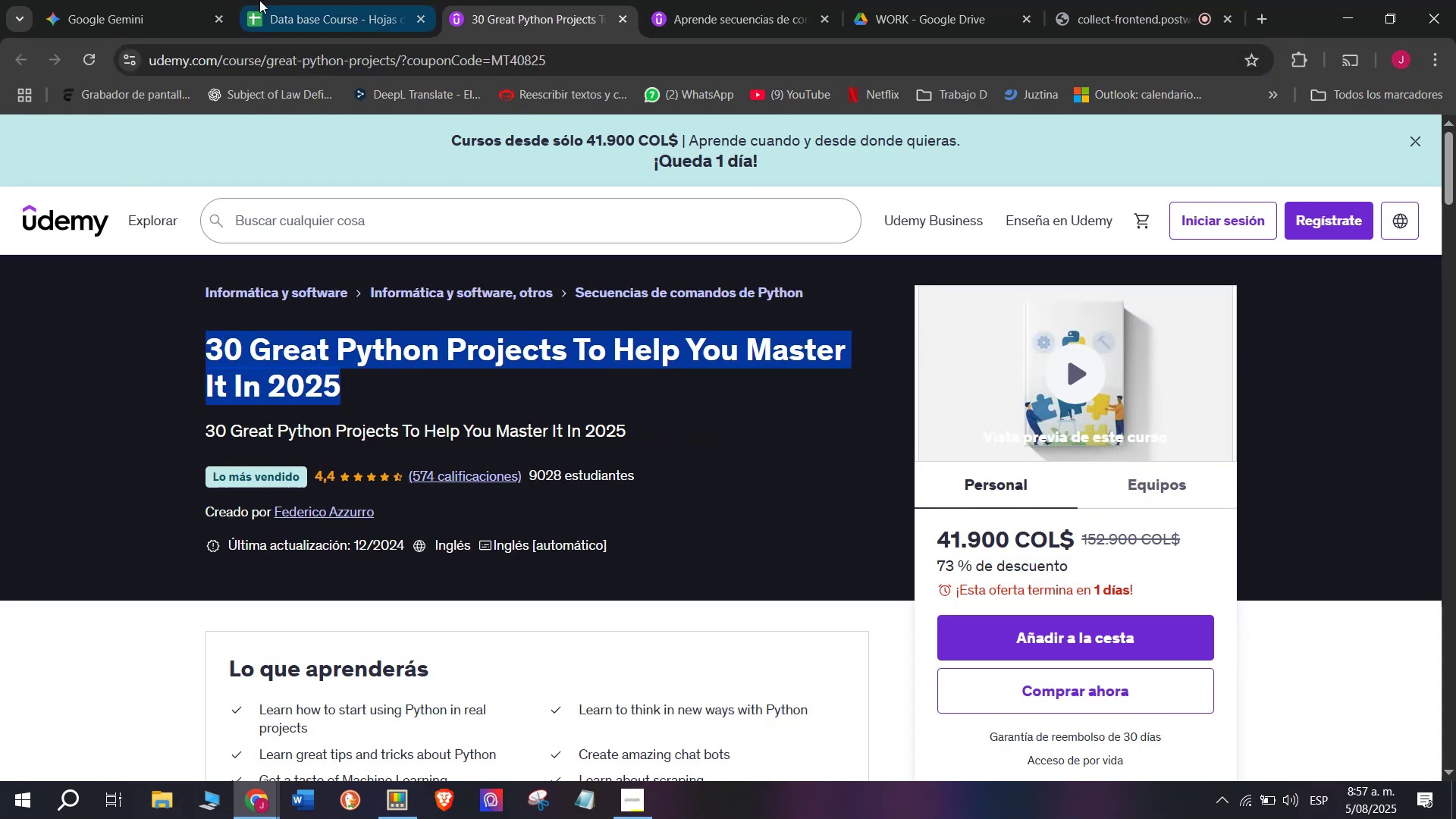 
key(Break)
 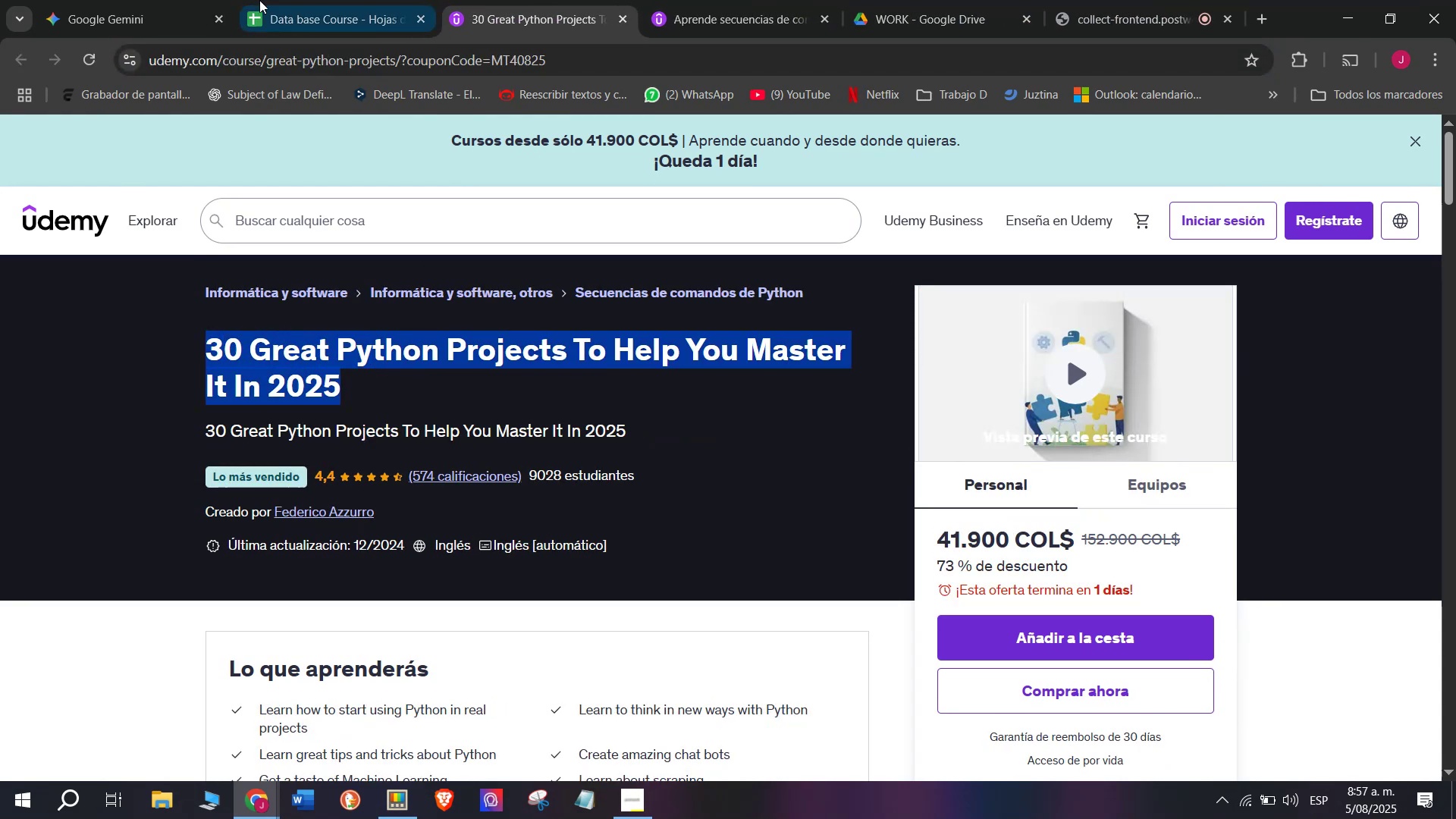 
key(Control+ControlLeft)
 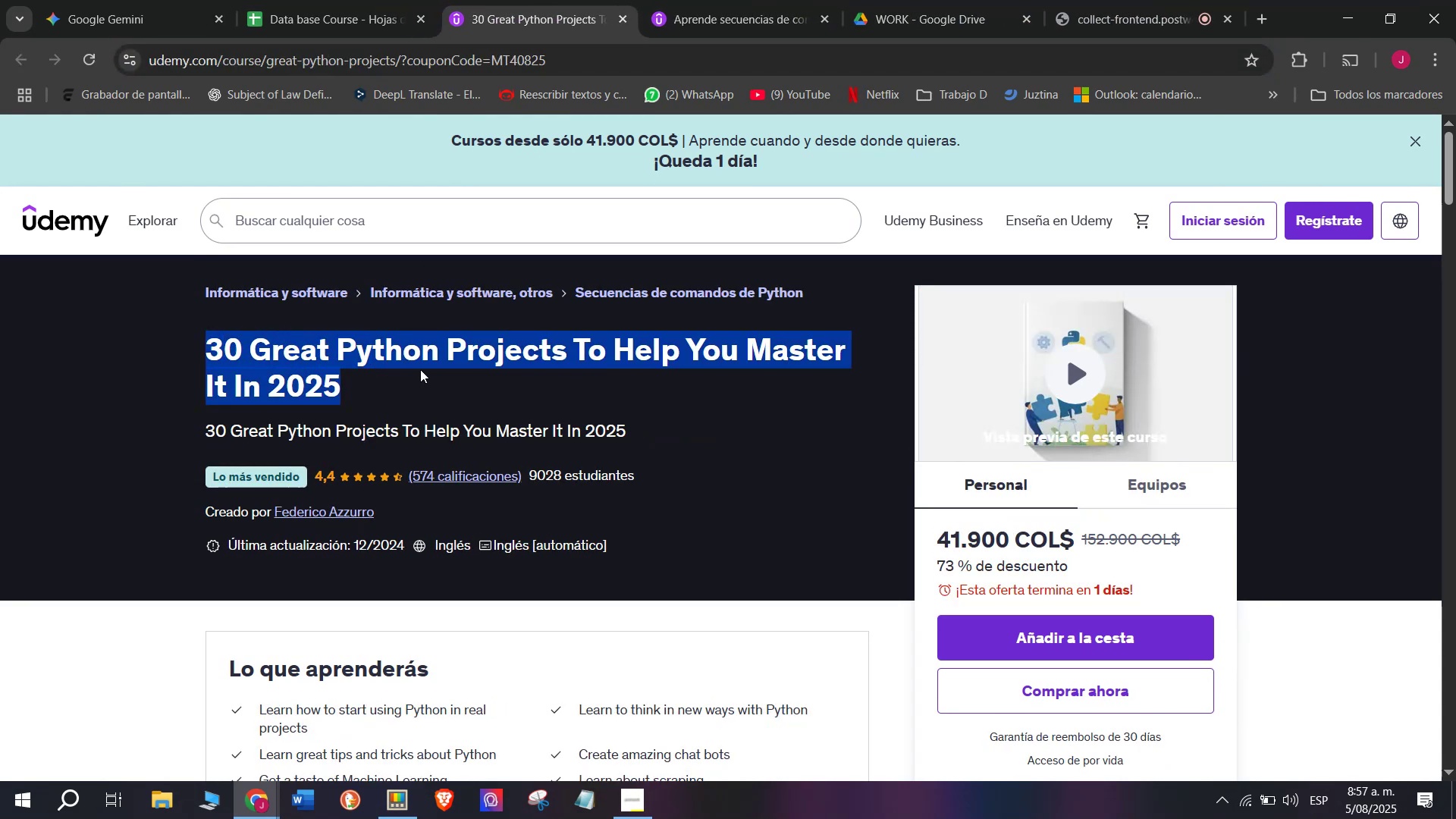 
key(Control+C)
 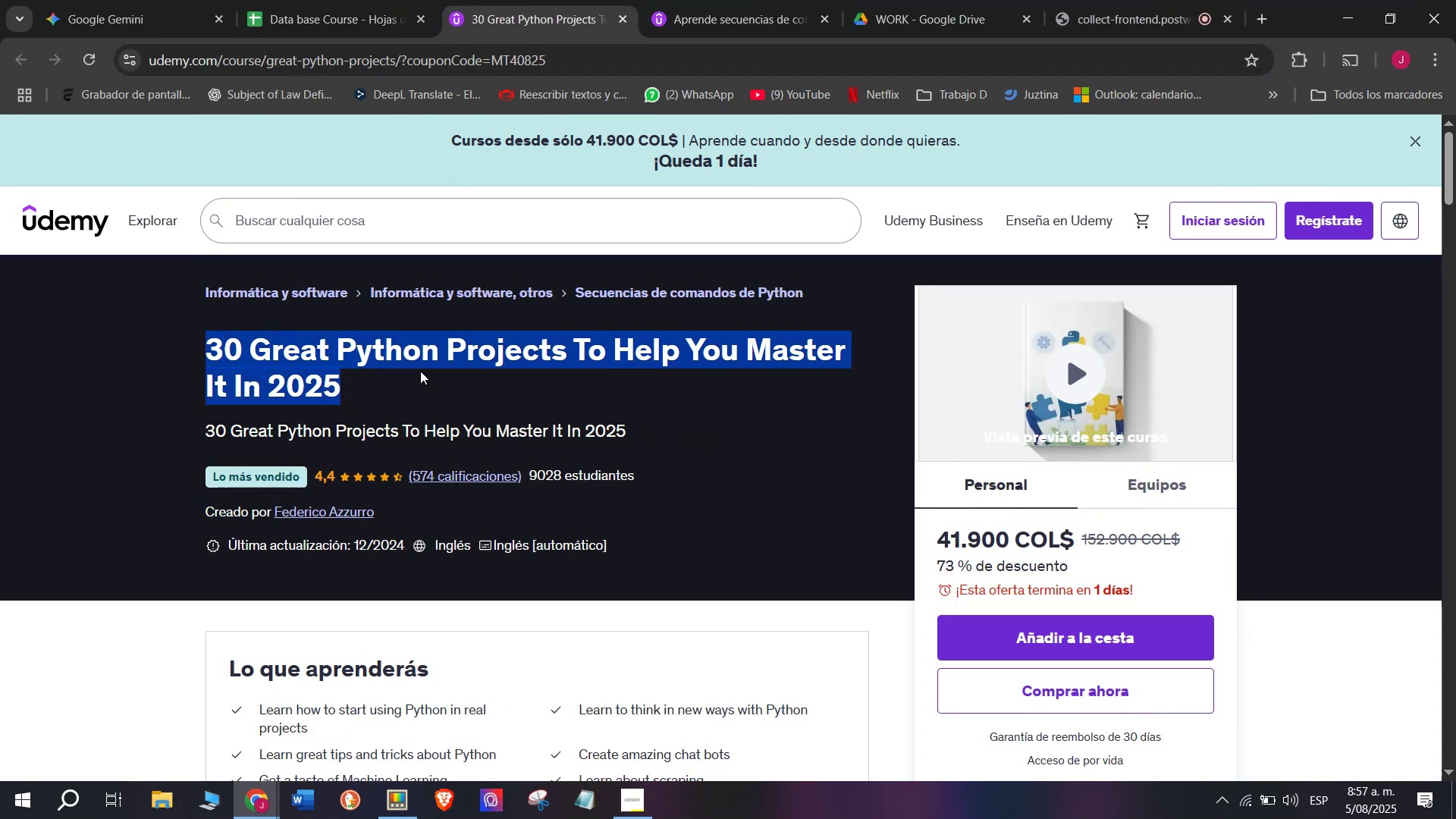 
key(Break)
 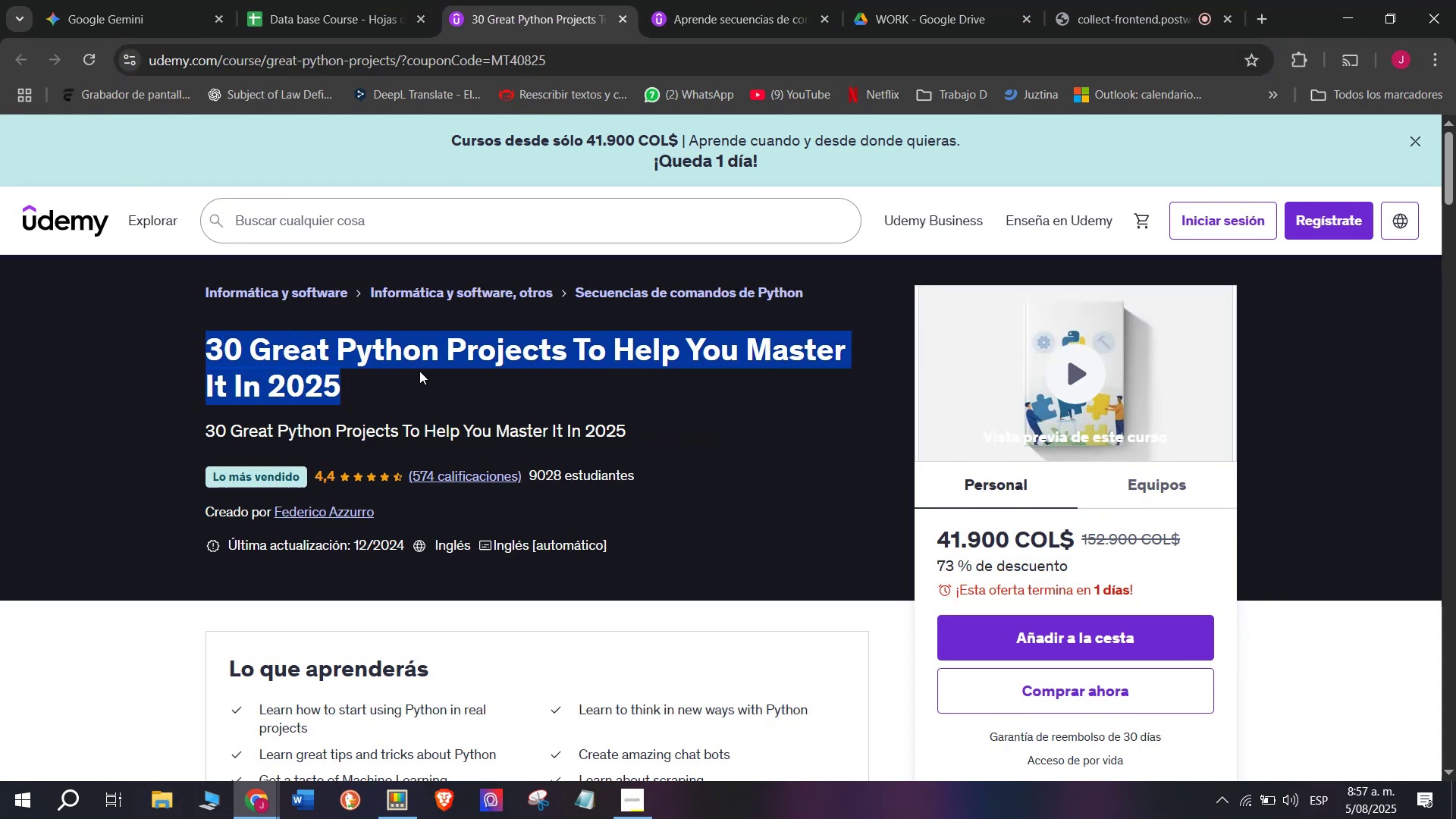 
key(Control+ControlLeft)
 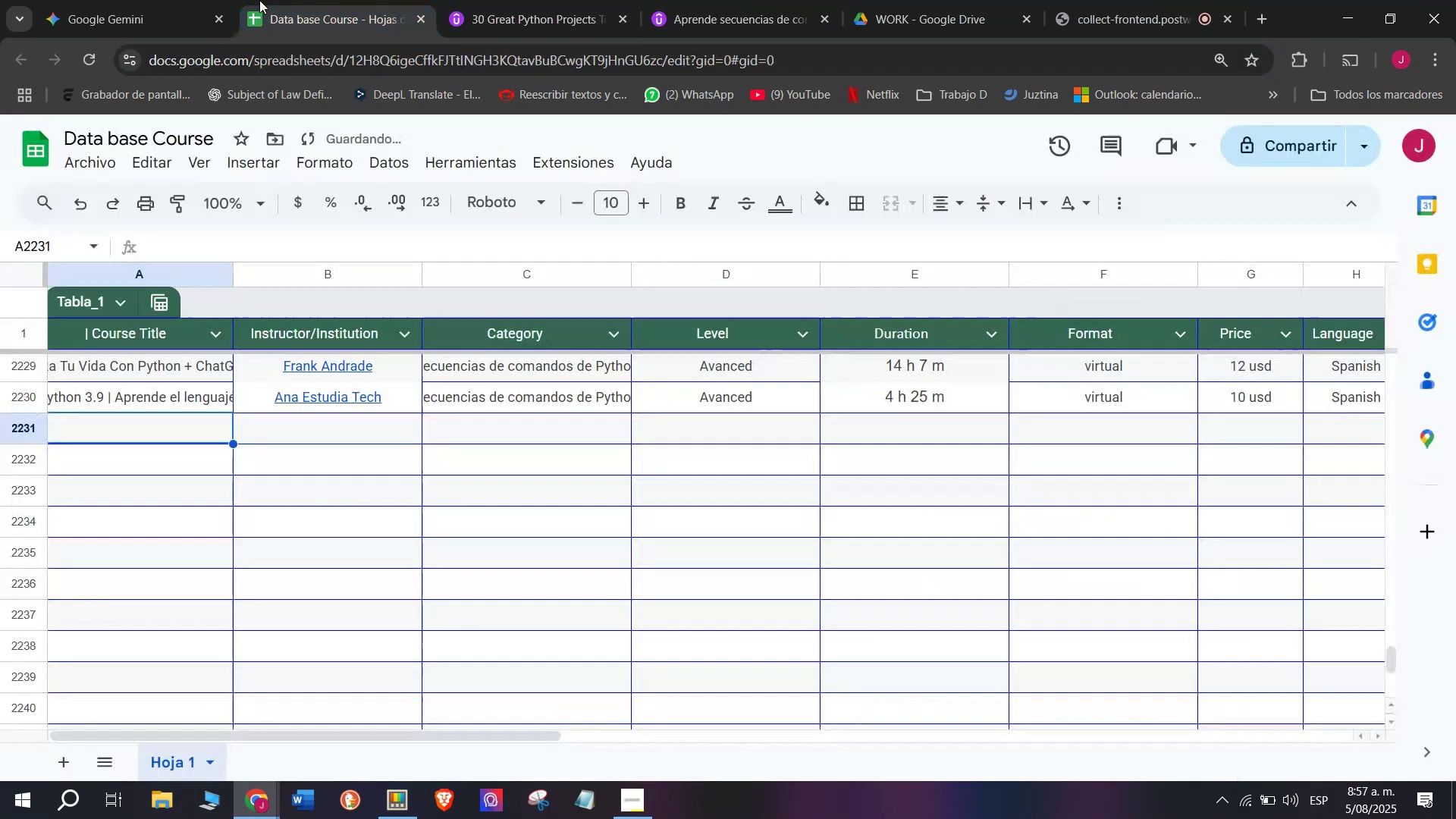 
key(Control+C)
 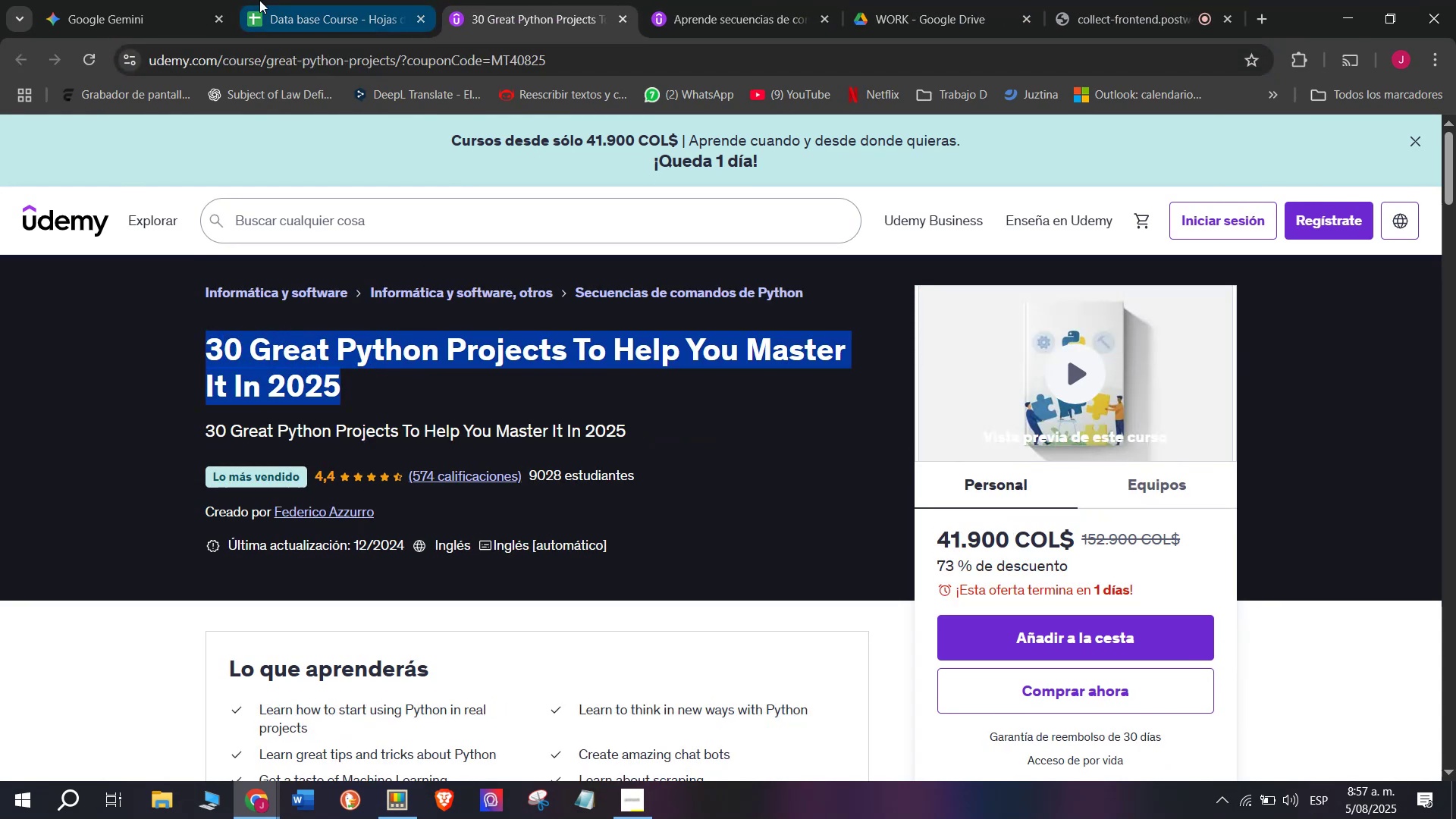 
left_click([259, 0])
 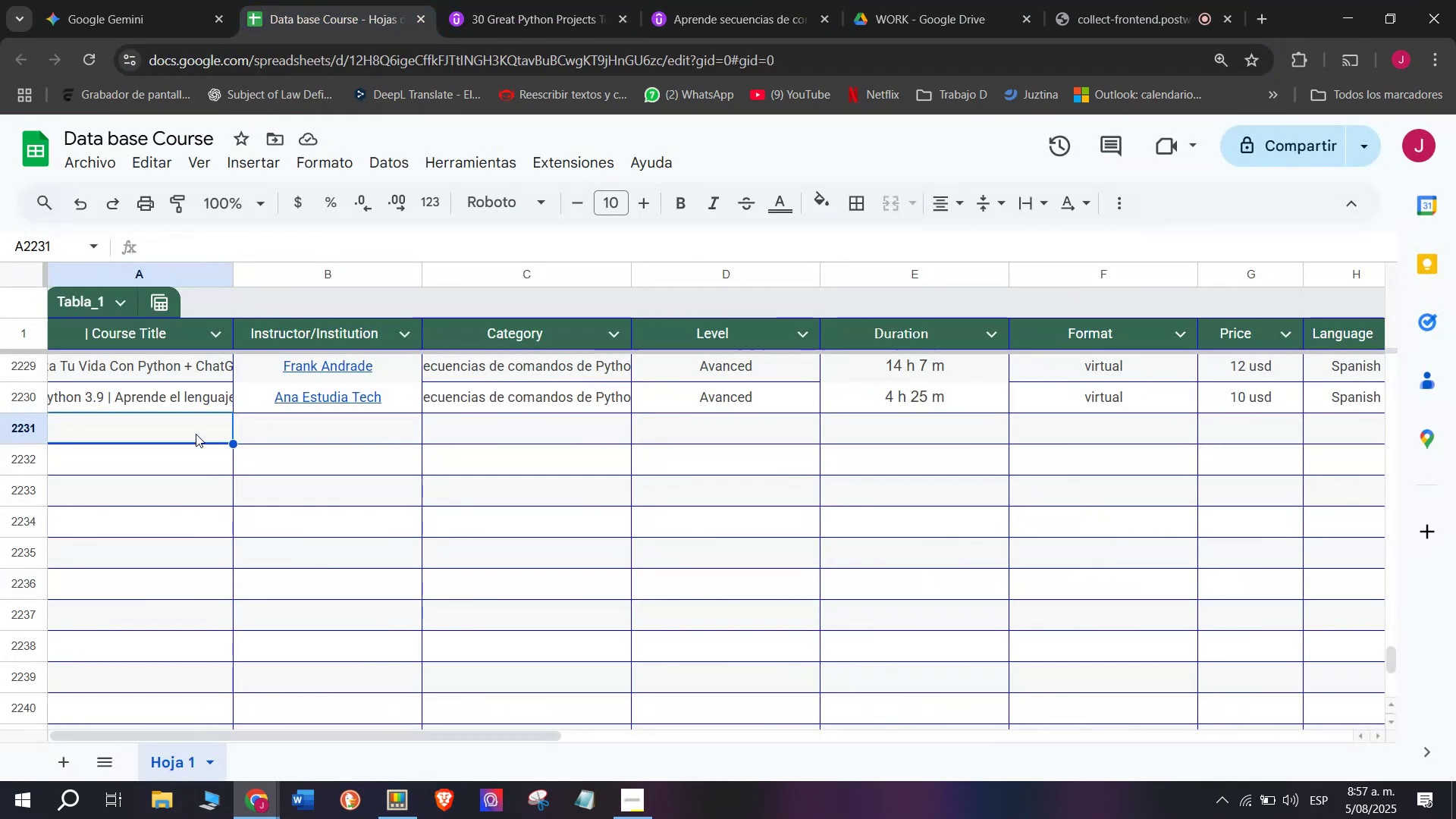 
left_click([194, 431])
 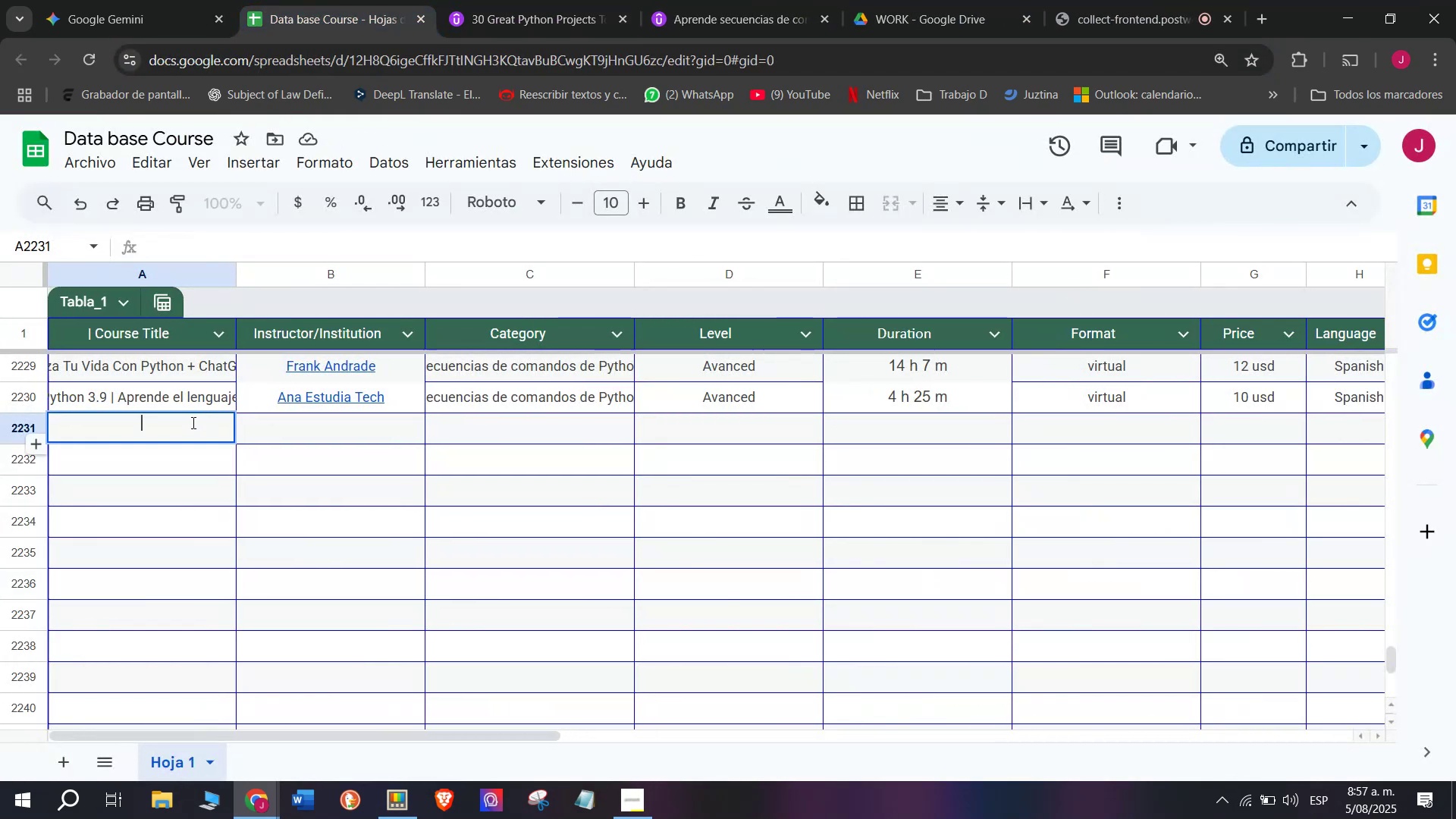 
key(Z)
 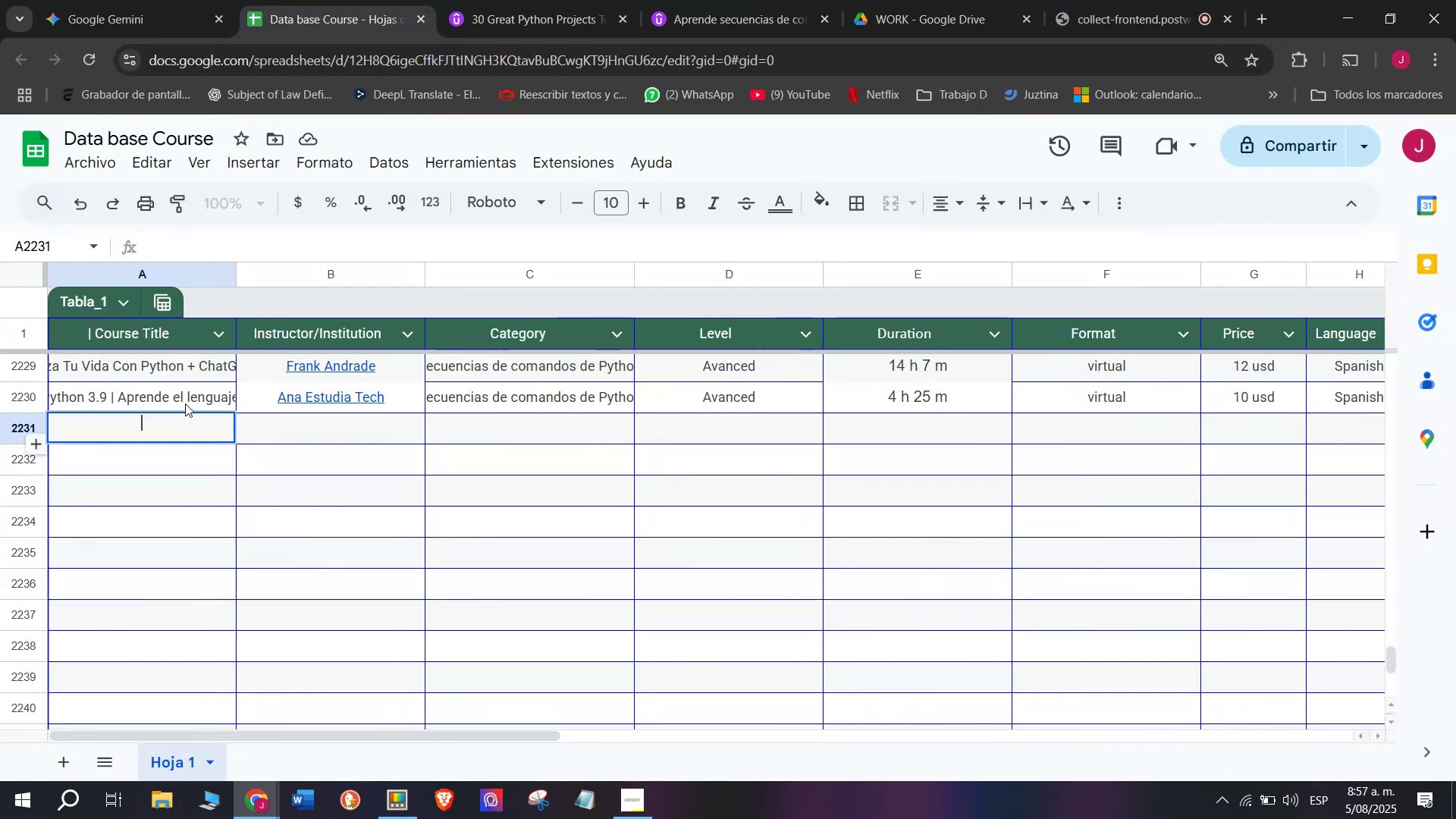 
key(Control+ControlLeft)
 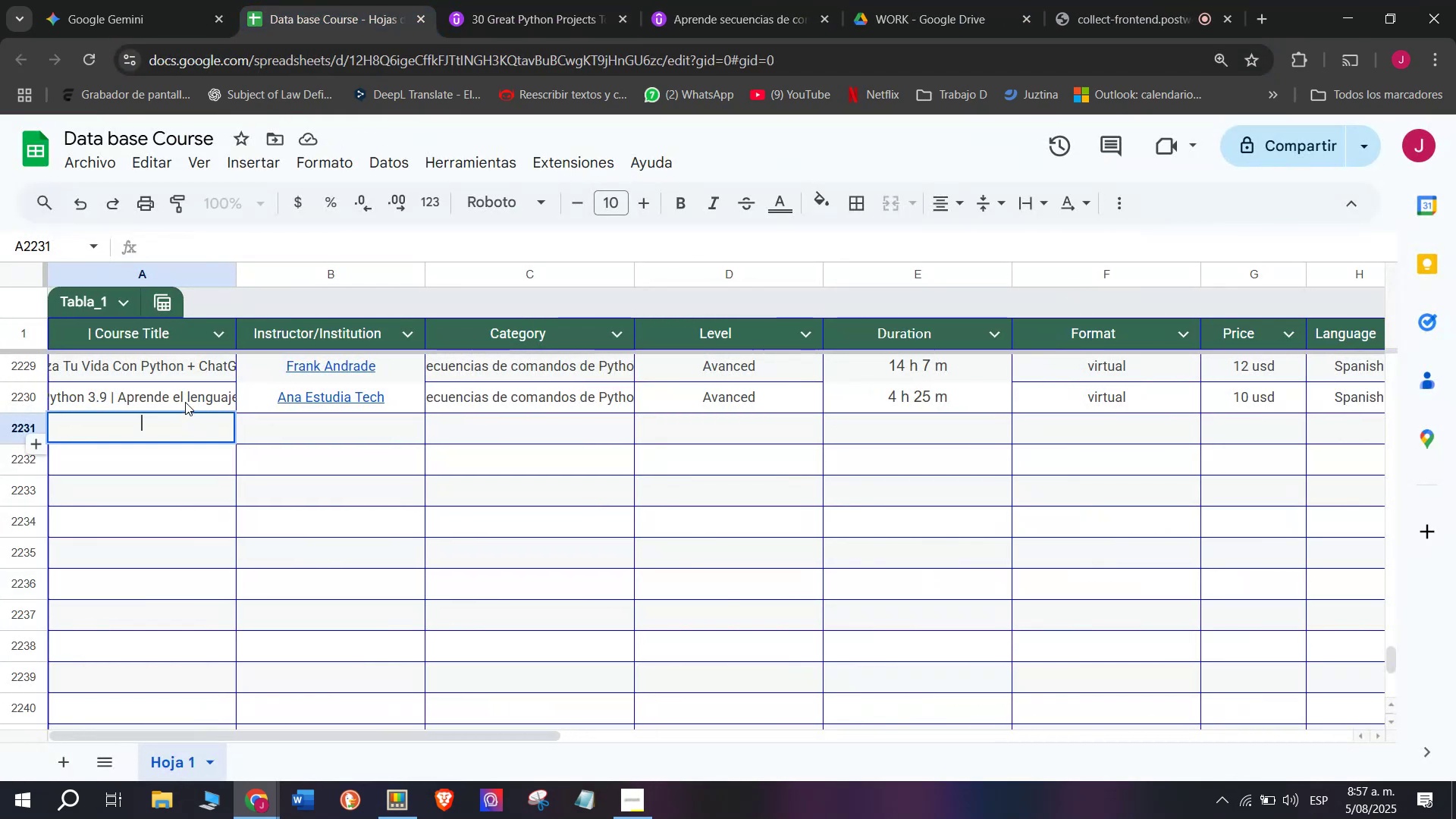 
key(Control+V)
 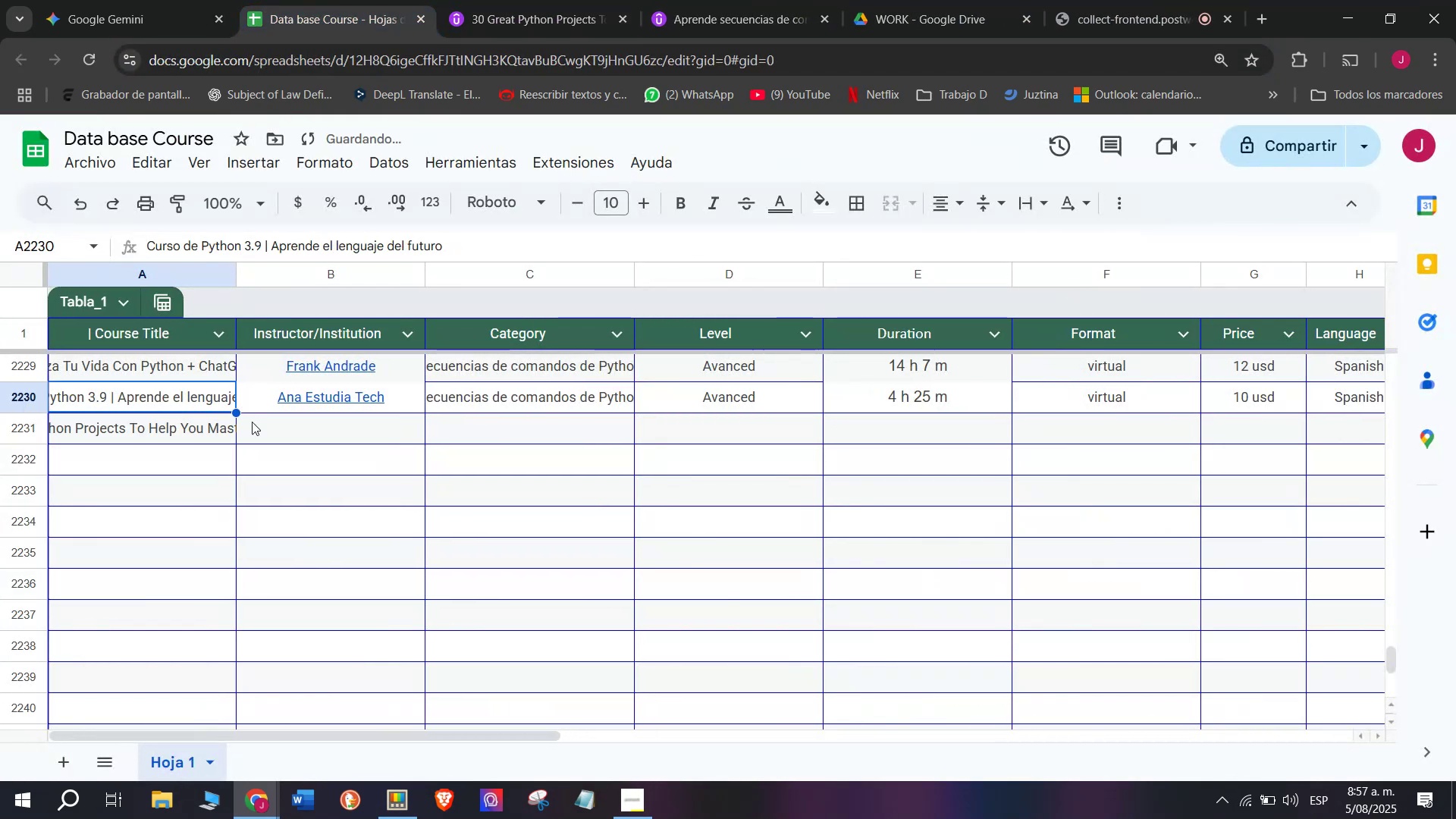 
double_click([273, 427])
 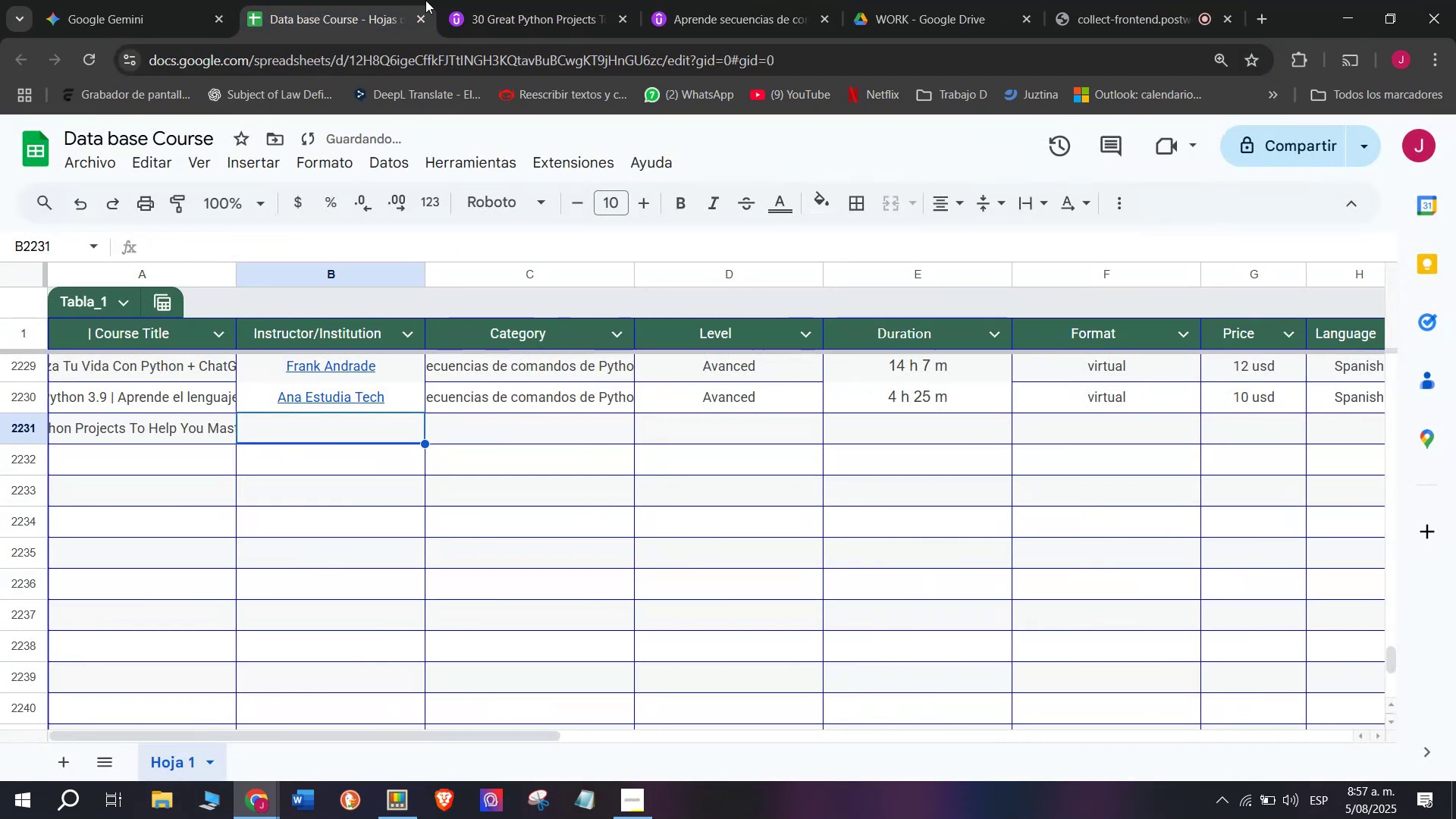 
left_click([482, 0])
 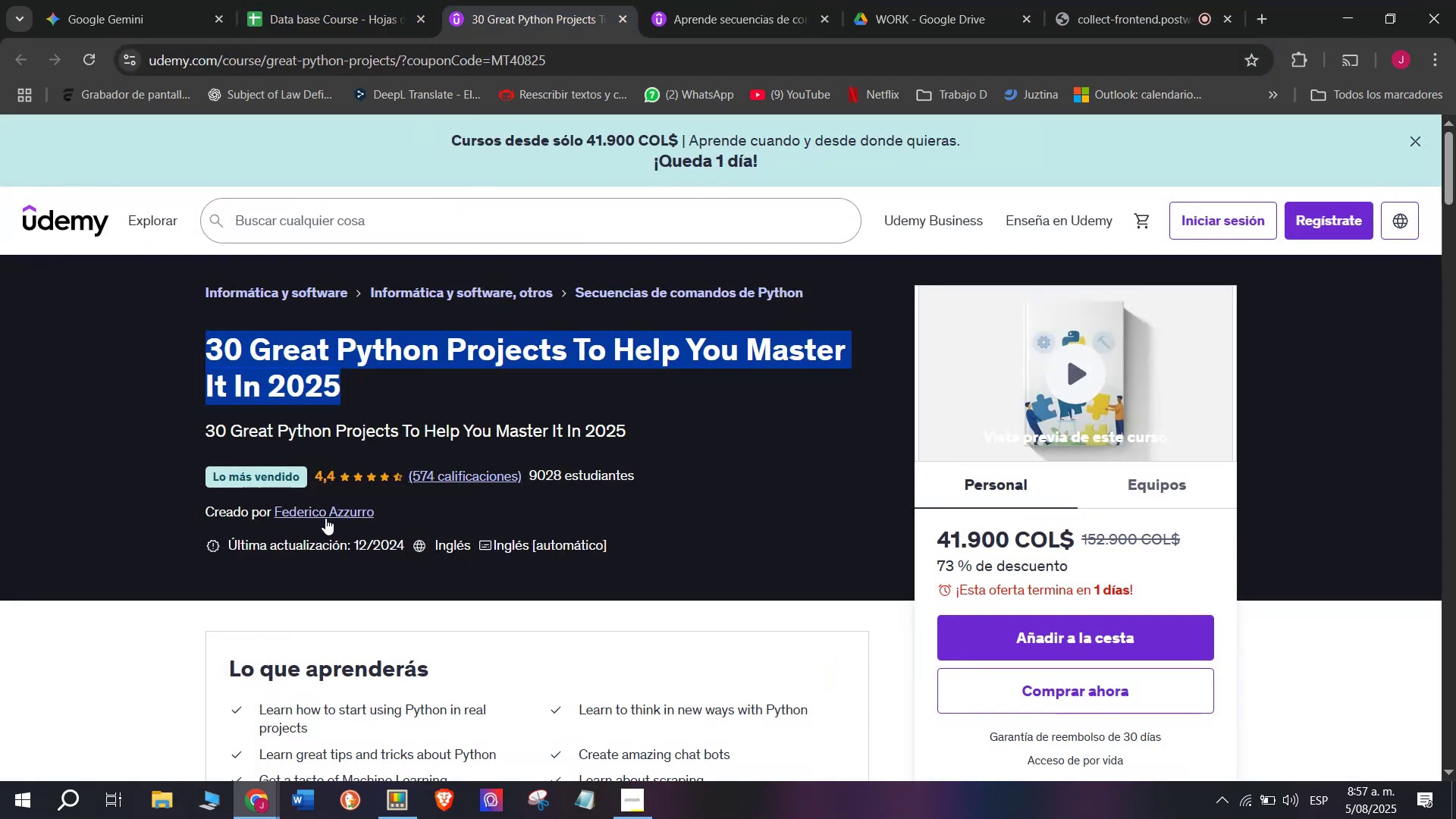 
left_click([328, 516])
 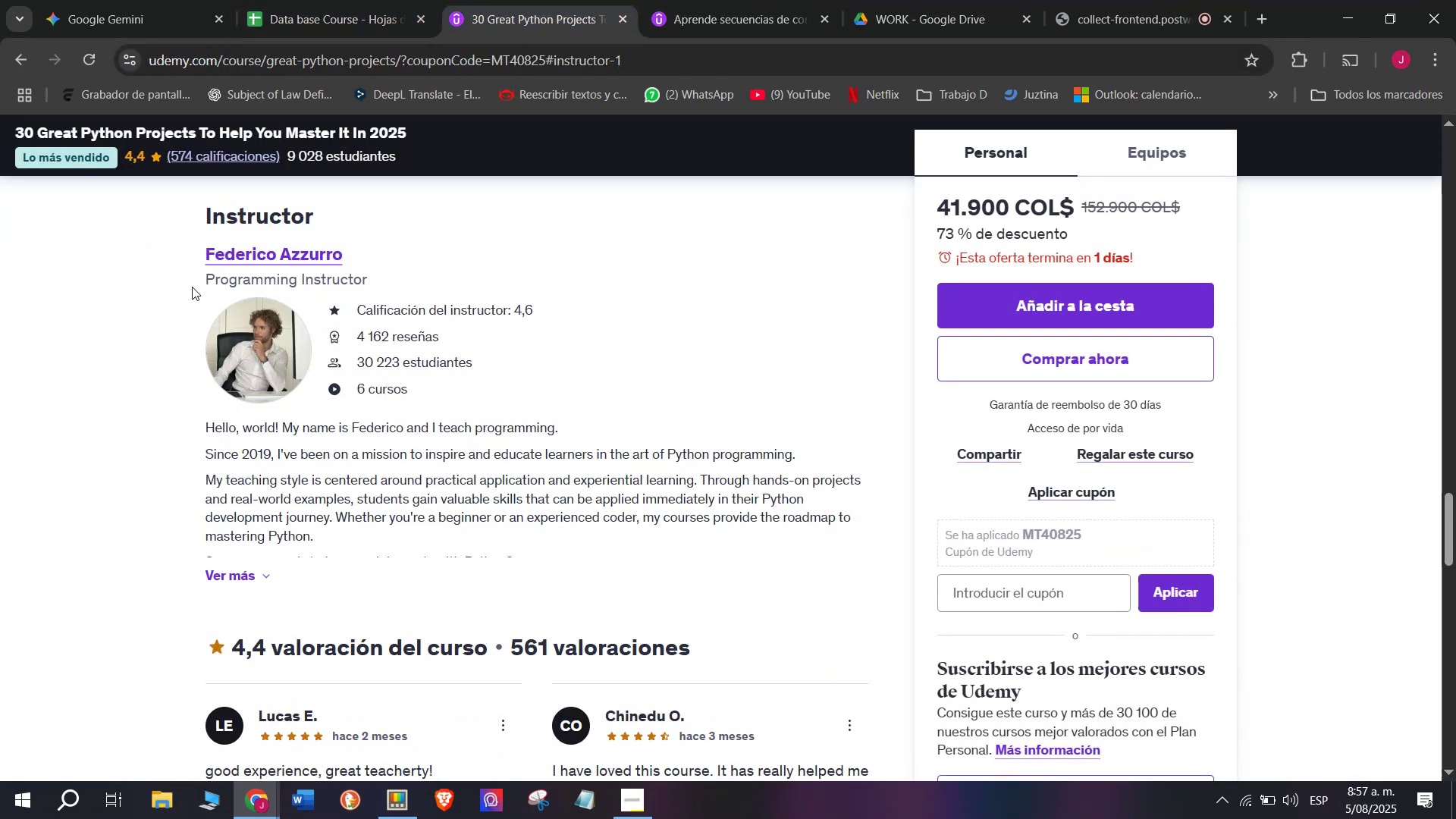 
left_click_drag(start_coordinate=[187, 246], to_coordinate=[360, 239])
 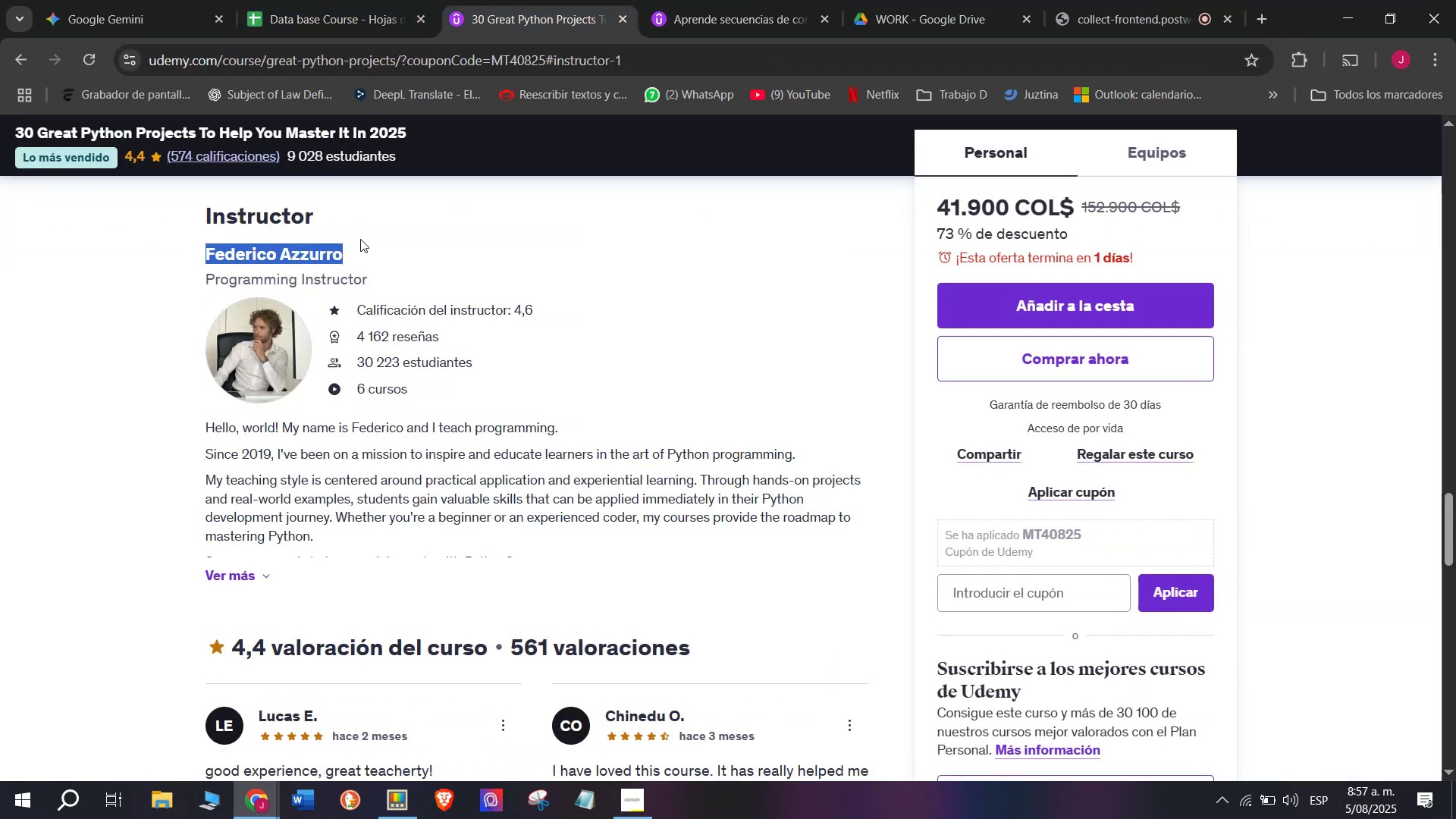 
key(Break)
 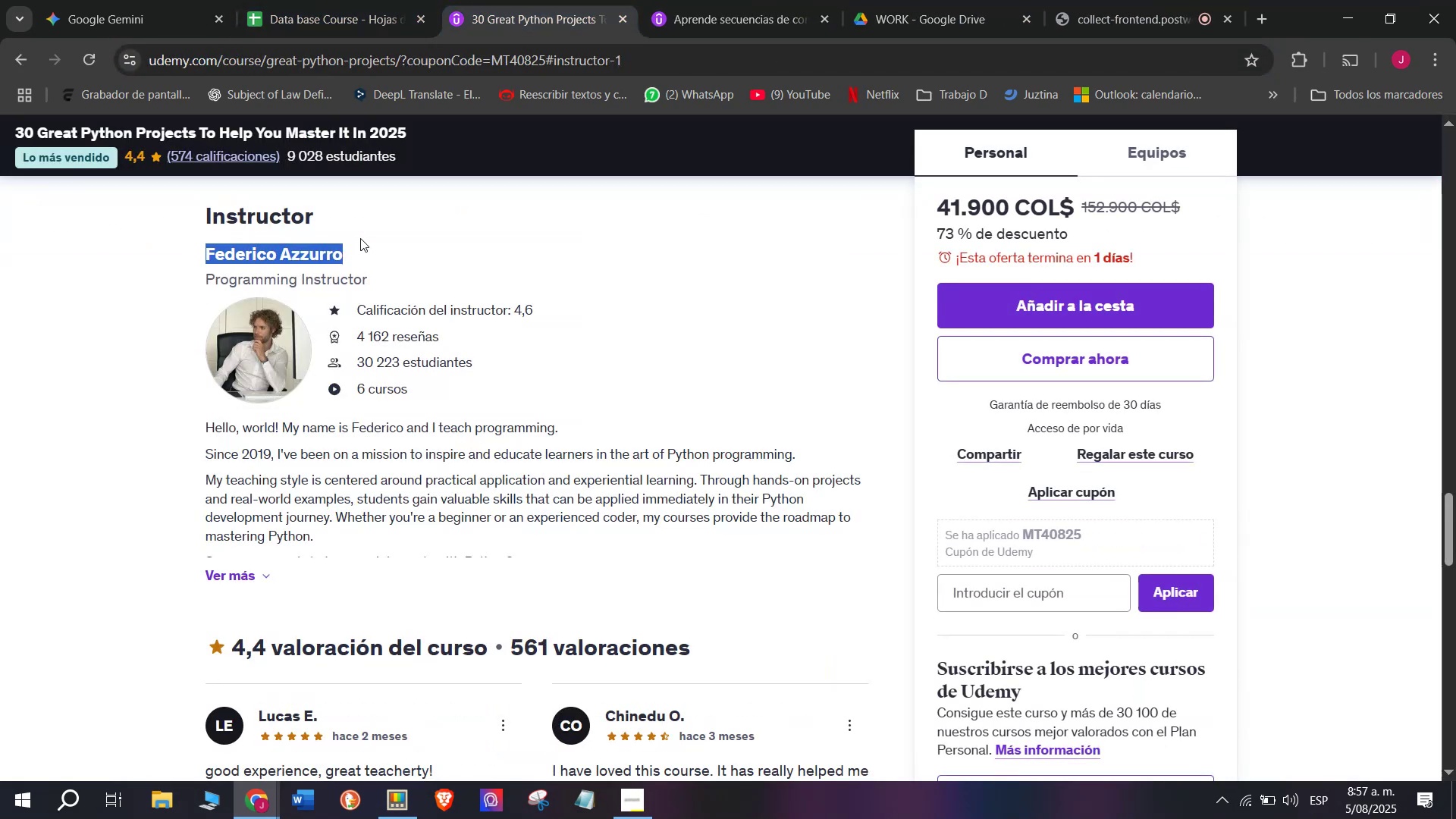 
key(Control+ControlLeft)
 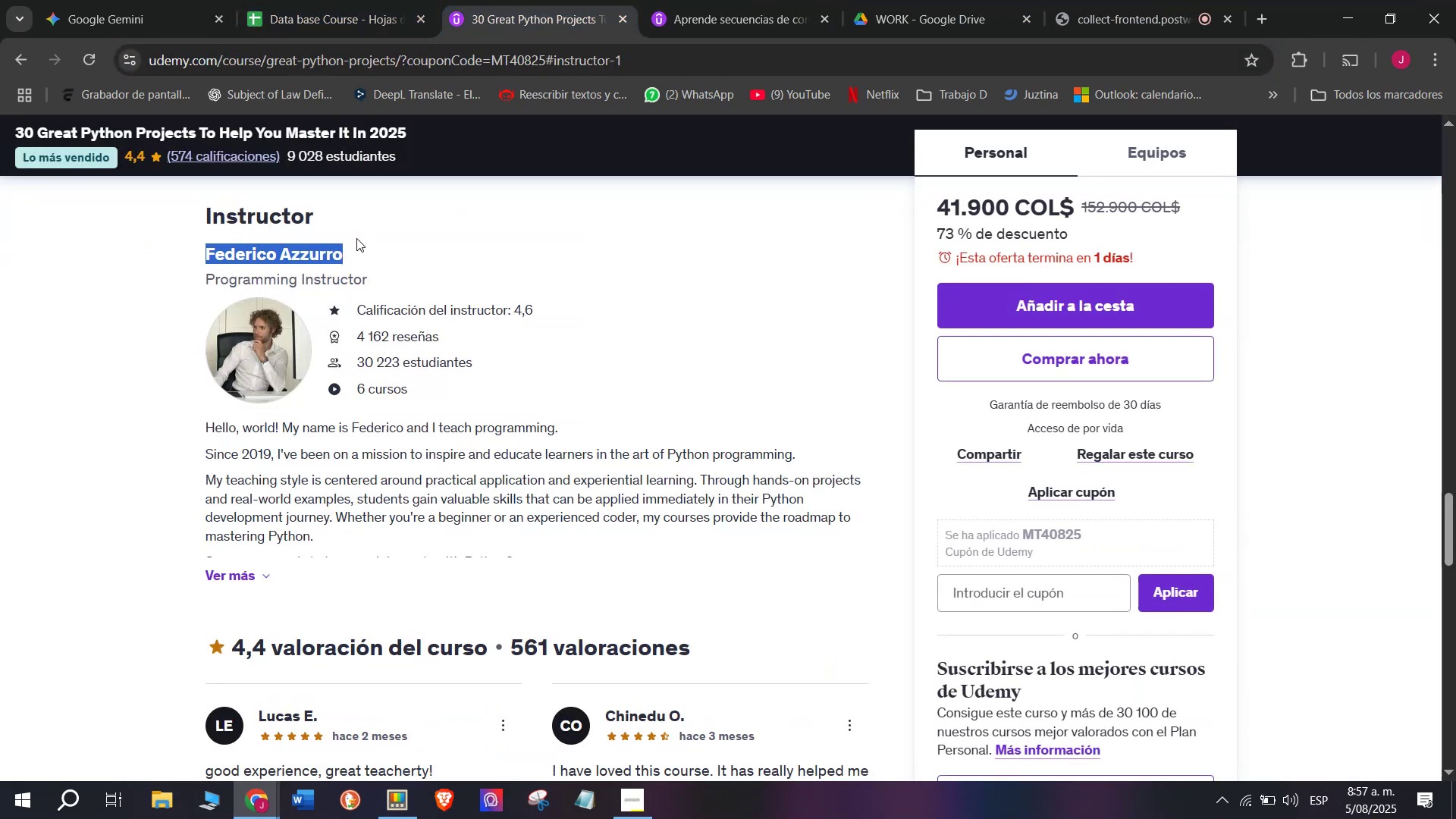 
key(Control+C)
 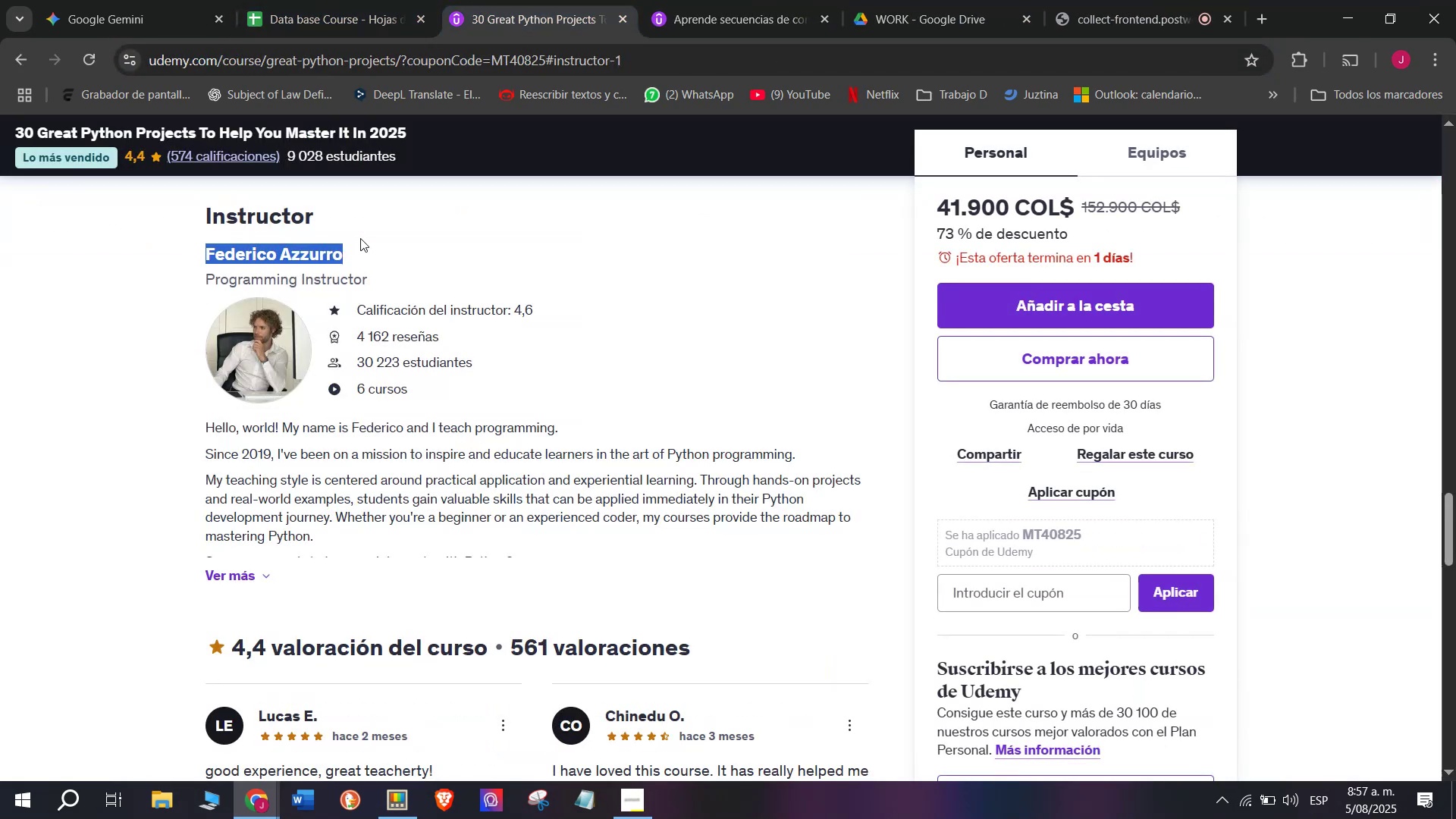 
key(Break)
 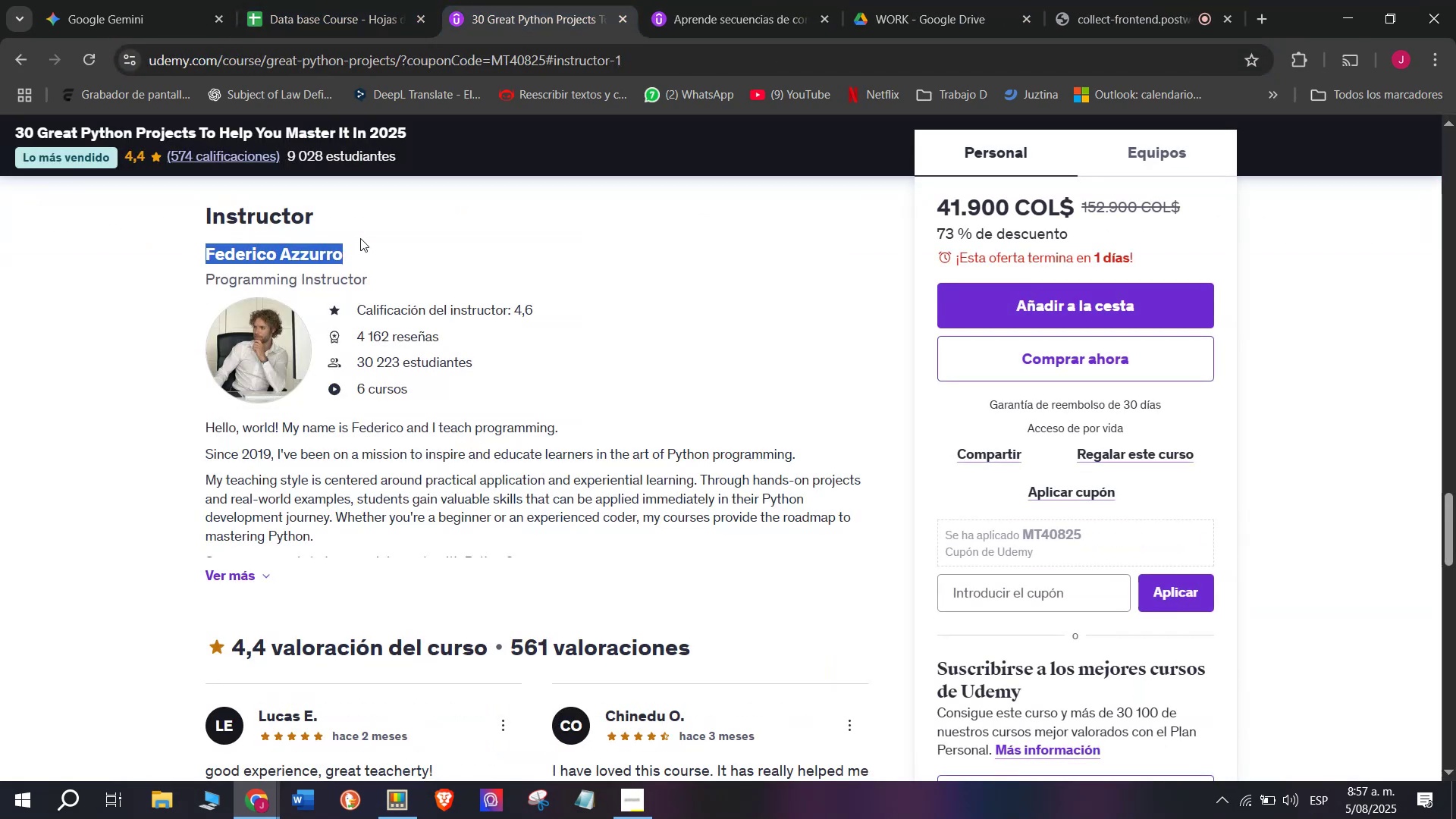 
key(Control+ControlLeft)
 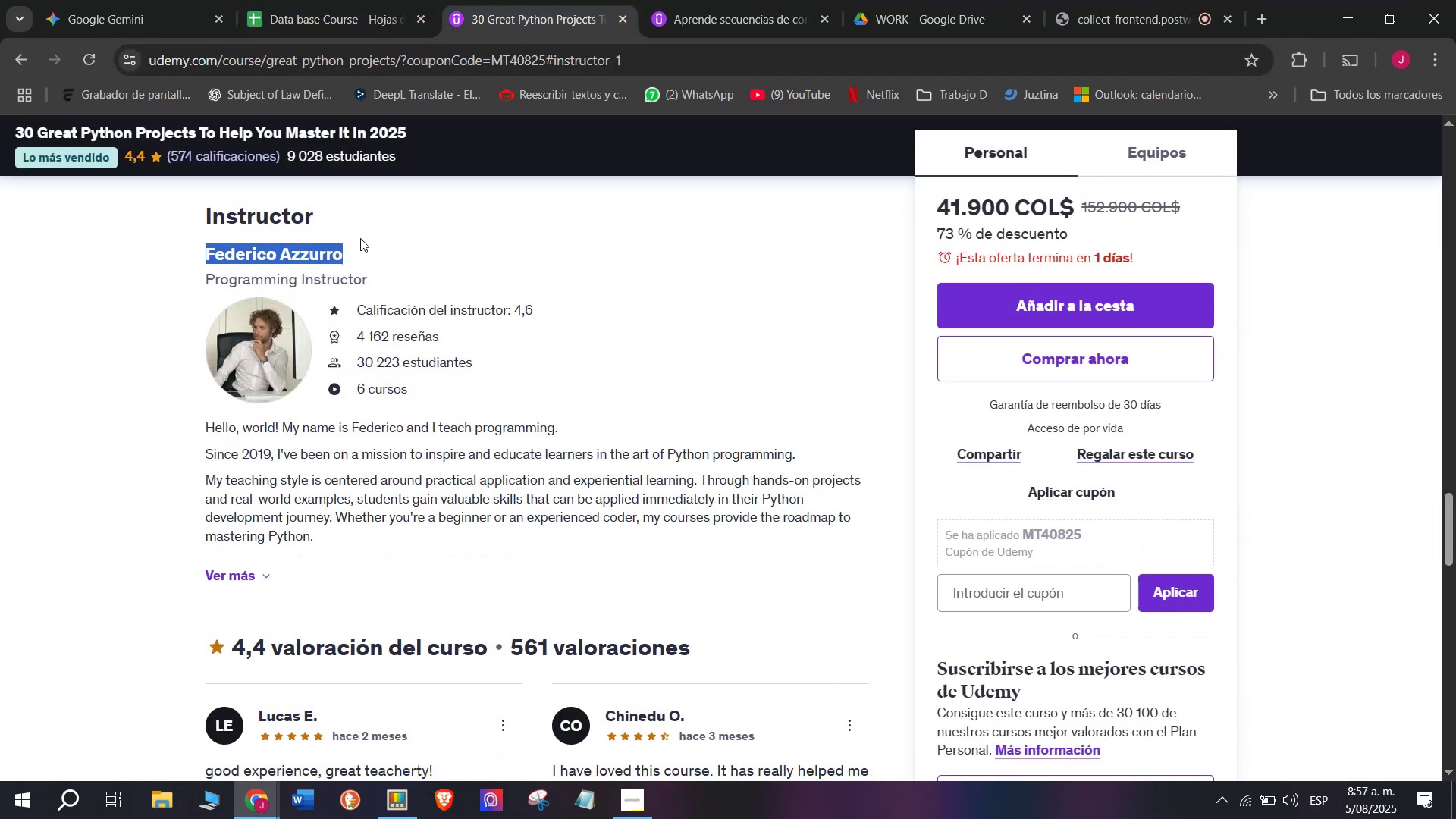 
key(Control+C)
 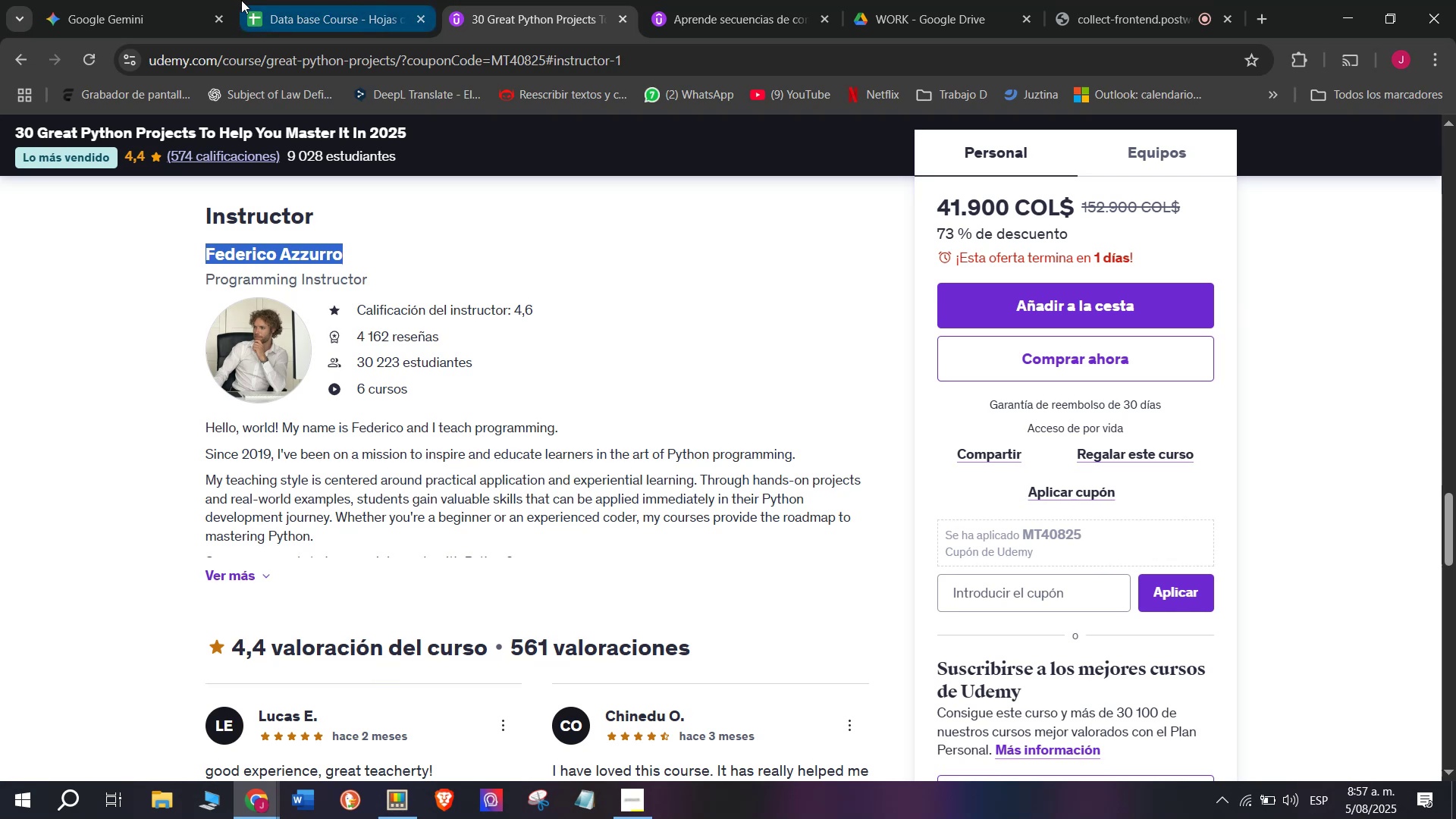 
left_click([262, 0])
 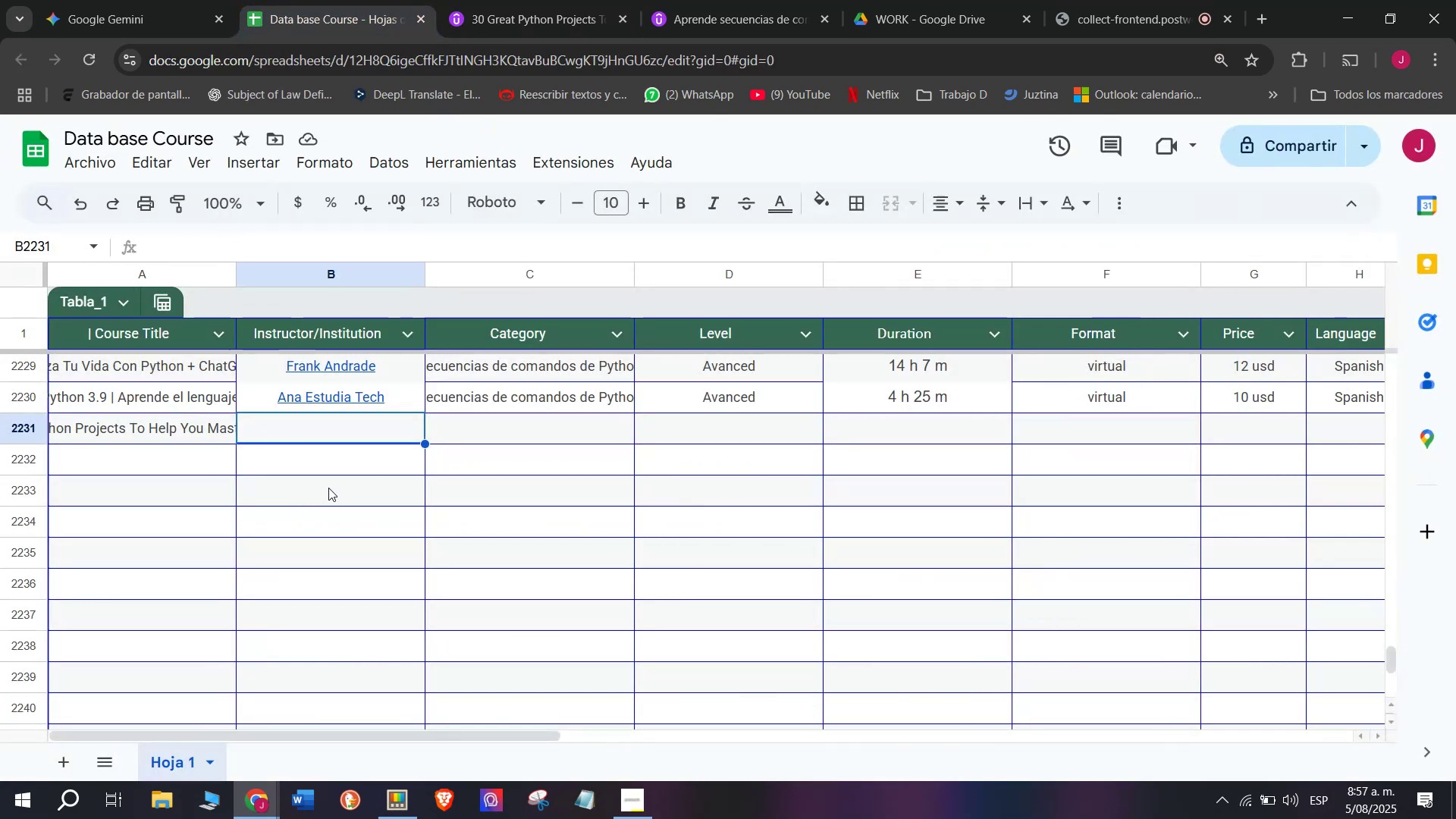 
key(Z)
 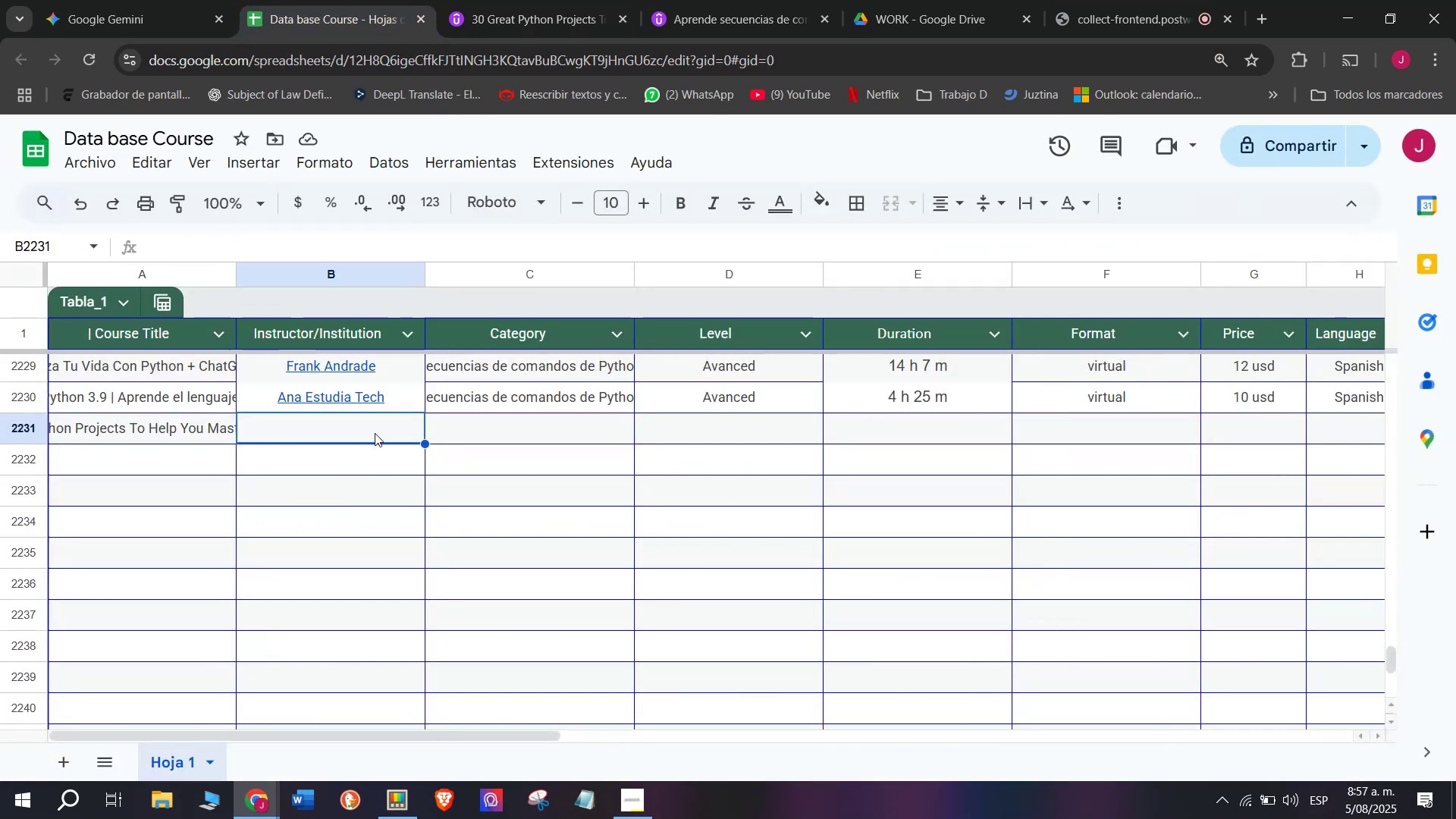 
key(Control+ControlLeft)
 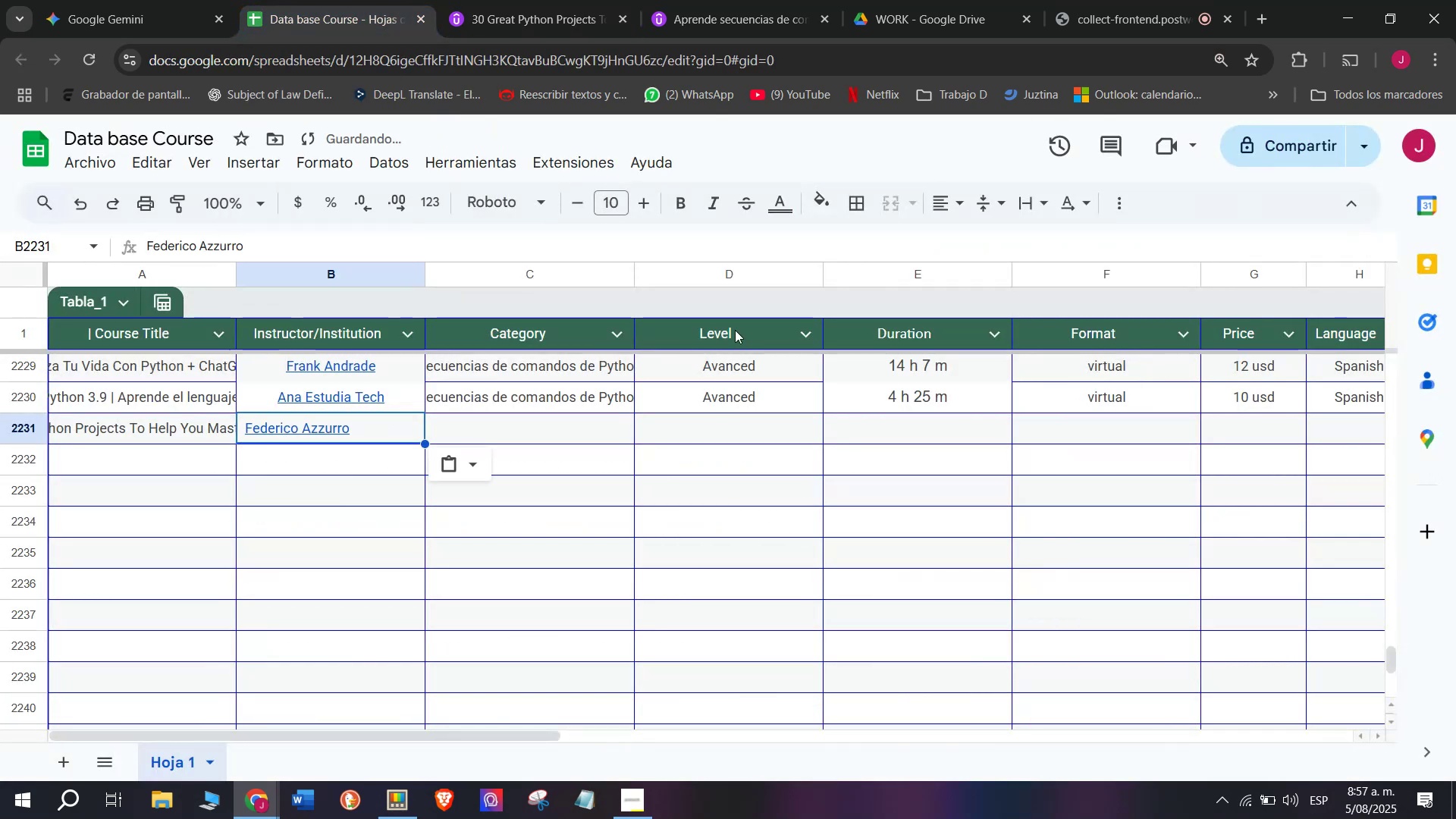 
key(Control+V)
 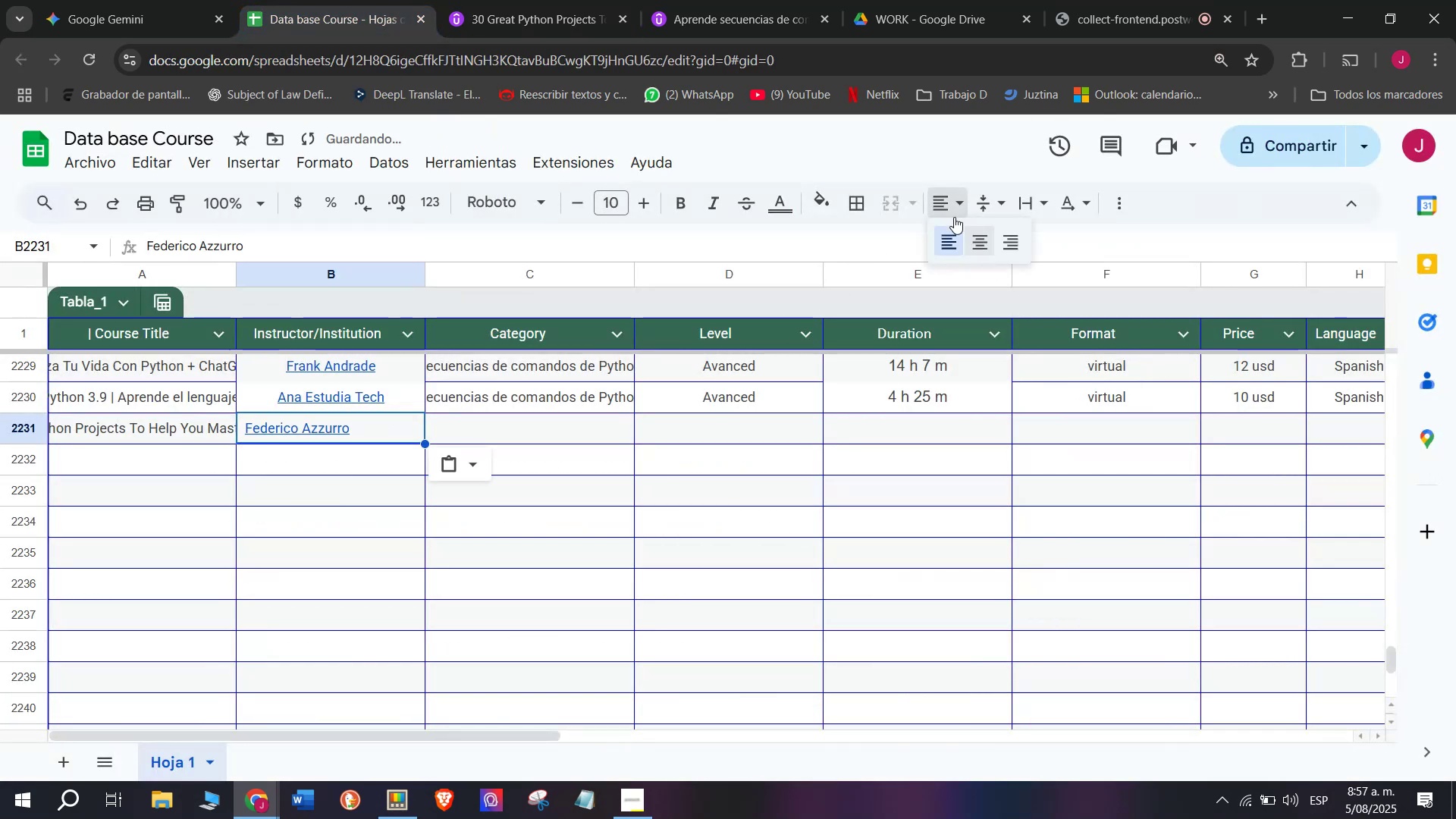 
double_click([979, 237])
 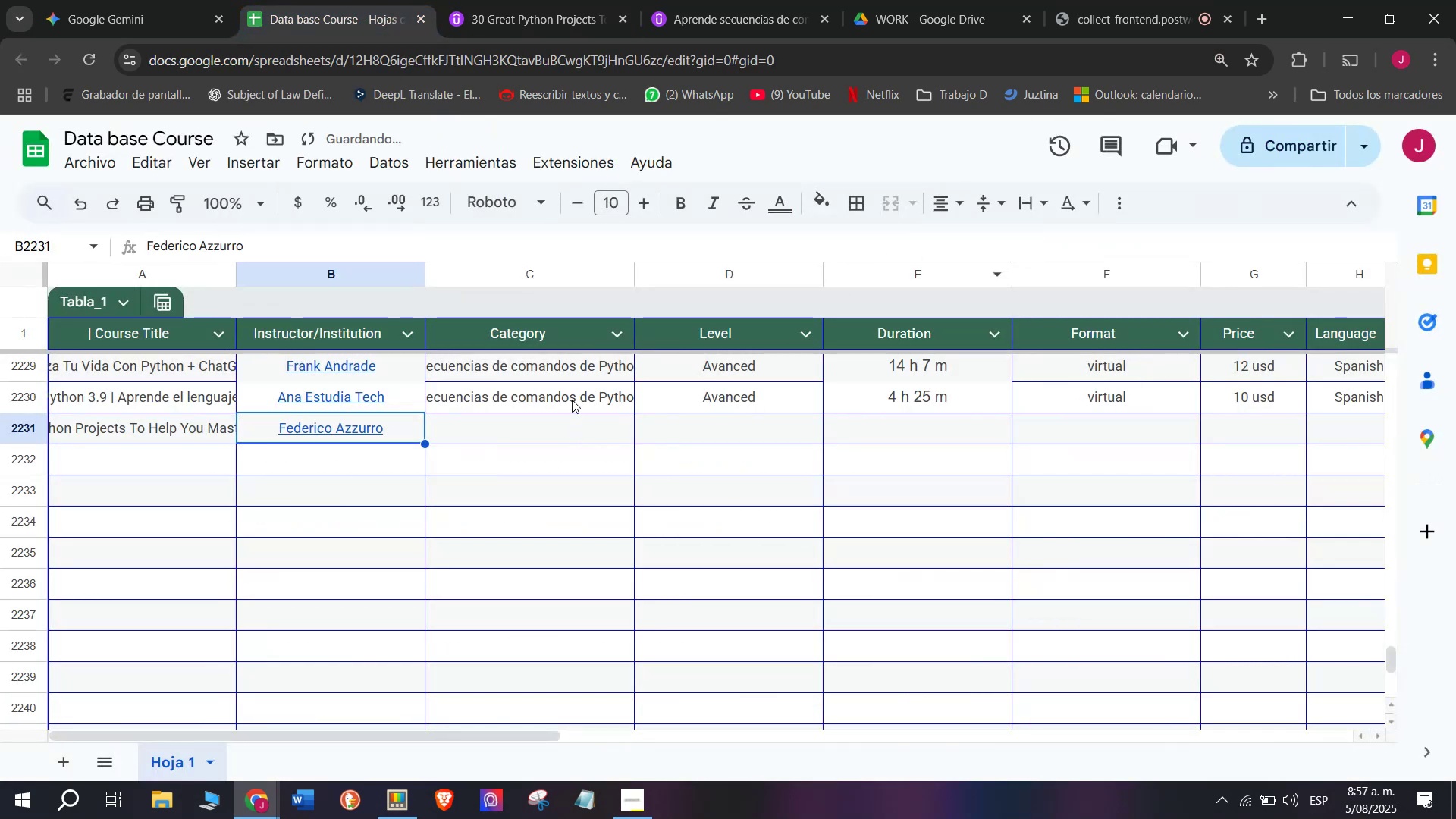 
left_click([575, 395])
 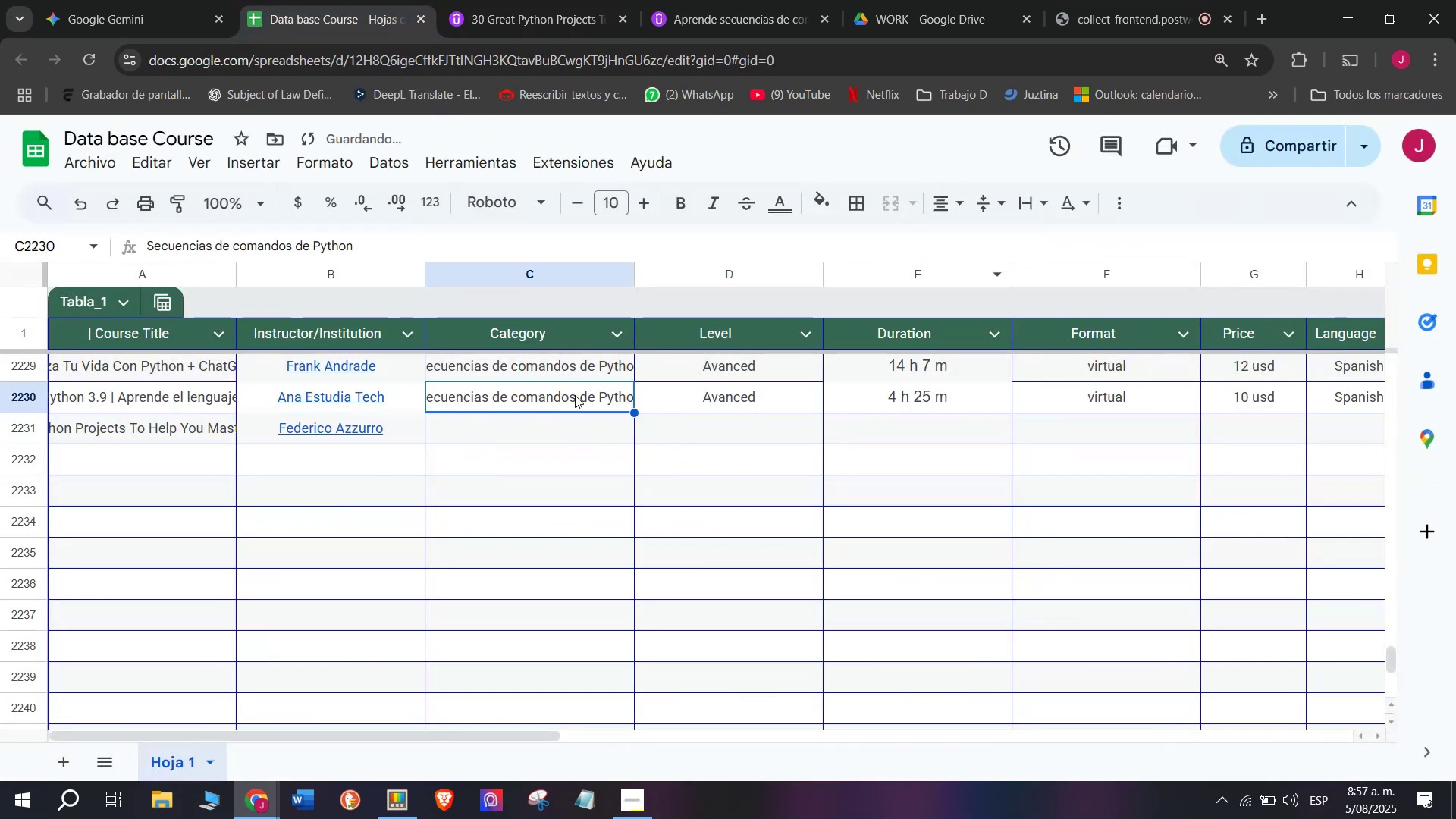 
key(Break)
 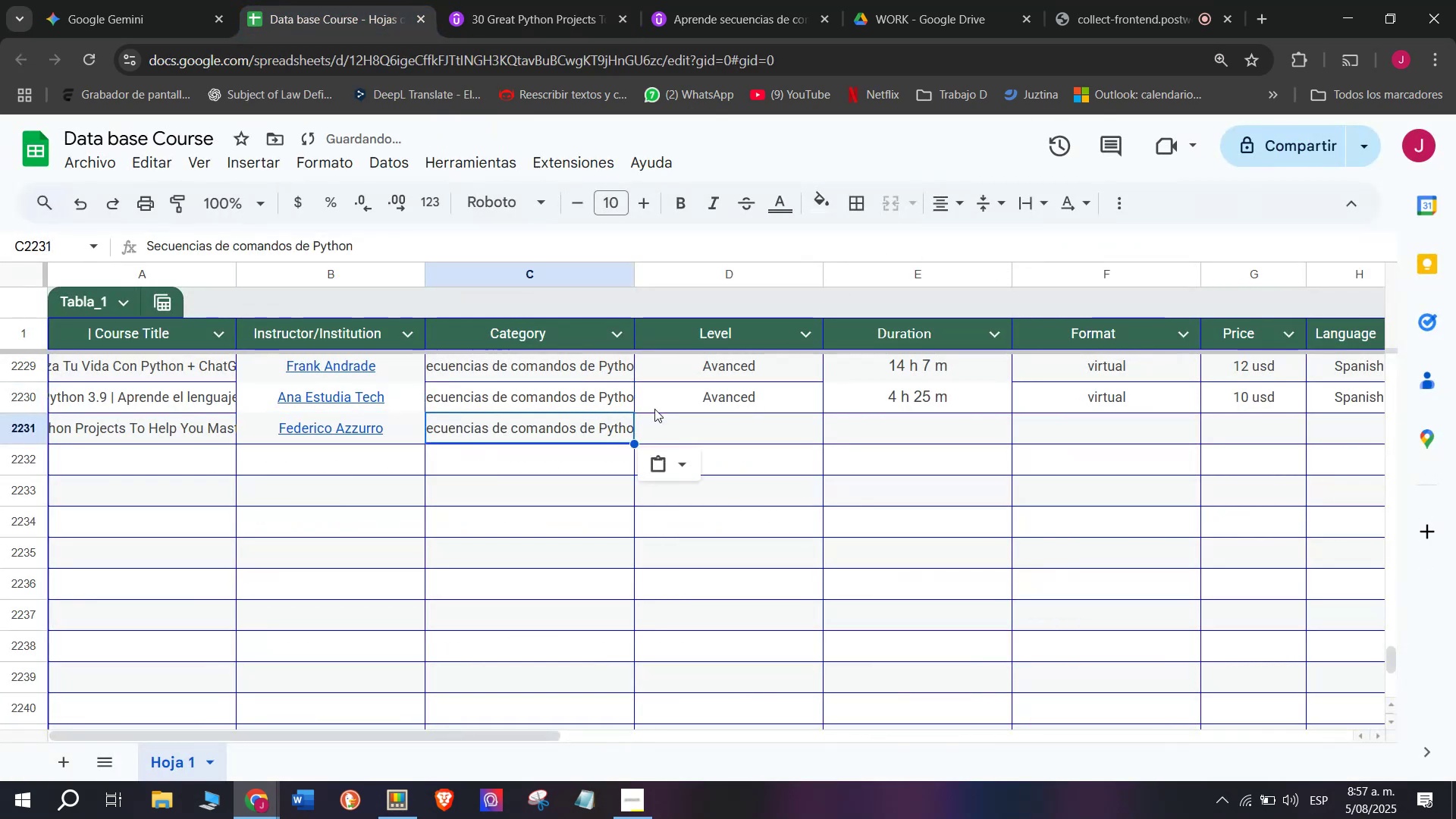 
key(Control+ControlLeft)
 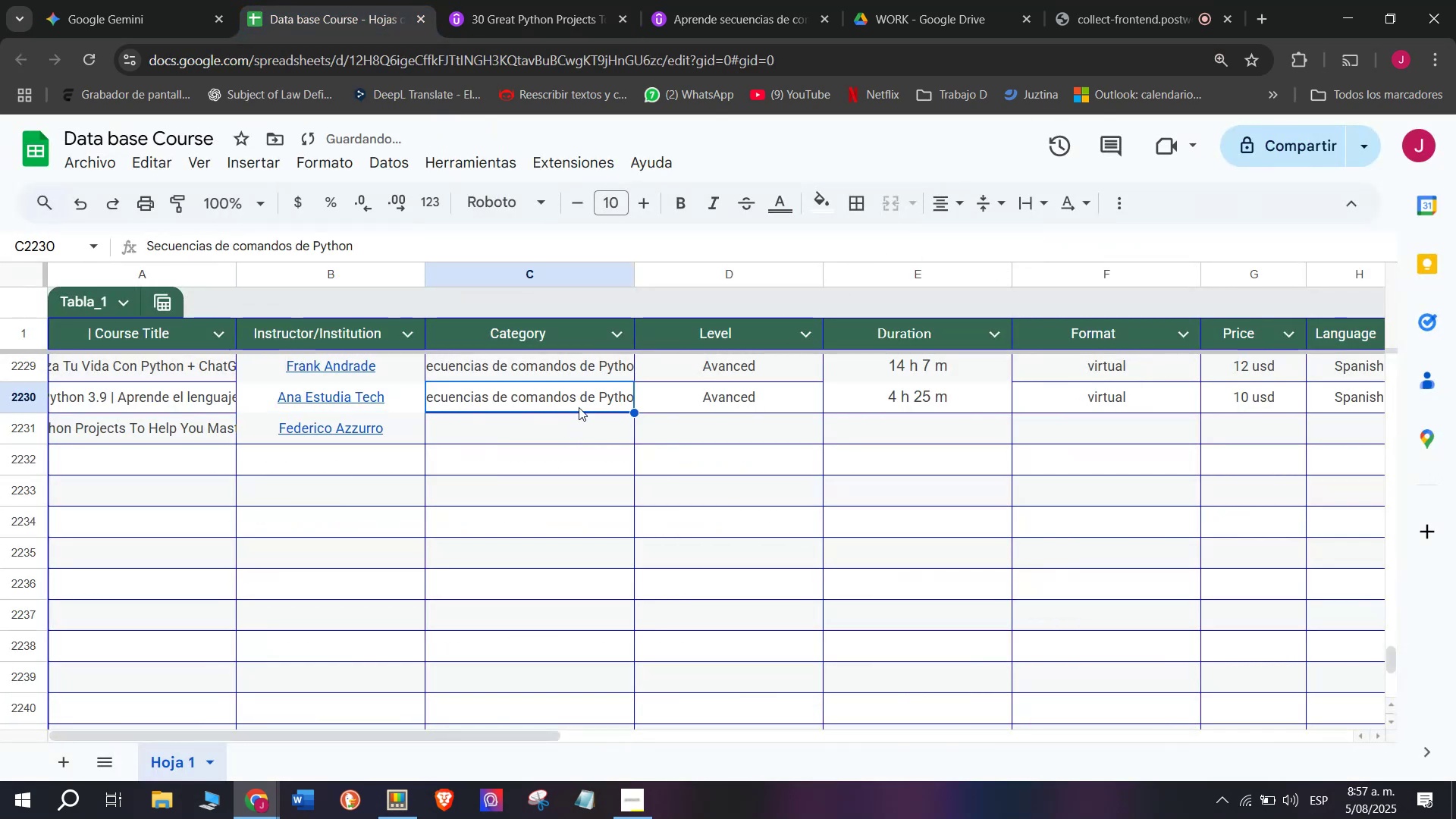 
key(Control+C)
 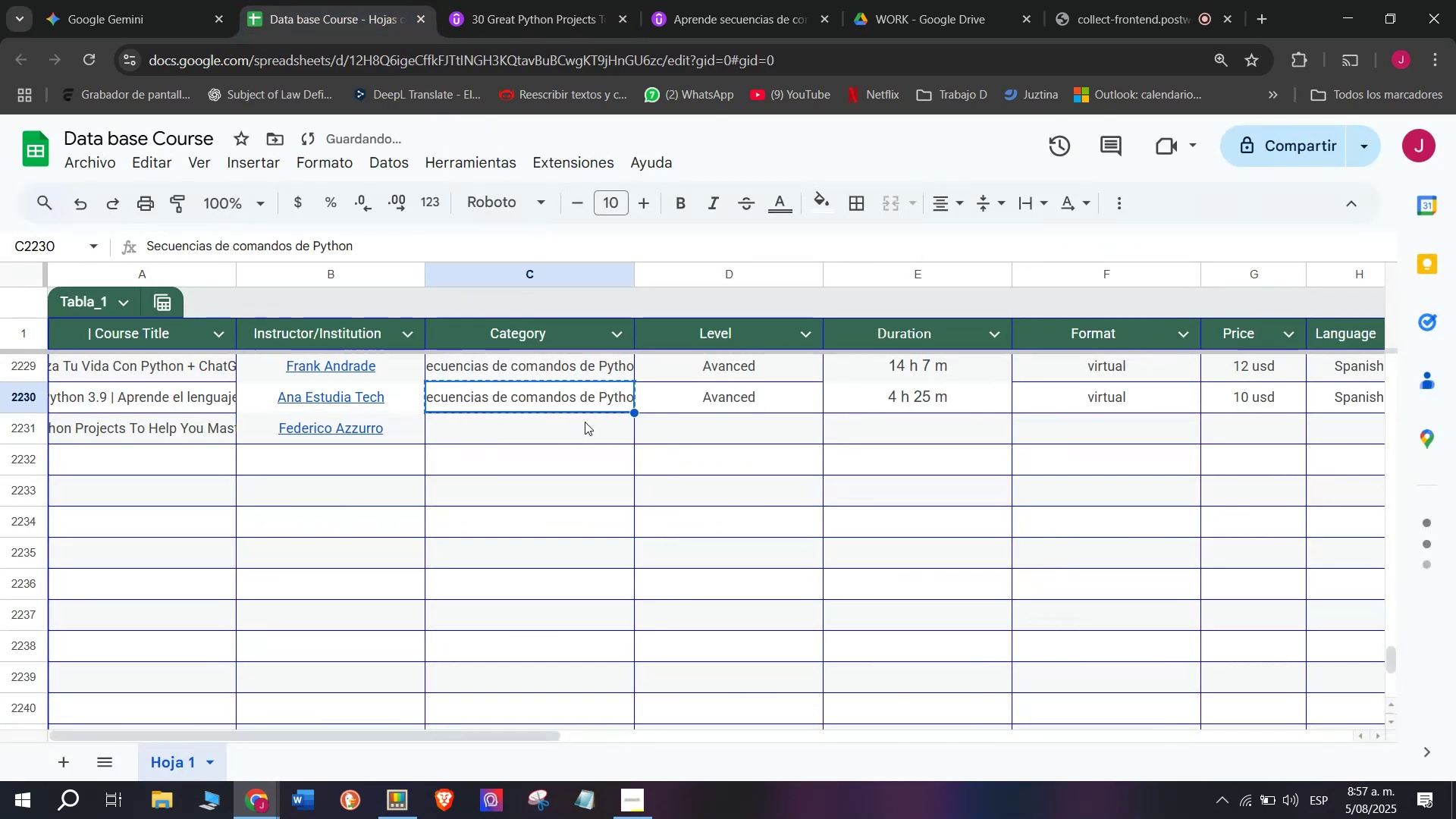 
double_click([585, 422])
 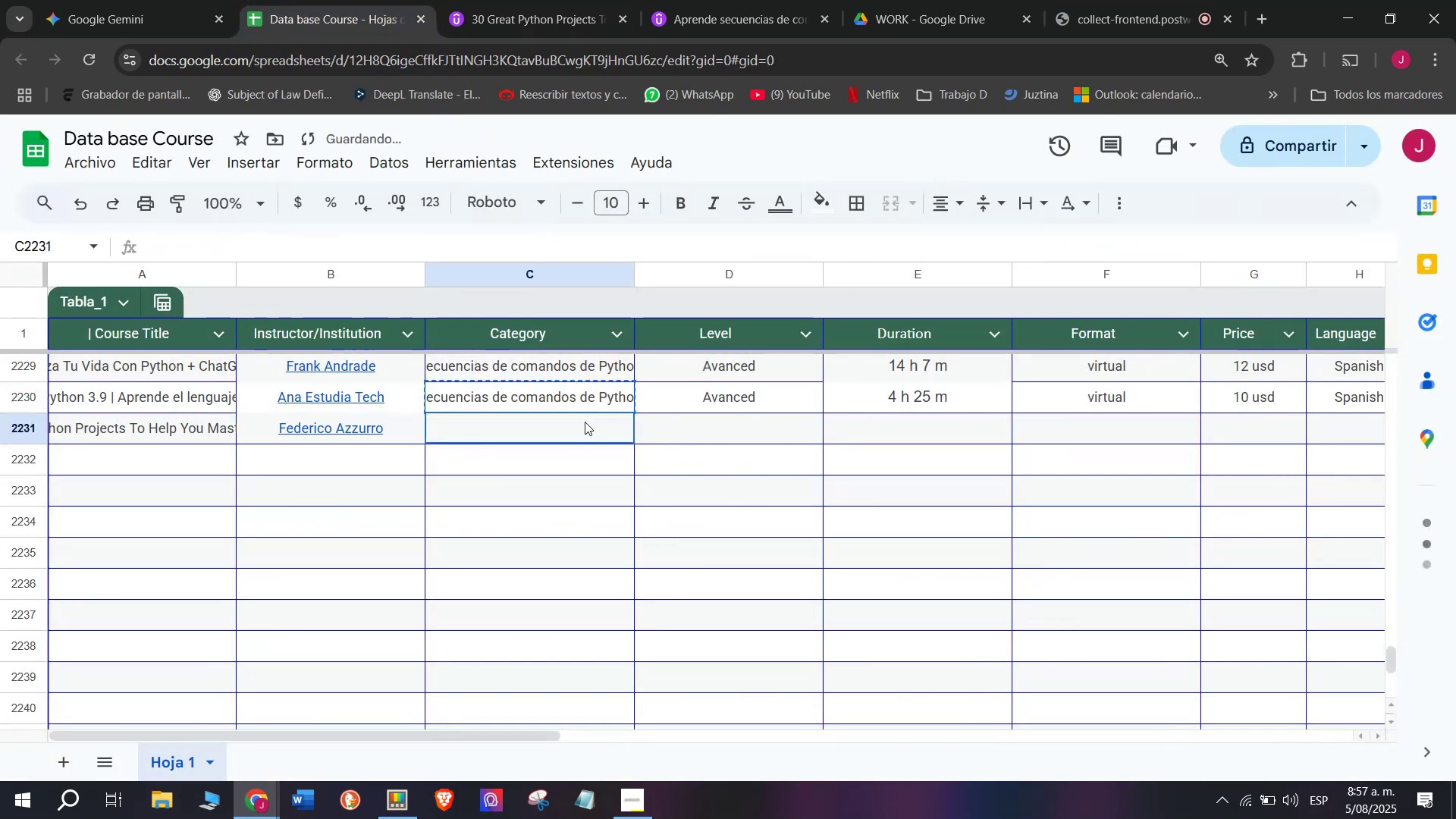 
key(Z)
 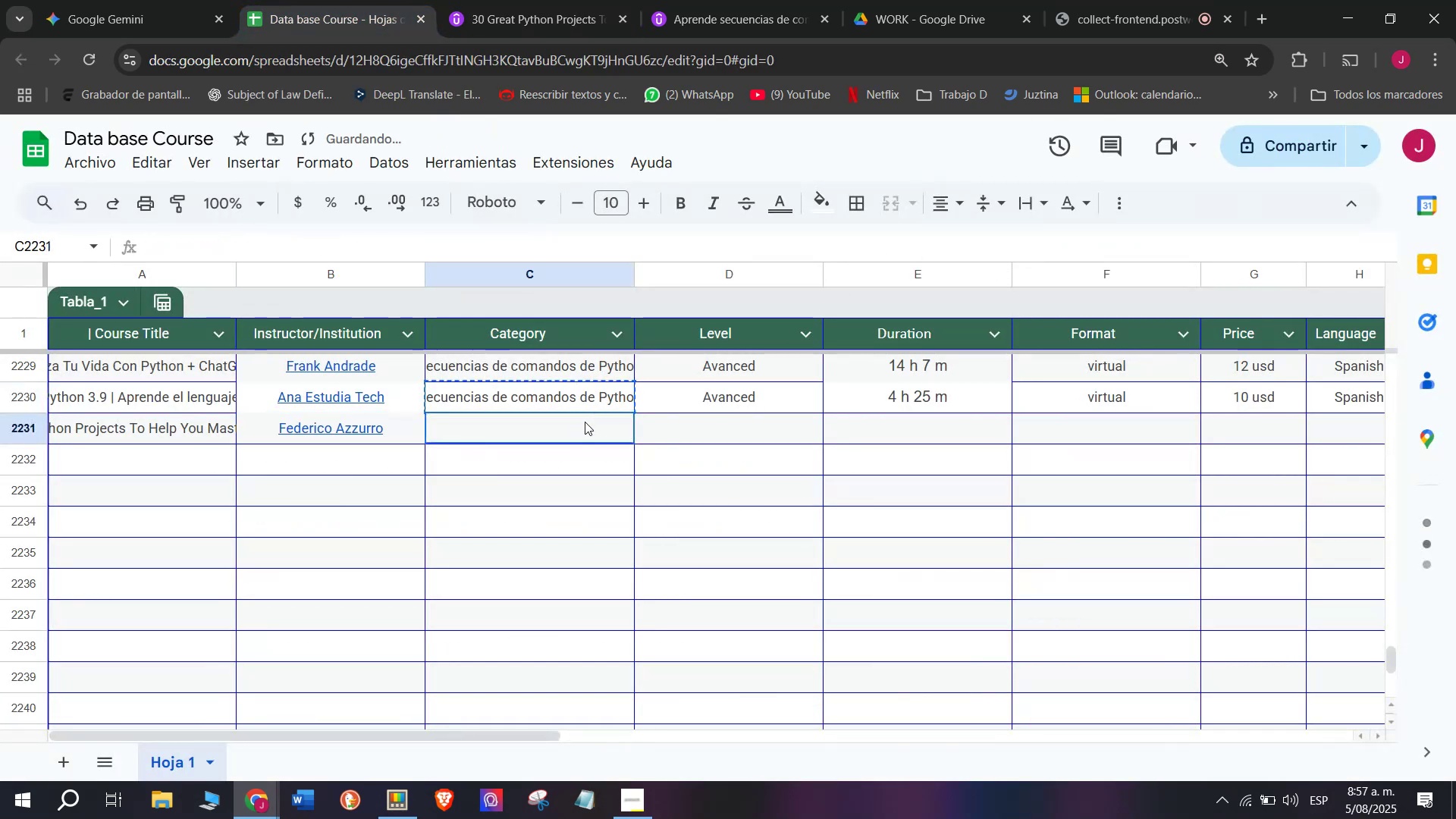 
key(Control+ControlLeft)
 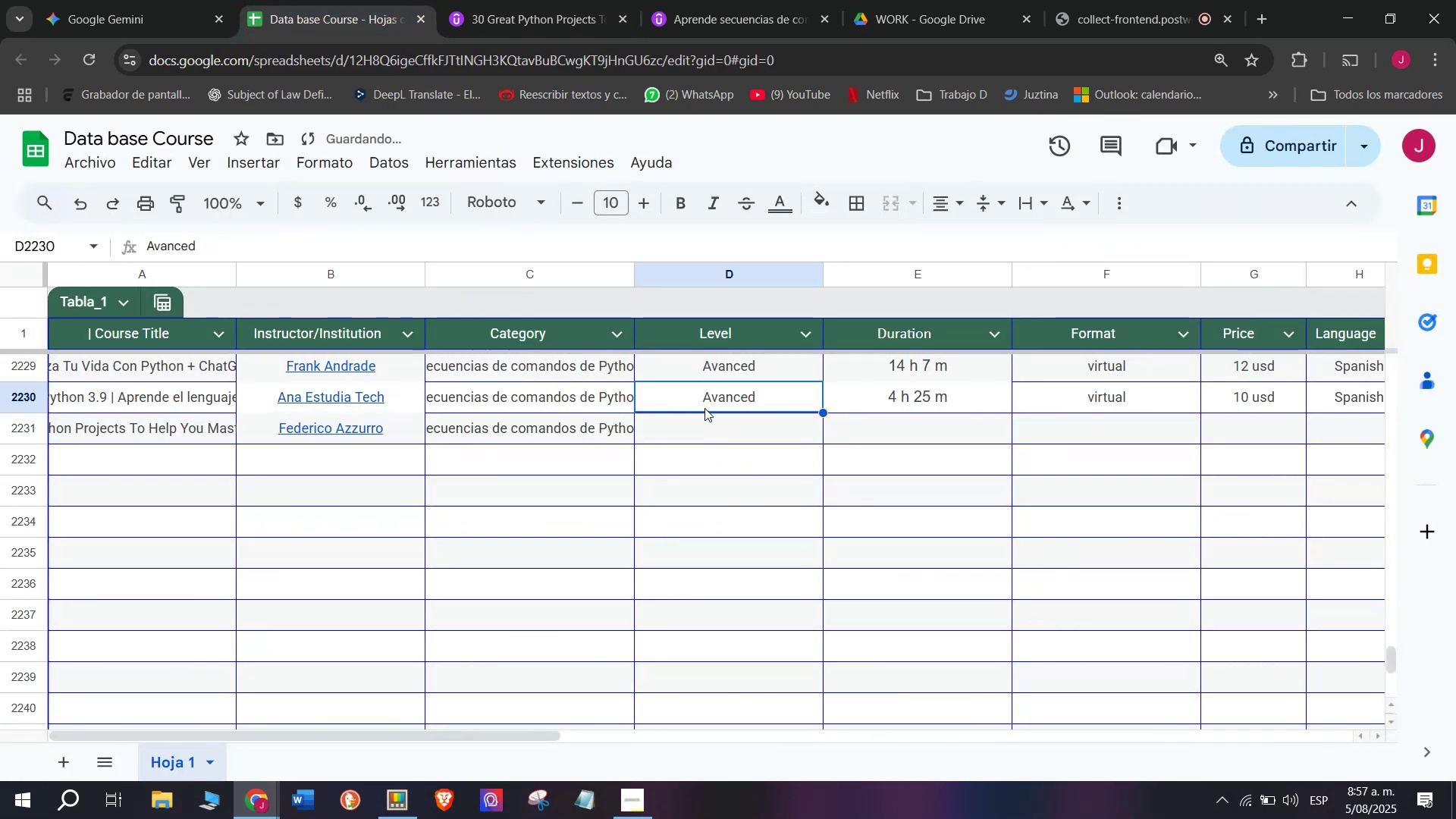 
key(Control+V)
 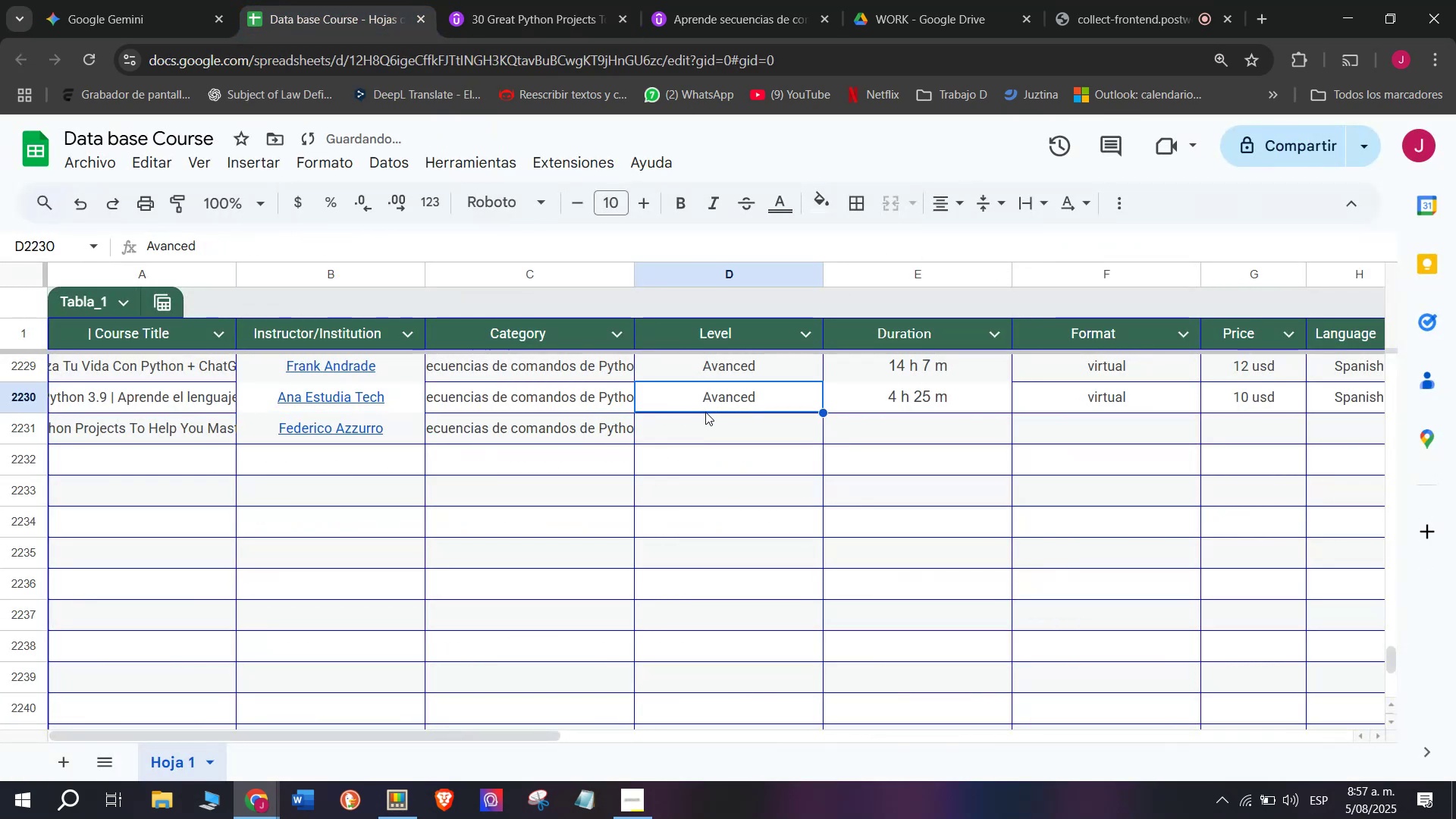 
key(Break)
 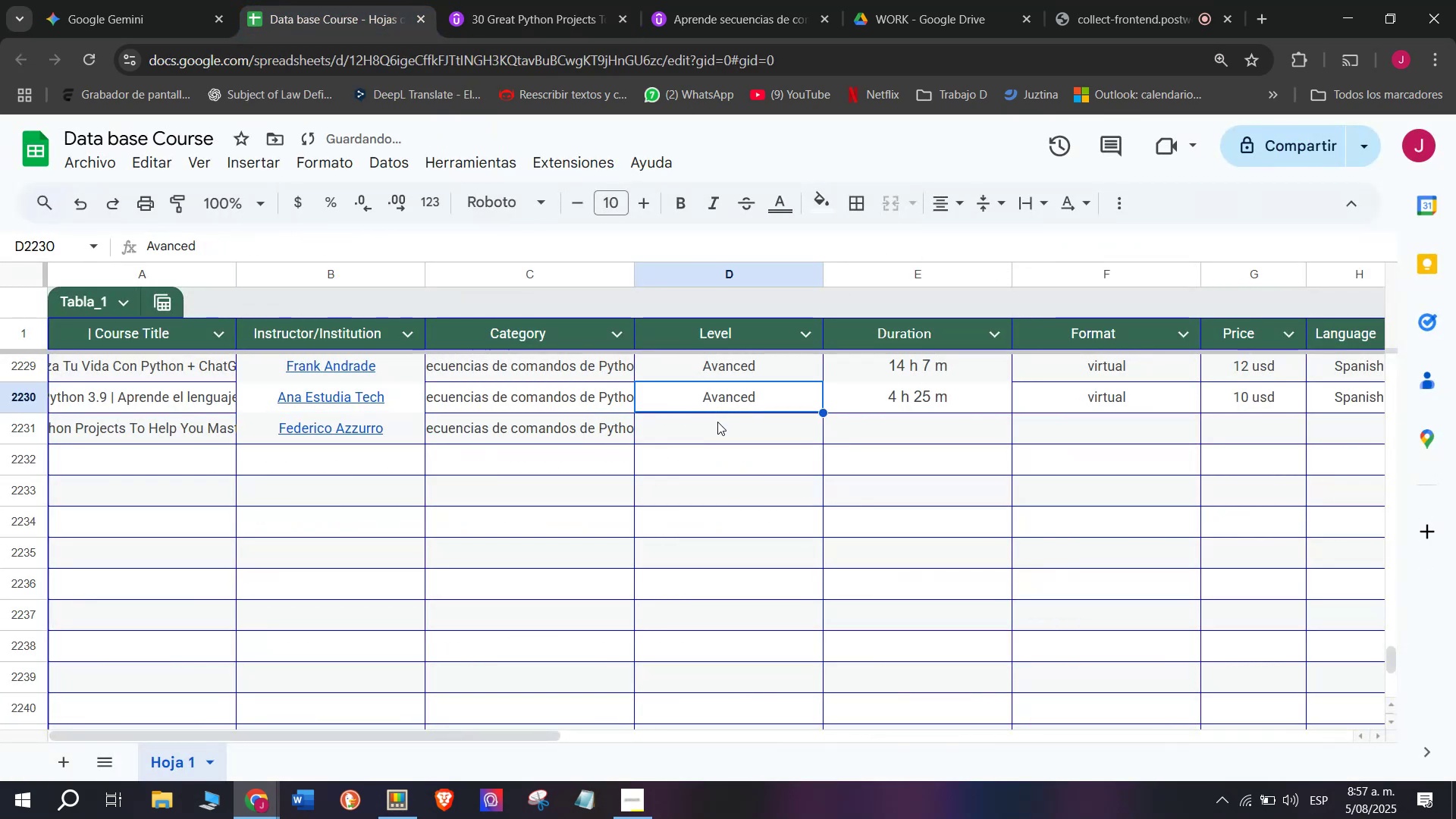 
key(Control+ControlLeft)
 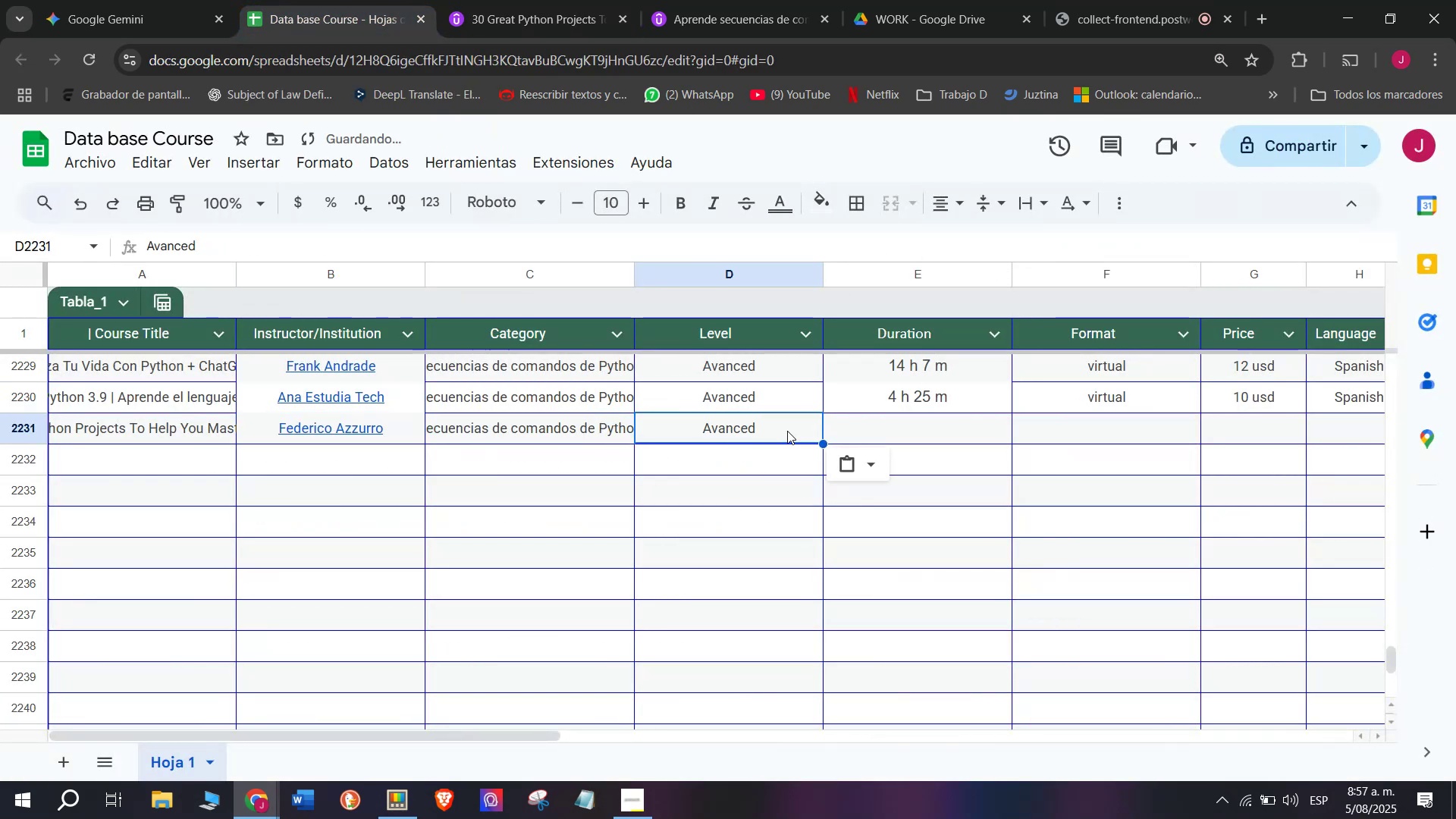 
key(Control+C)
 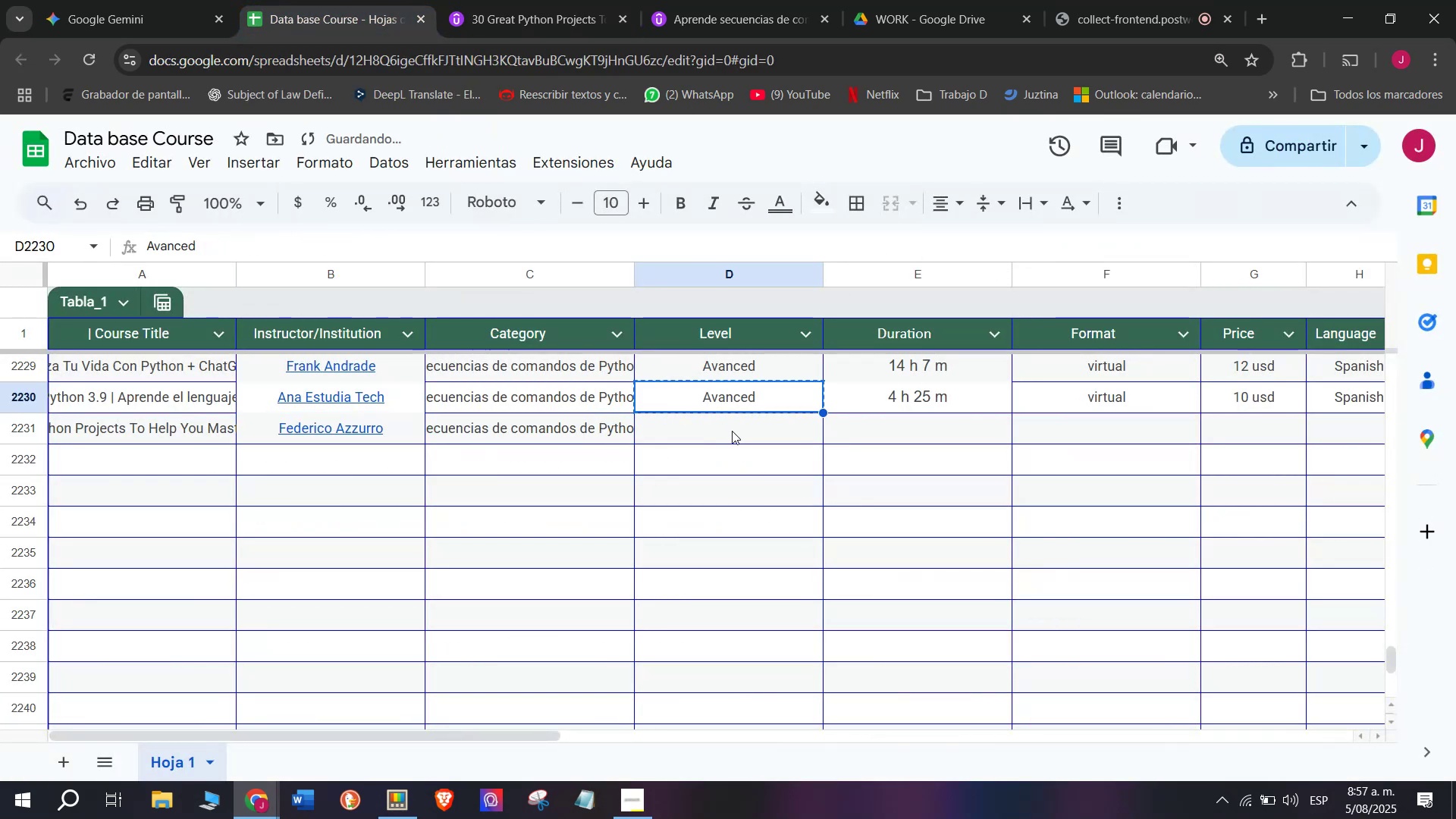 
left_click([732, 431])
 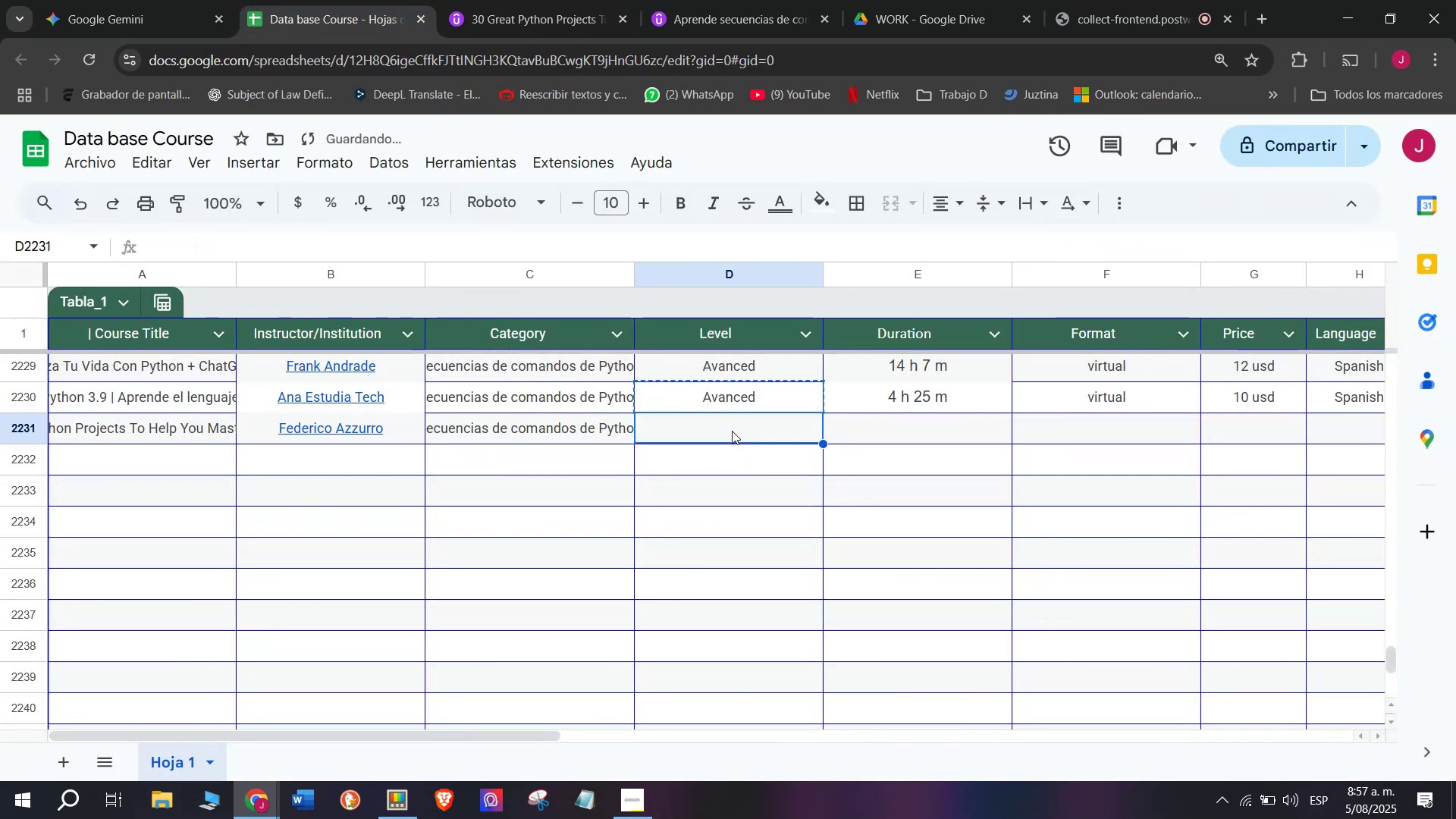 
key(Control+ControlLeft)
 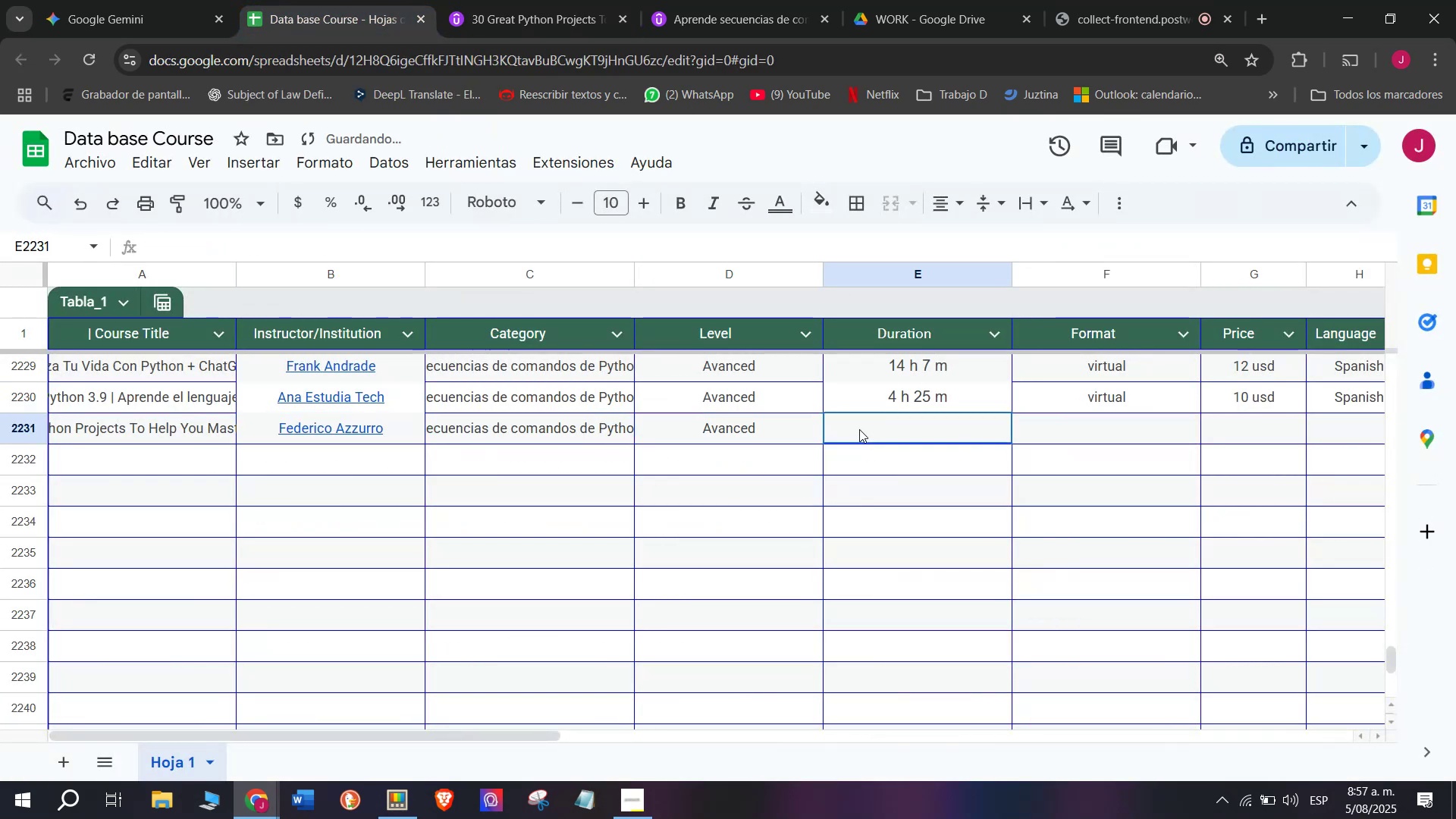 
key(Z)
 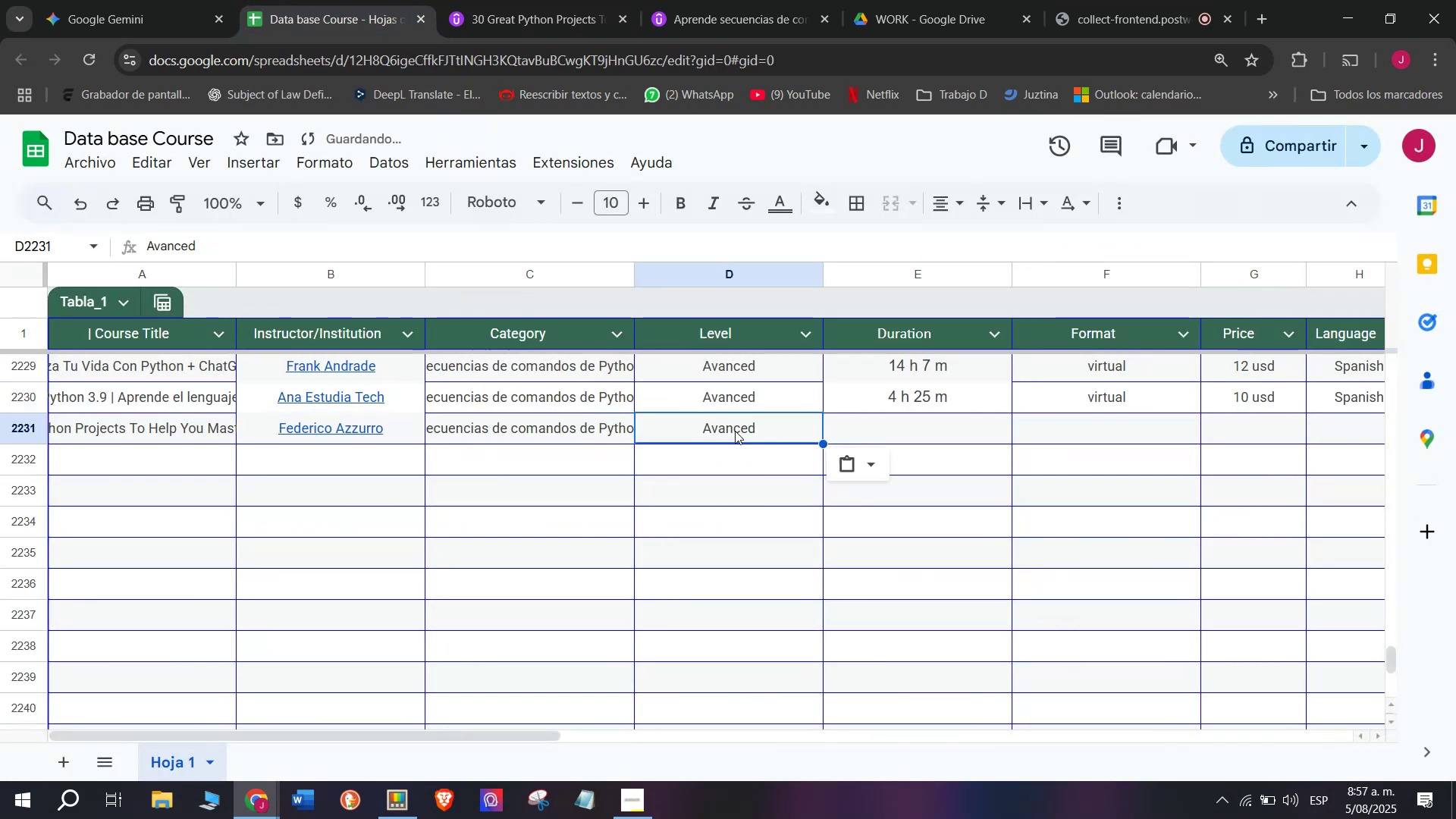 
key(Control+V)
 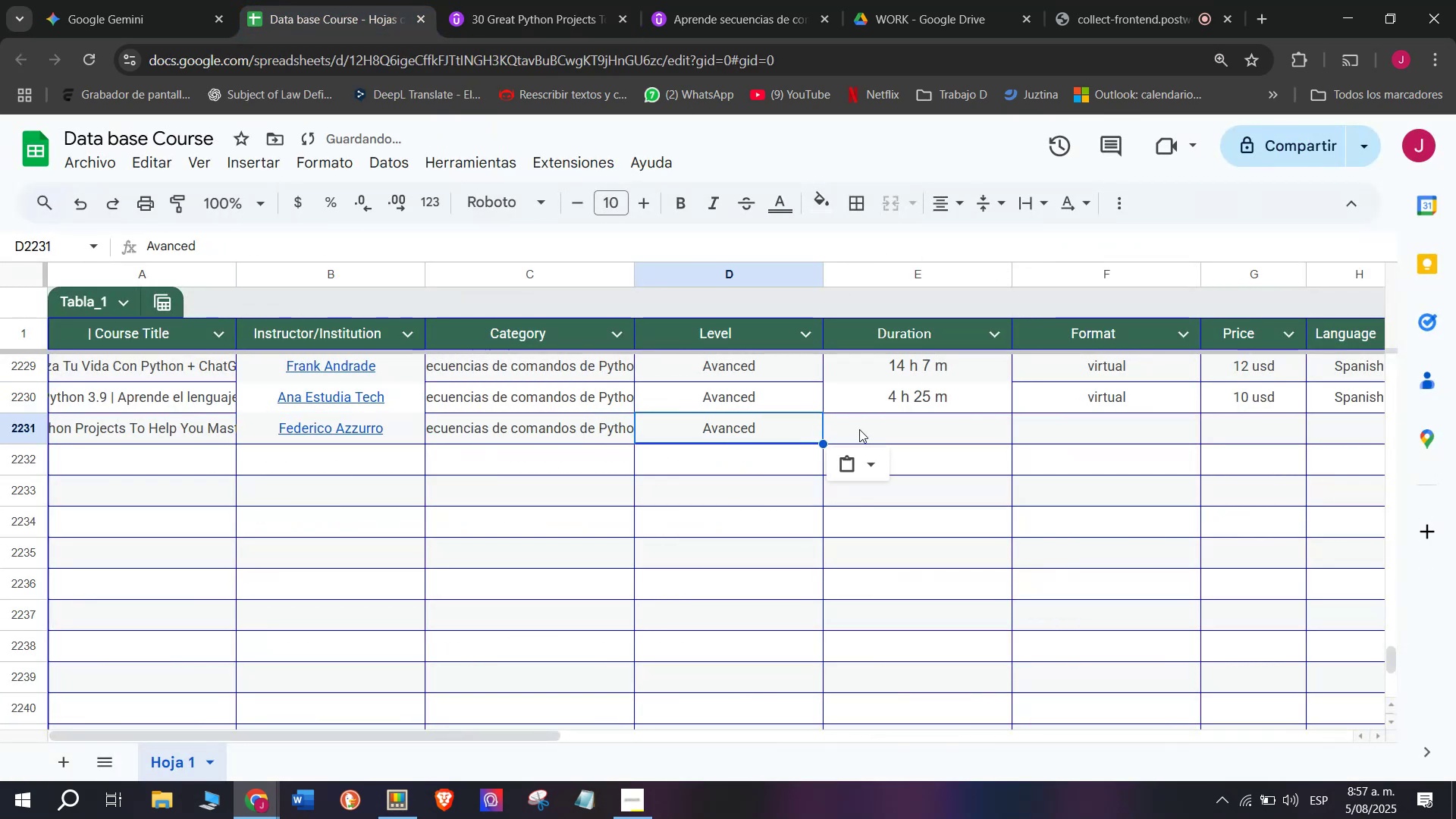 
left_click([859, 429])
 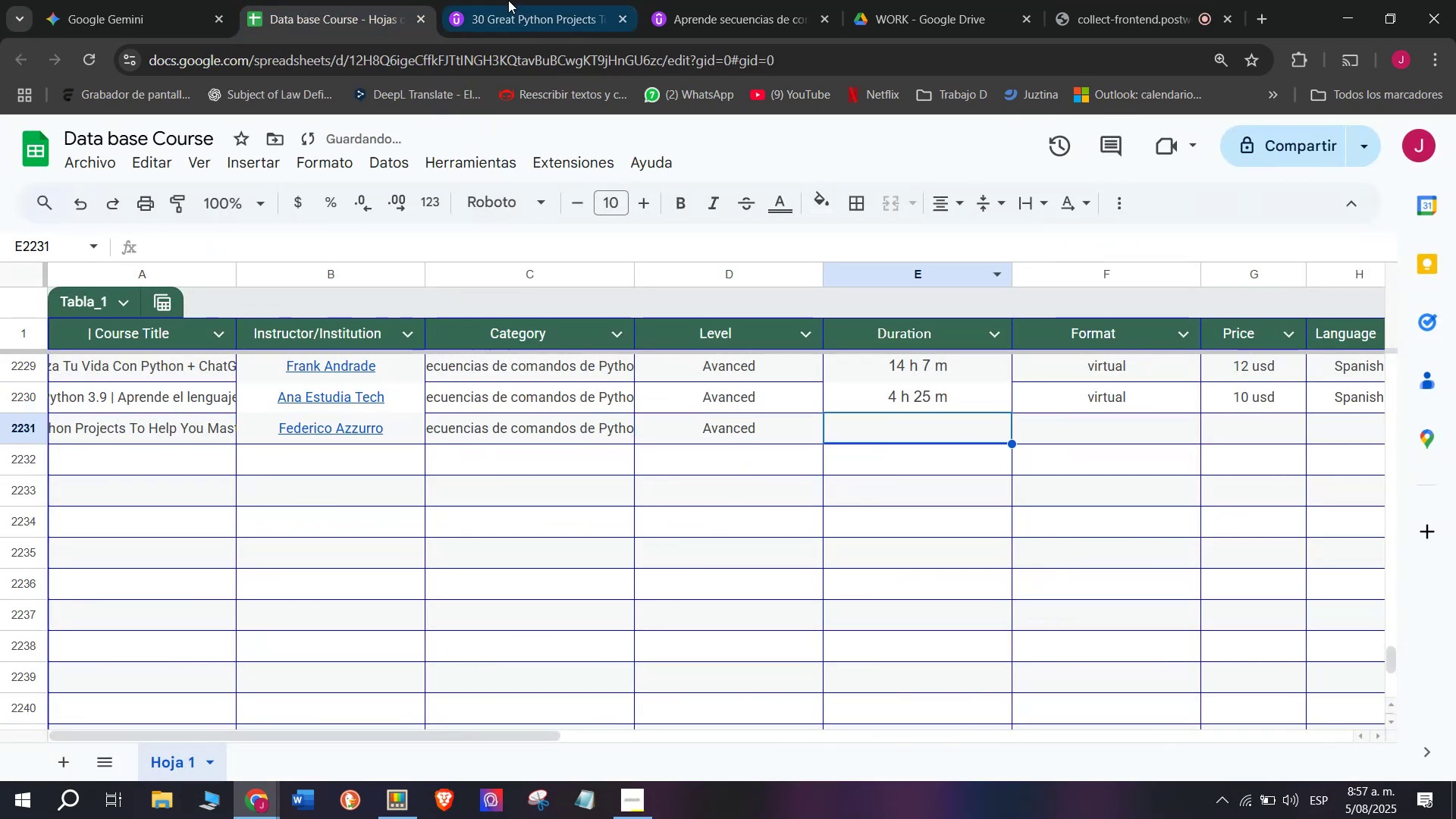 
left_click([504, 0])
 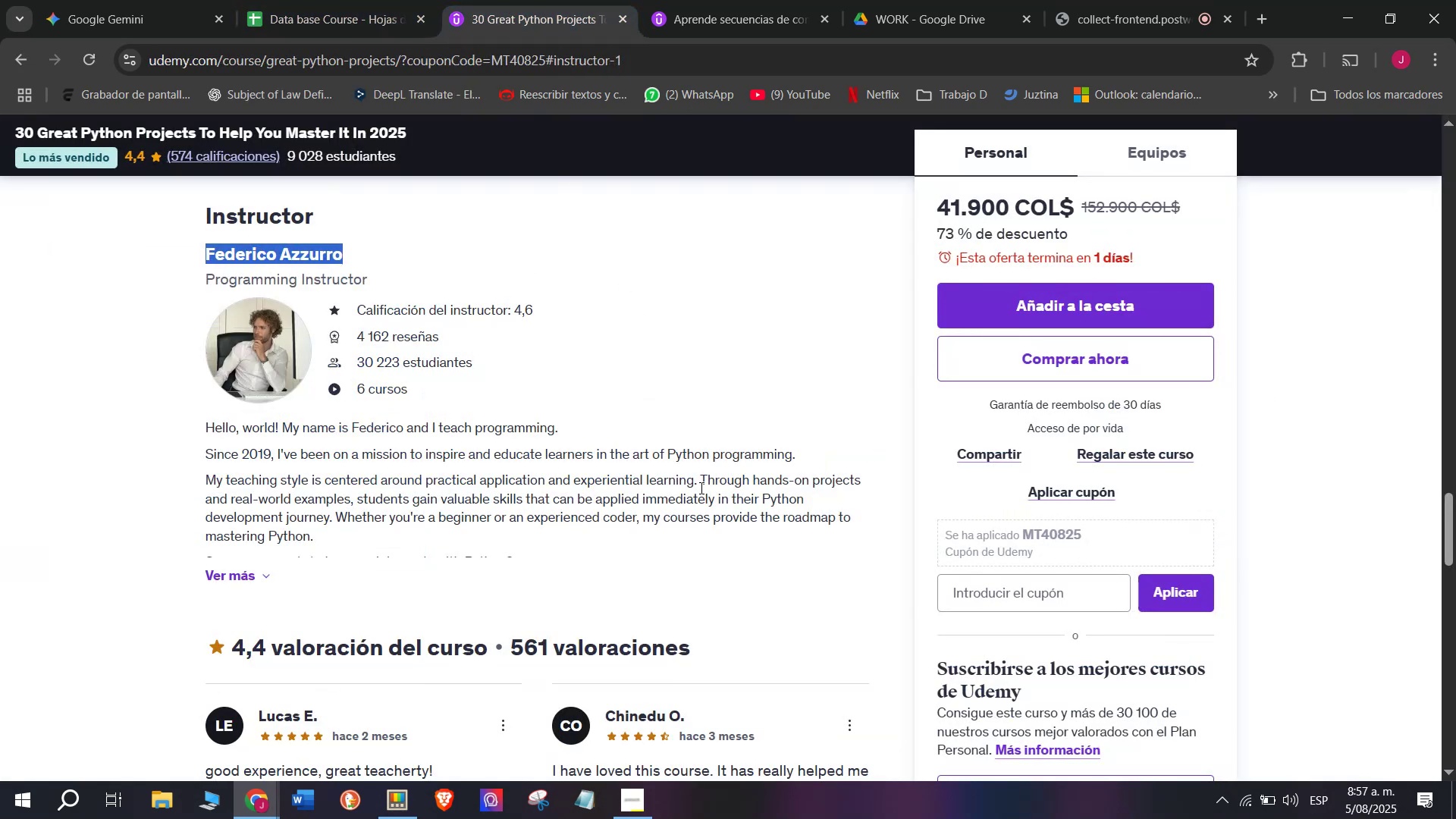 
scroll: coordinate [455, 485], scroll_direction: up, amount: 7.0
 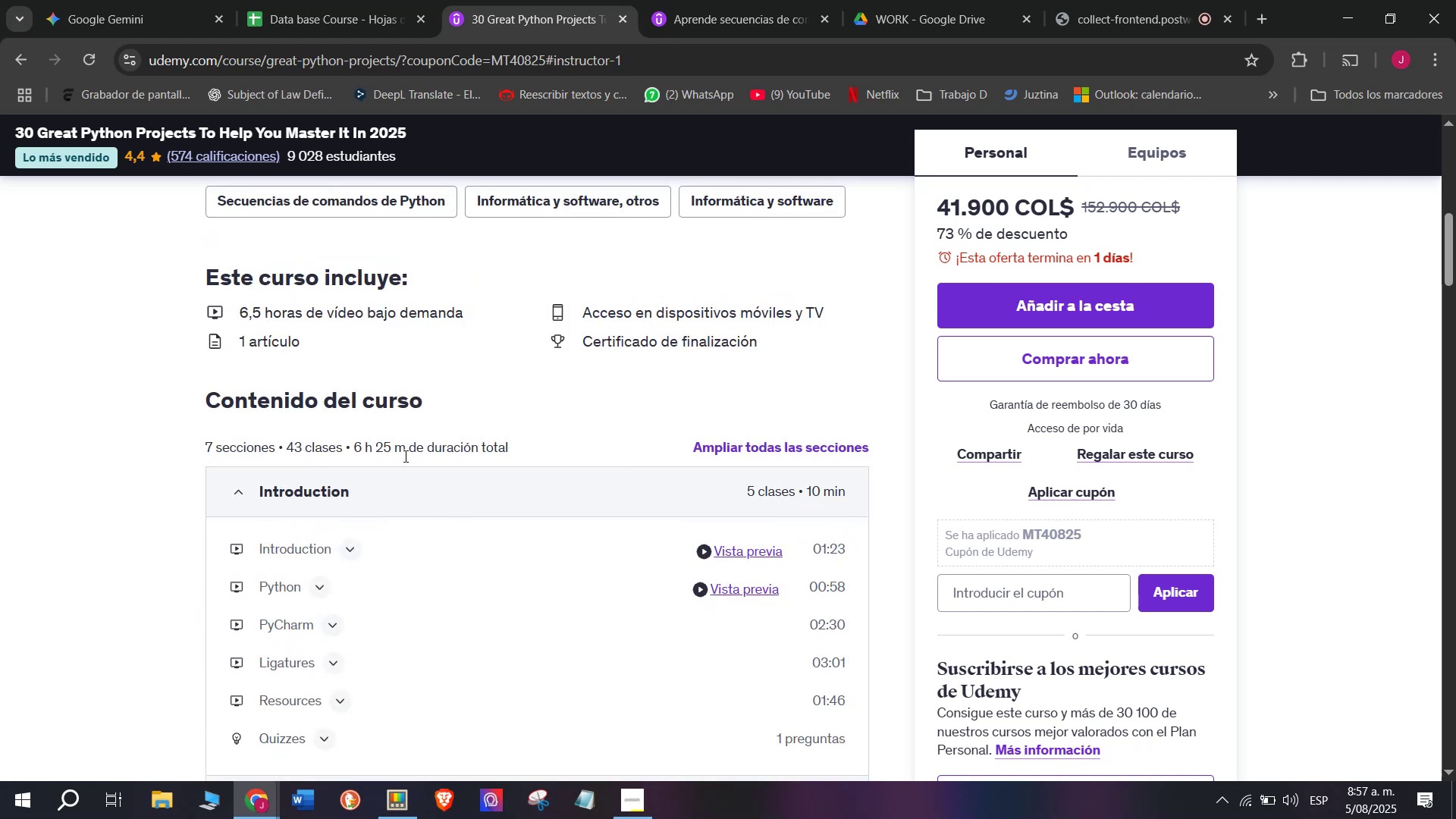 
left_click_drag(start_coordinate=[403, 450], to_coordinate=[356, 447])
 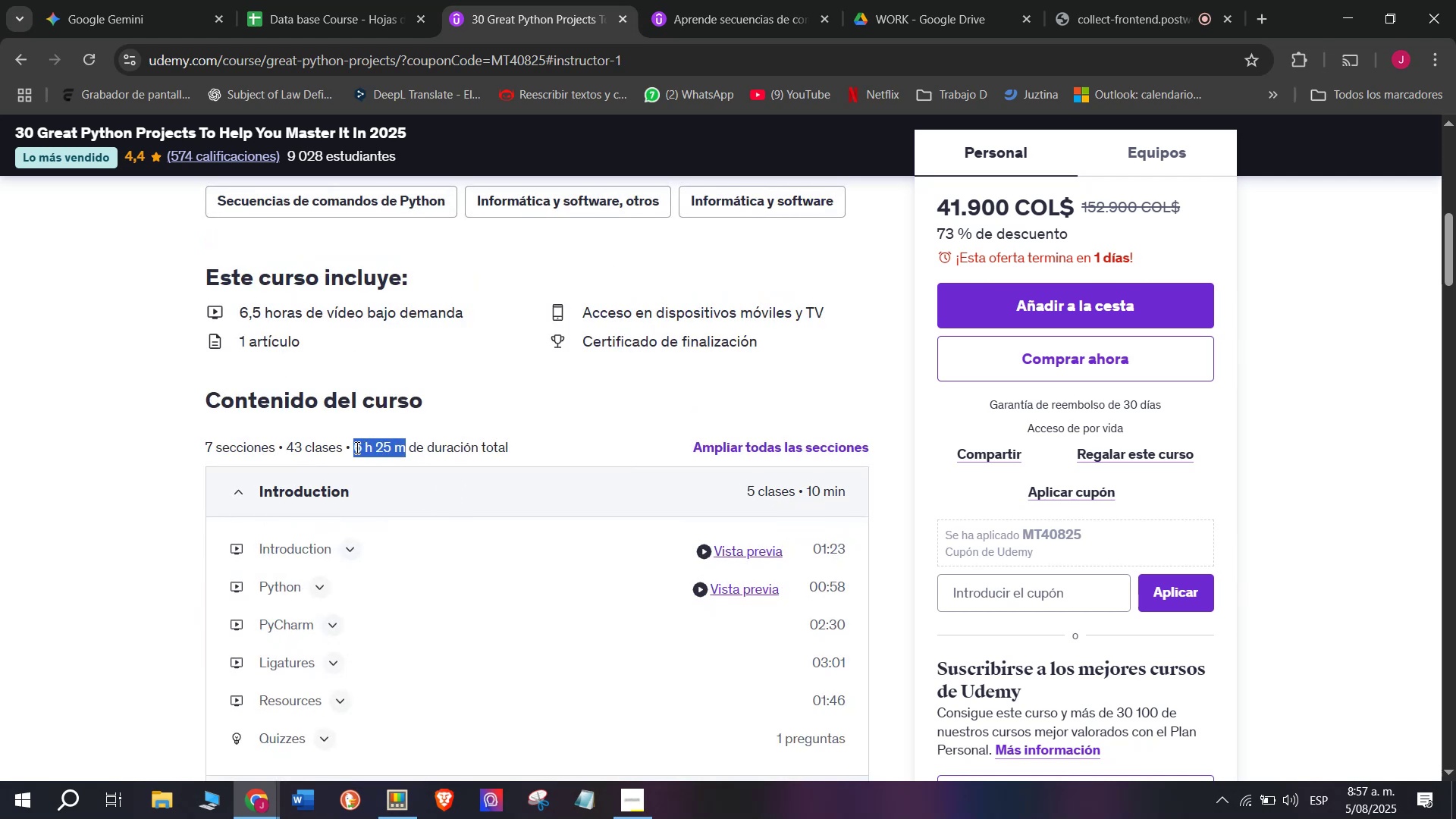 
key(Break)
 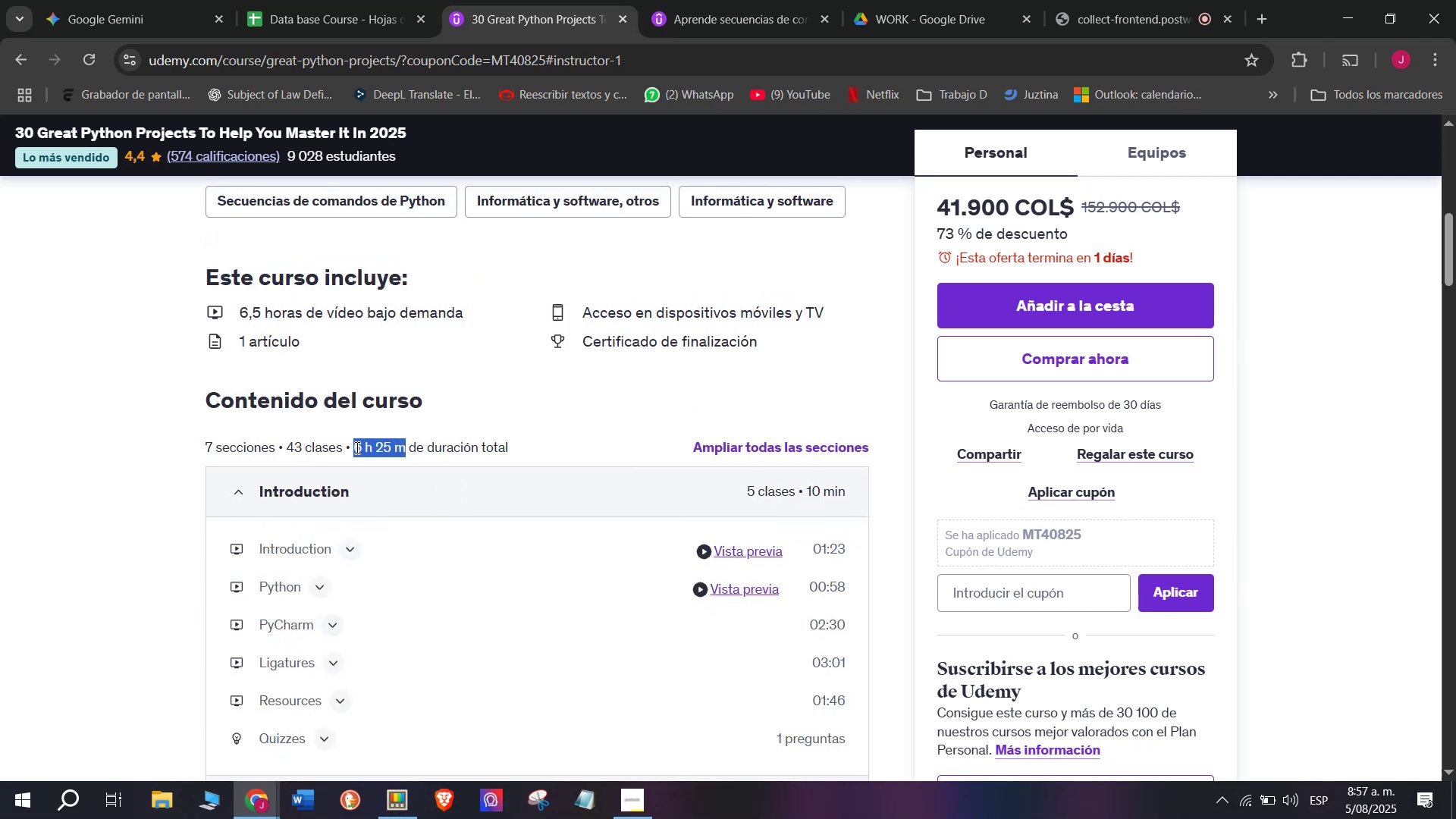 
key(Control+ControlLeft)
 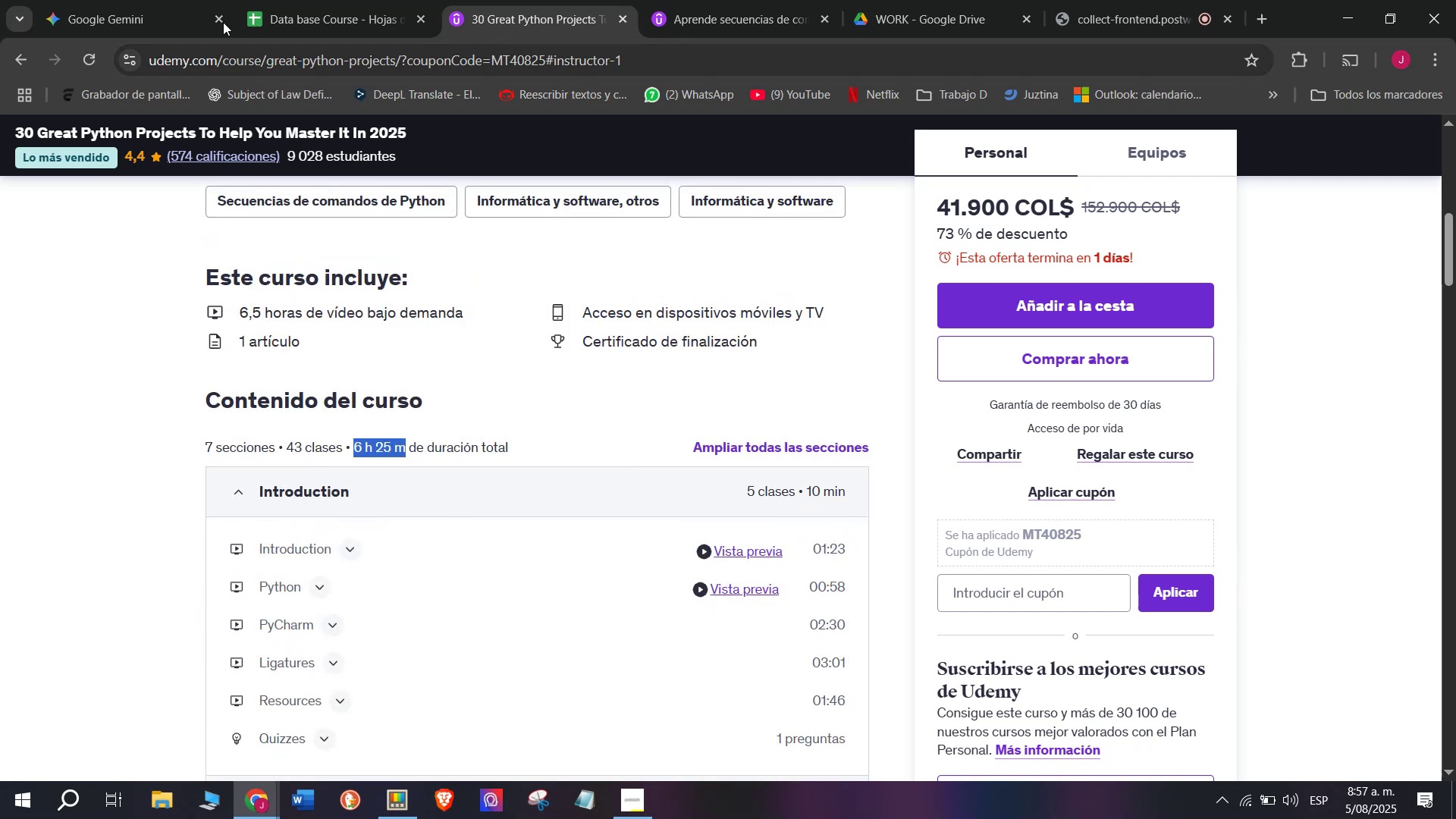 
key(Control+C)
 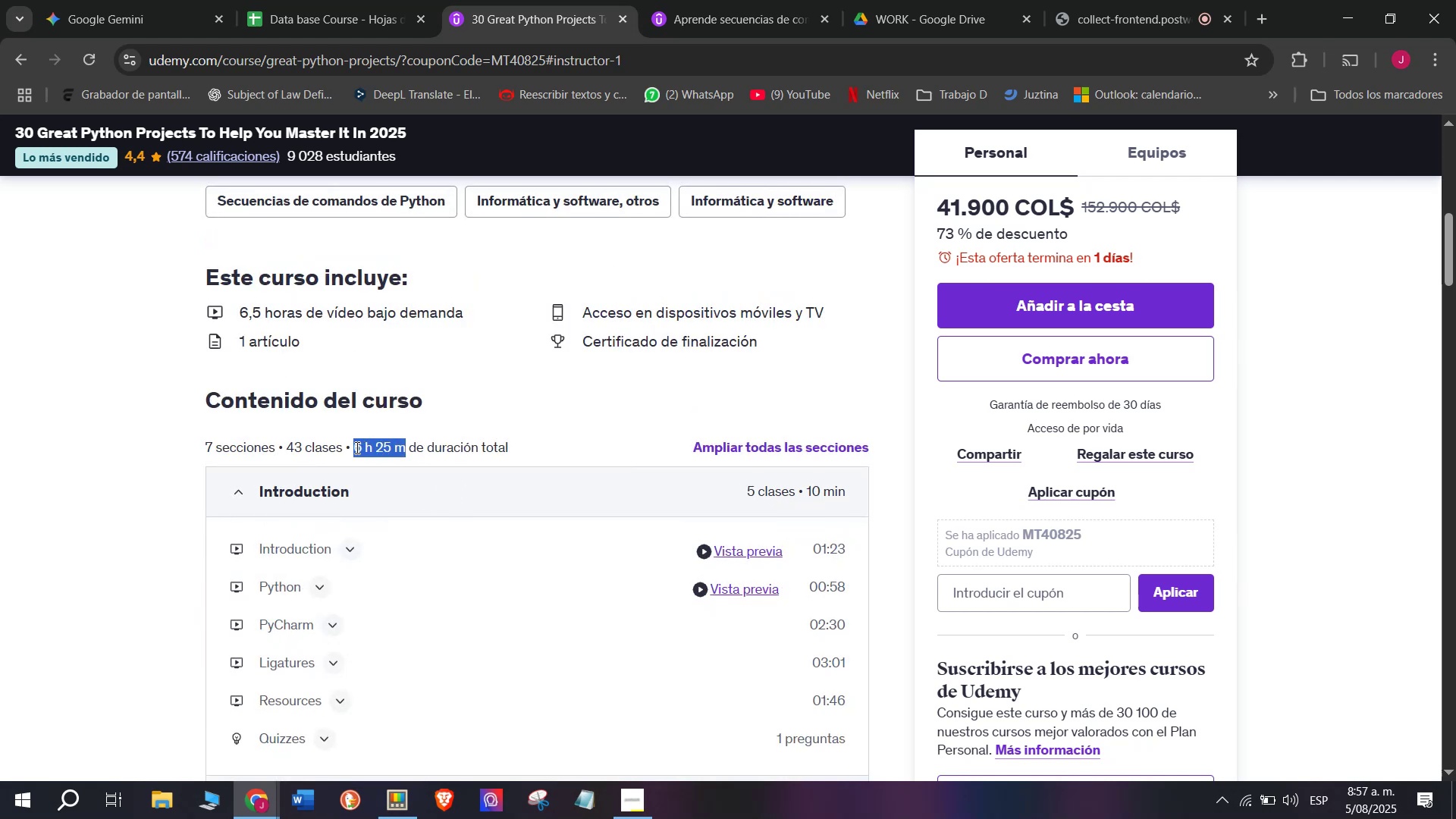 
key(Break)
 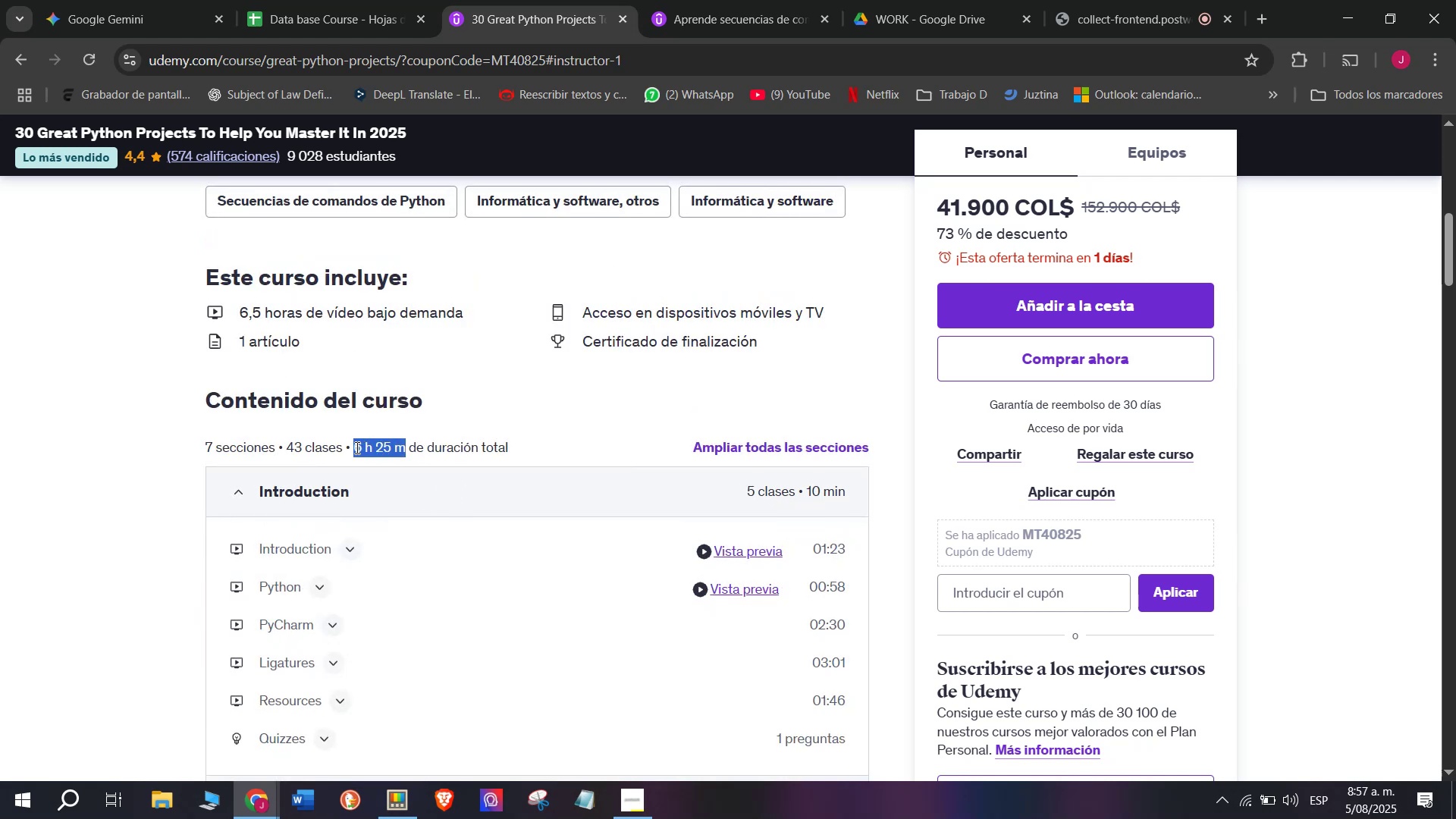 
key(Control+ControlLeft)
 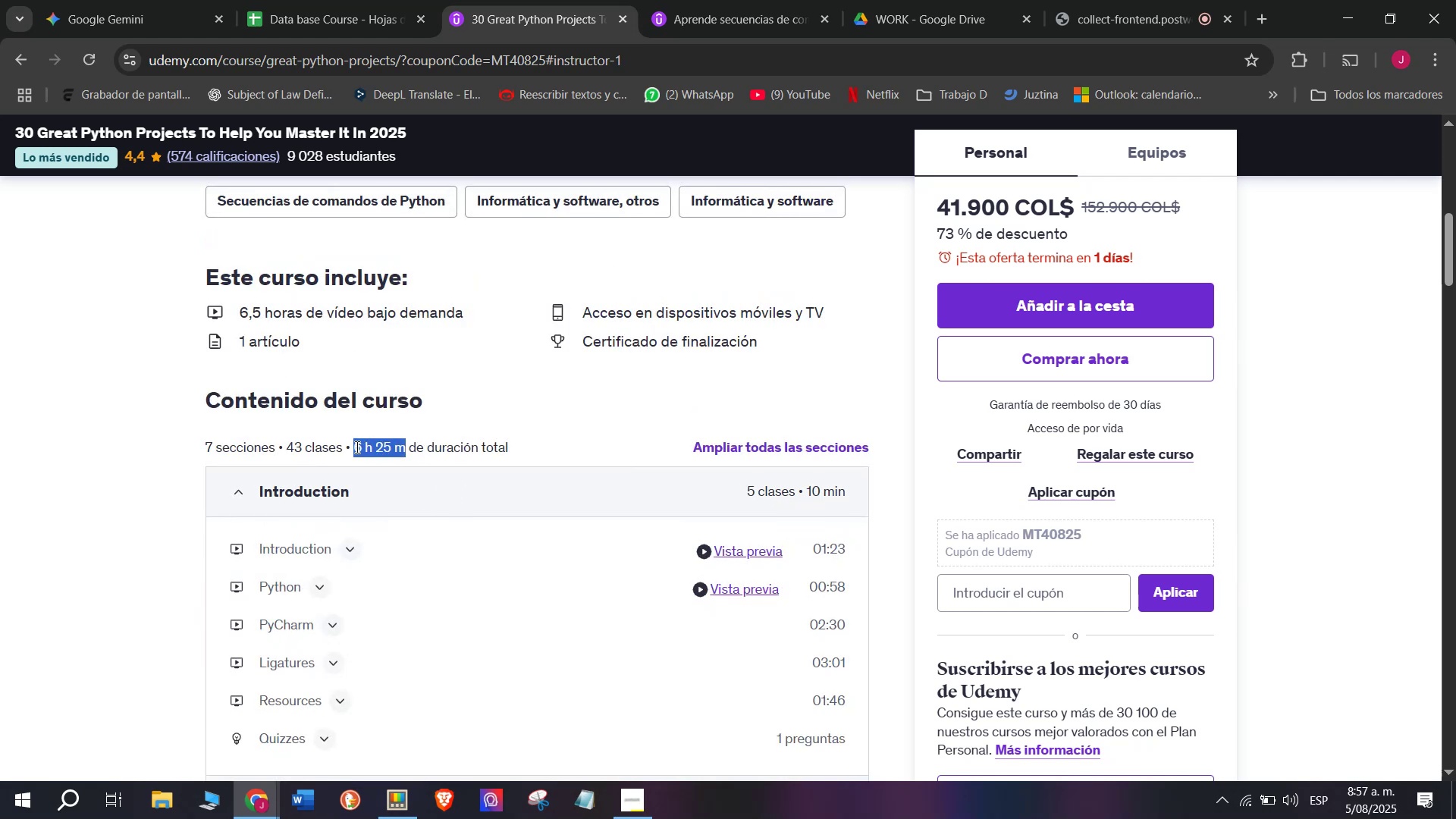 
key(Control+C)
 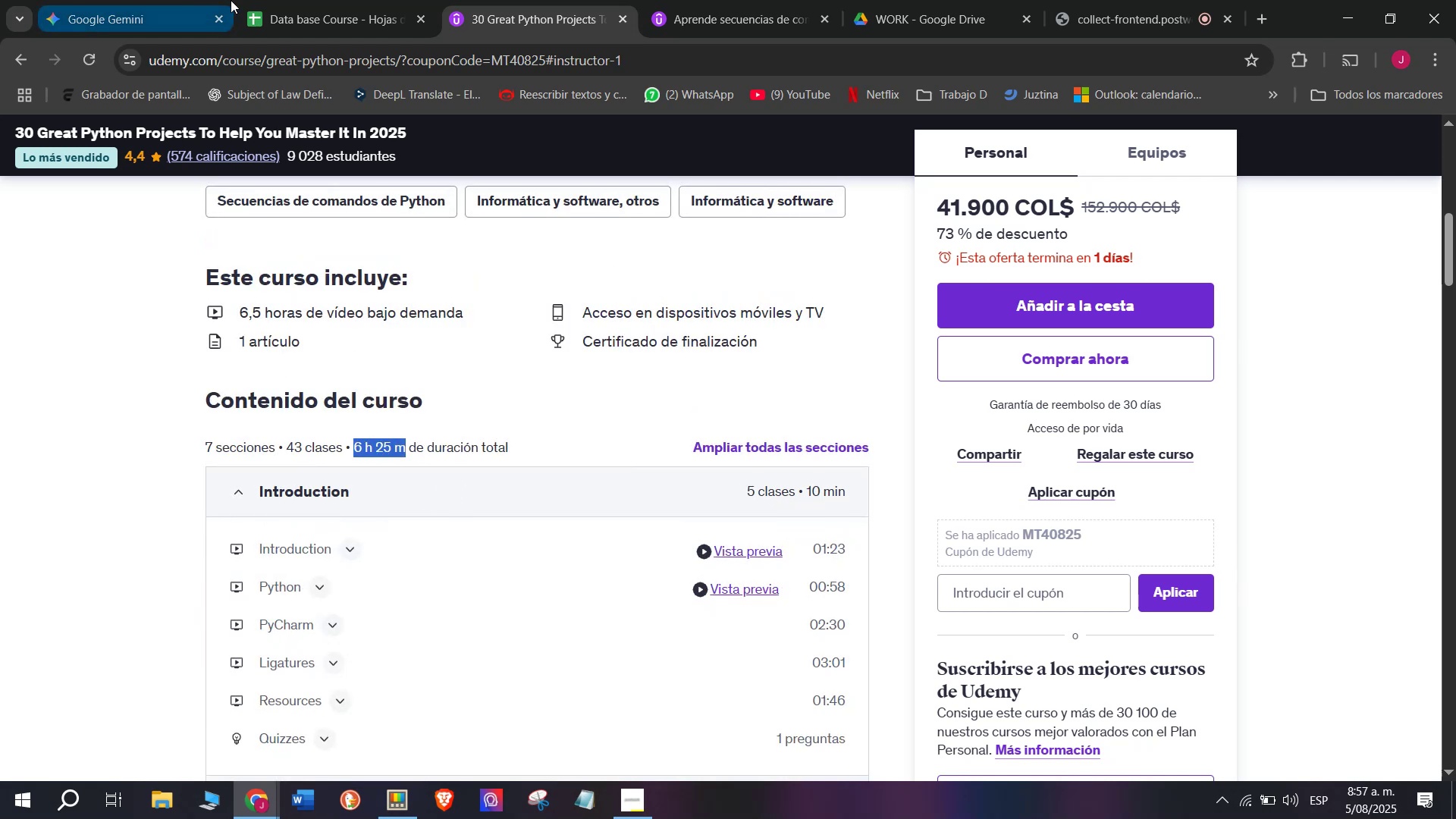 
left_click([265, 0])
 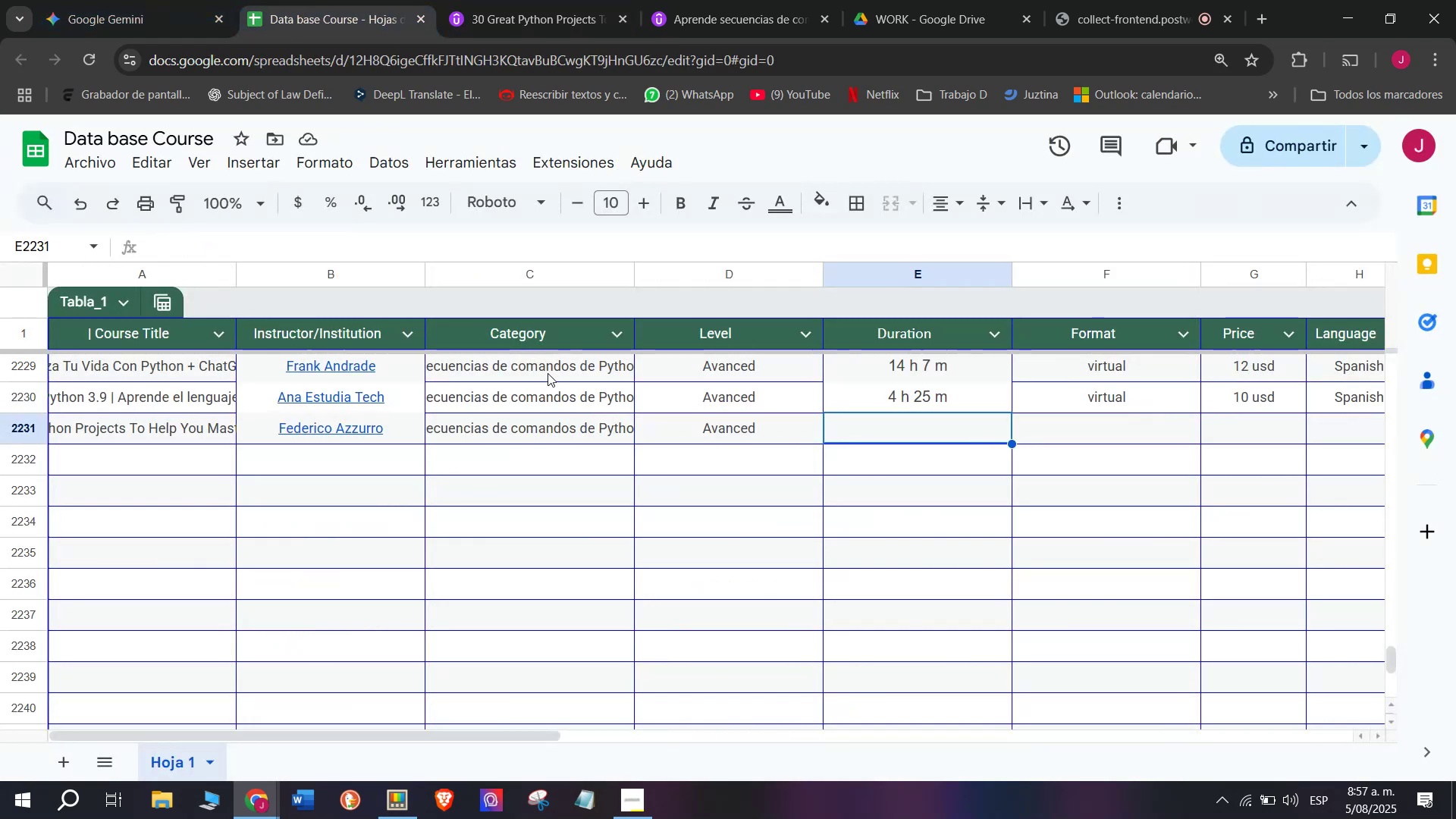 
key(Z)
 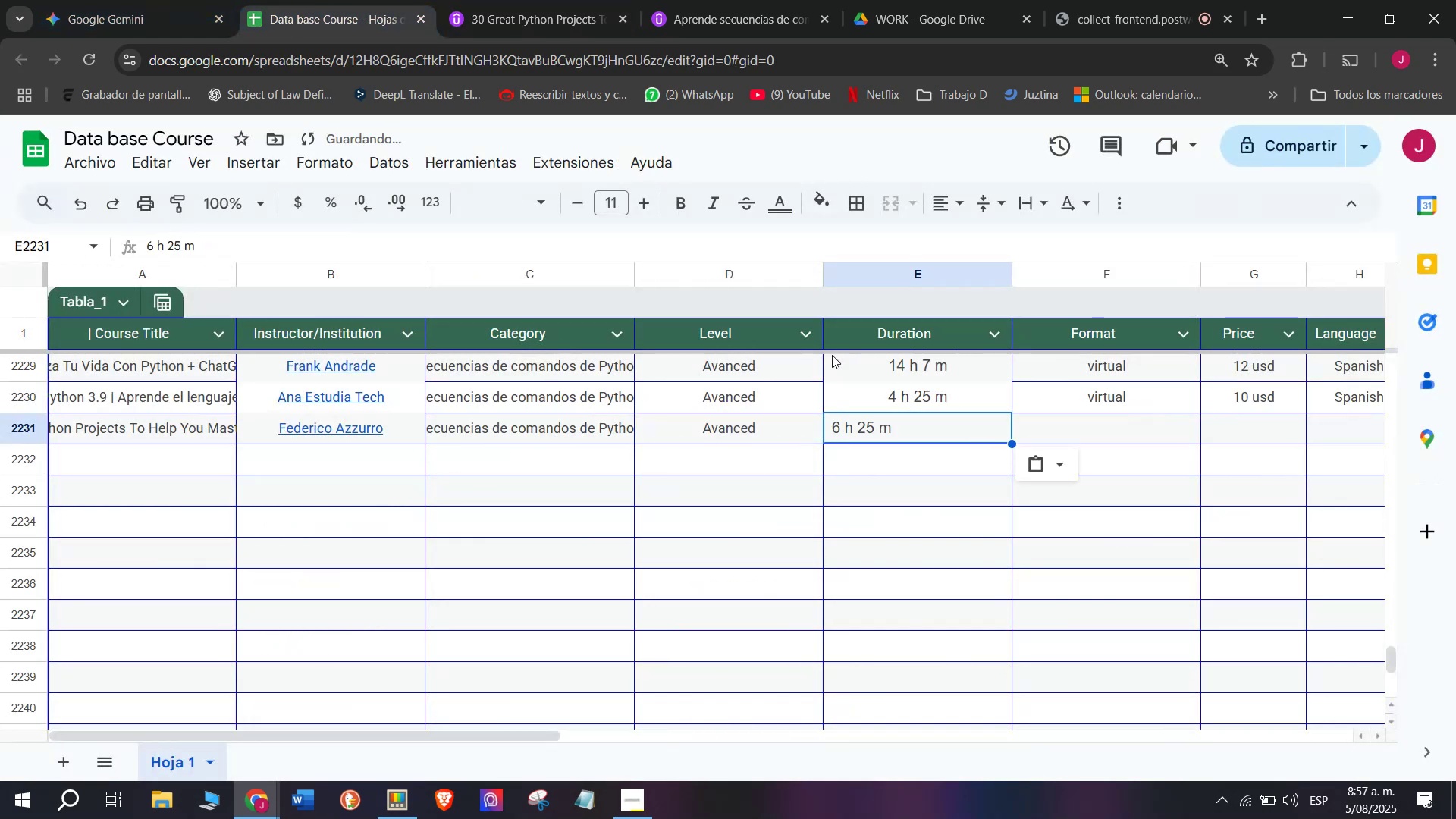 
key(Control+ControlLeft)
 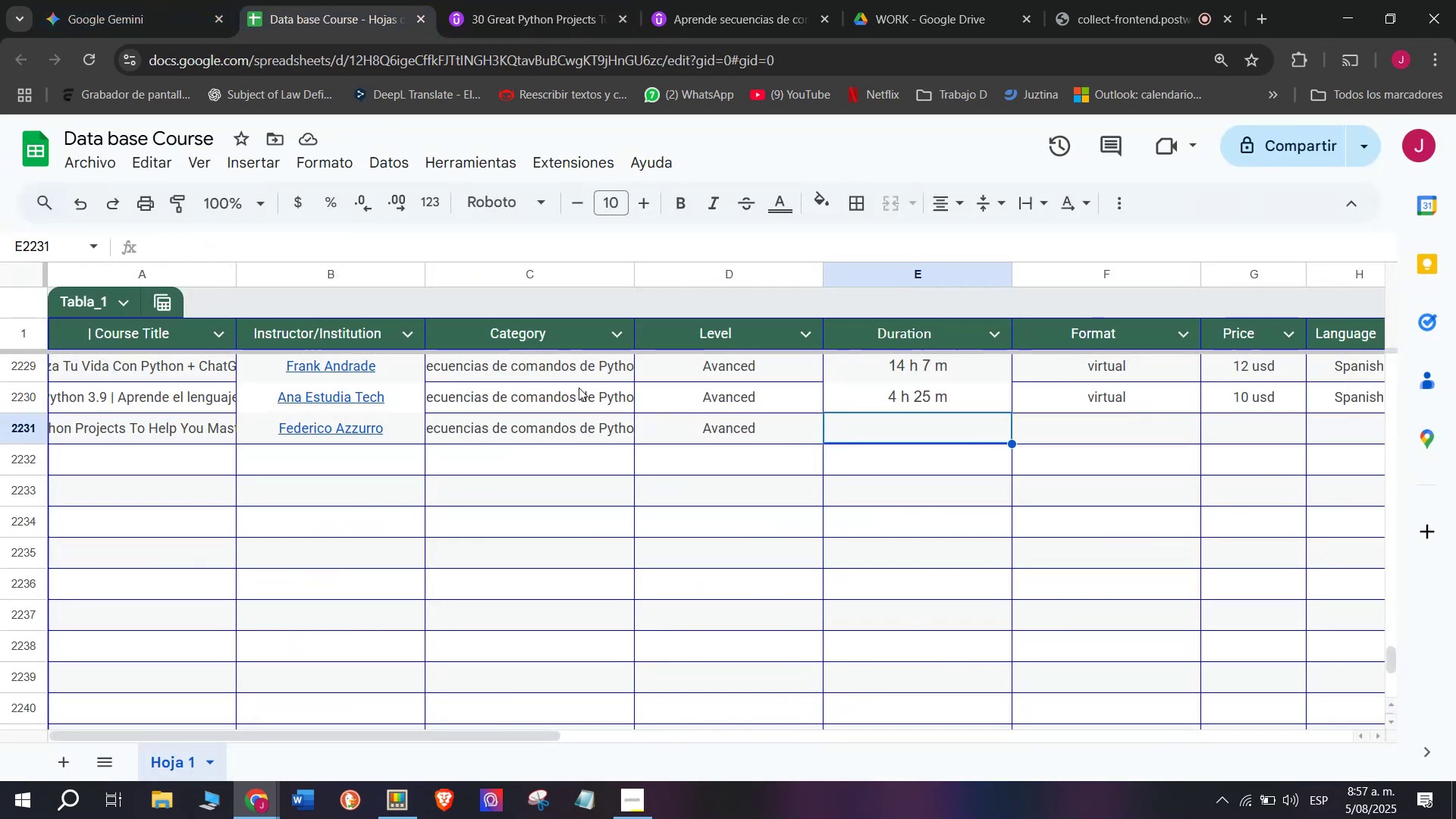 
key(Control+V)
 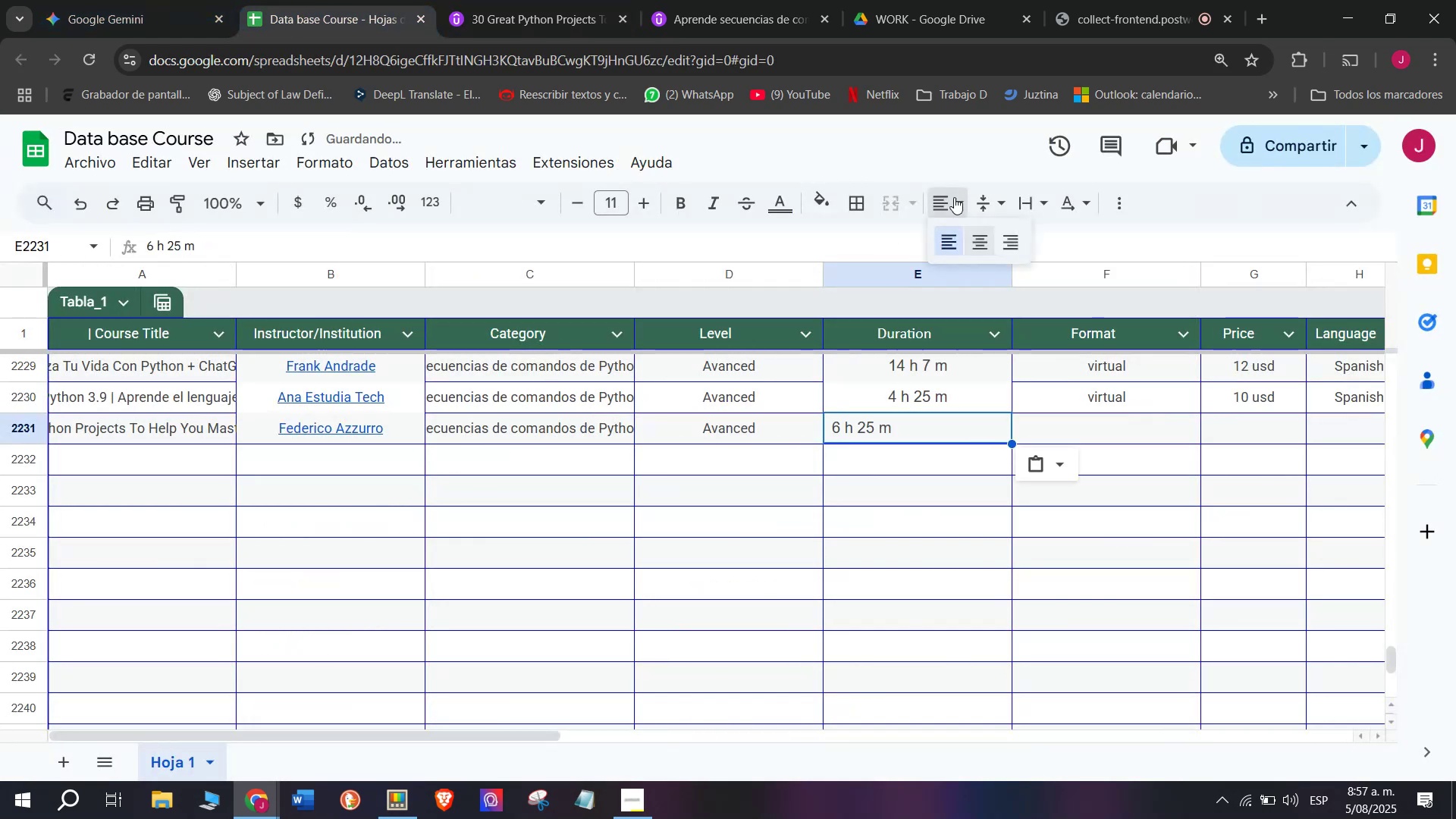 
double_click([978, 241])
 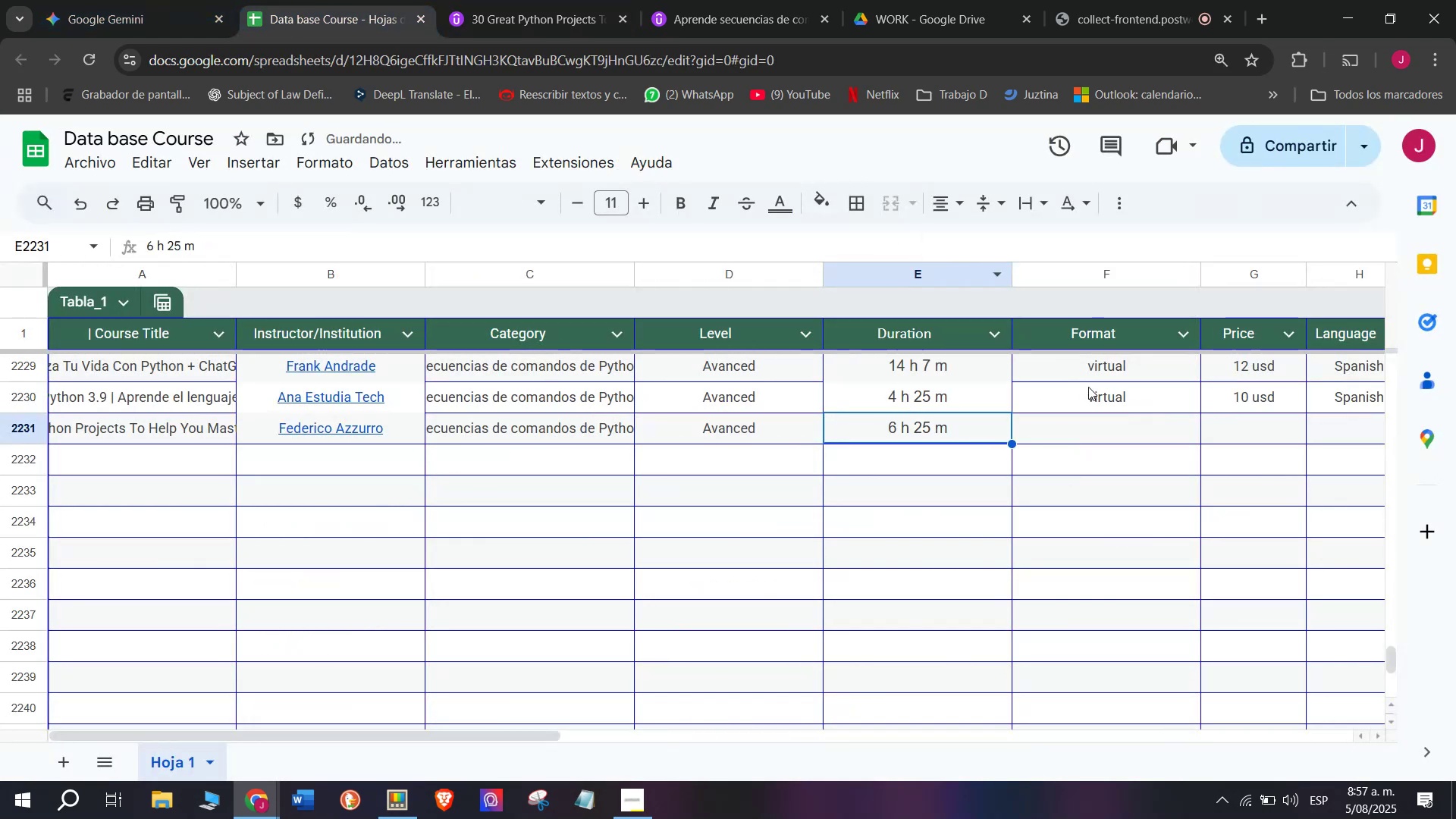 
left_click([1088, 387])
 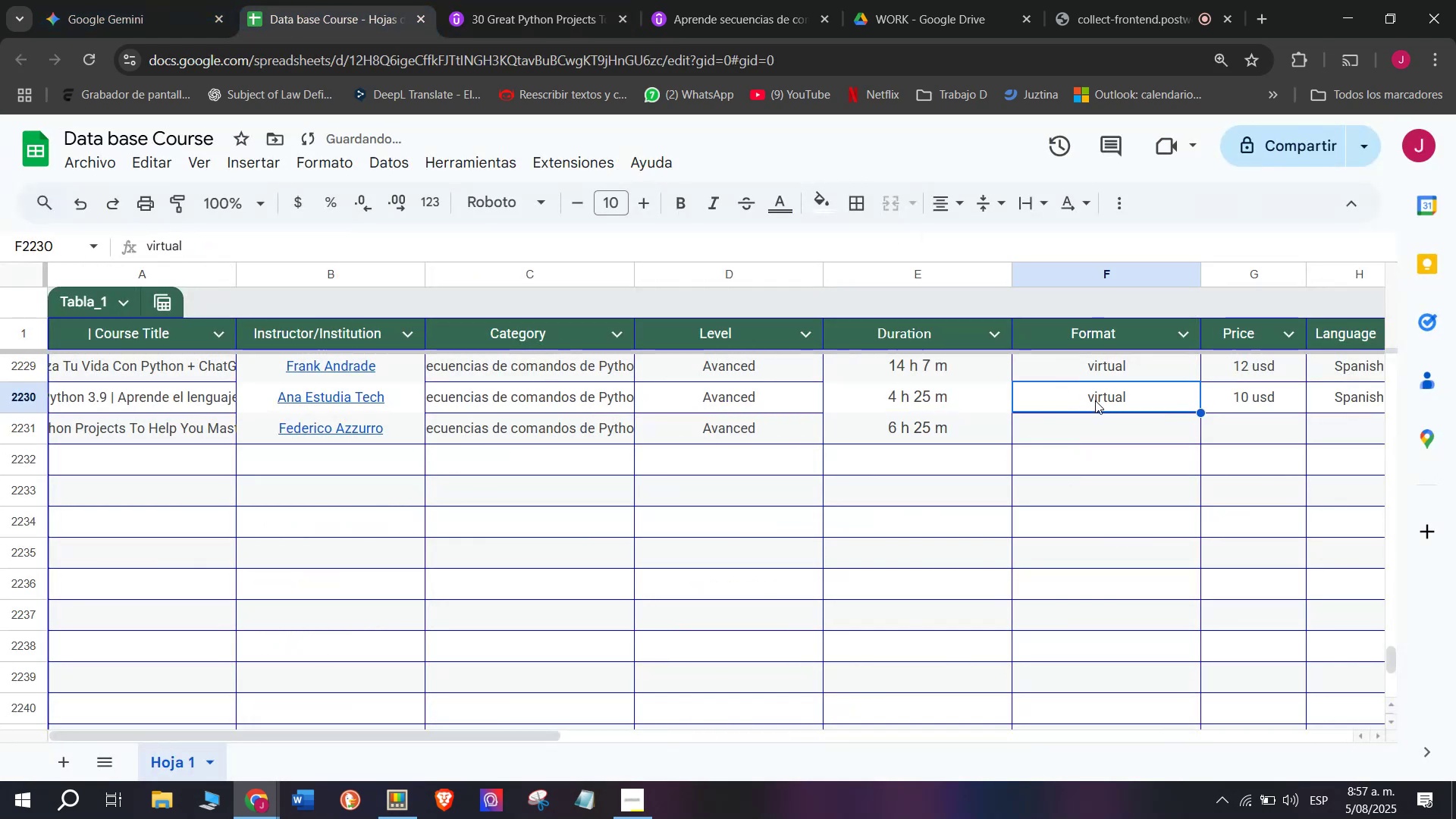 
key(Break)
 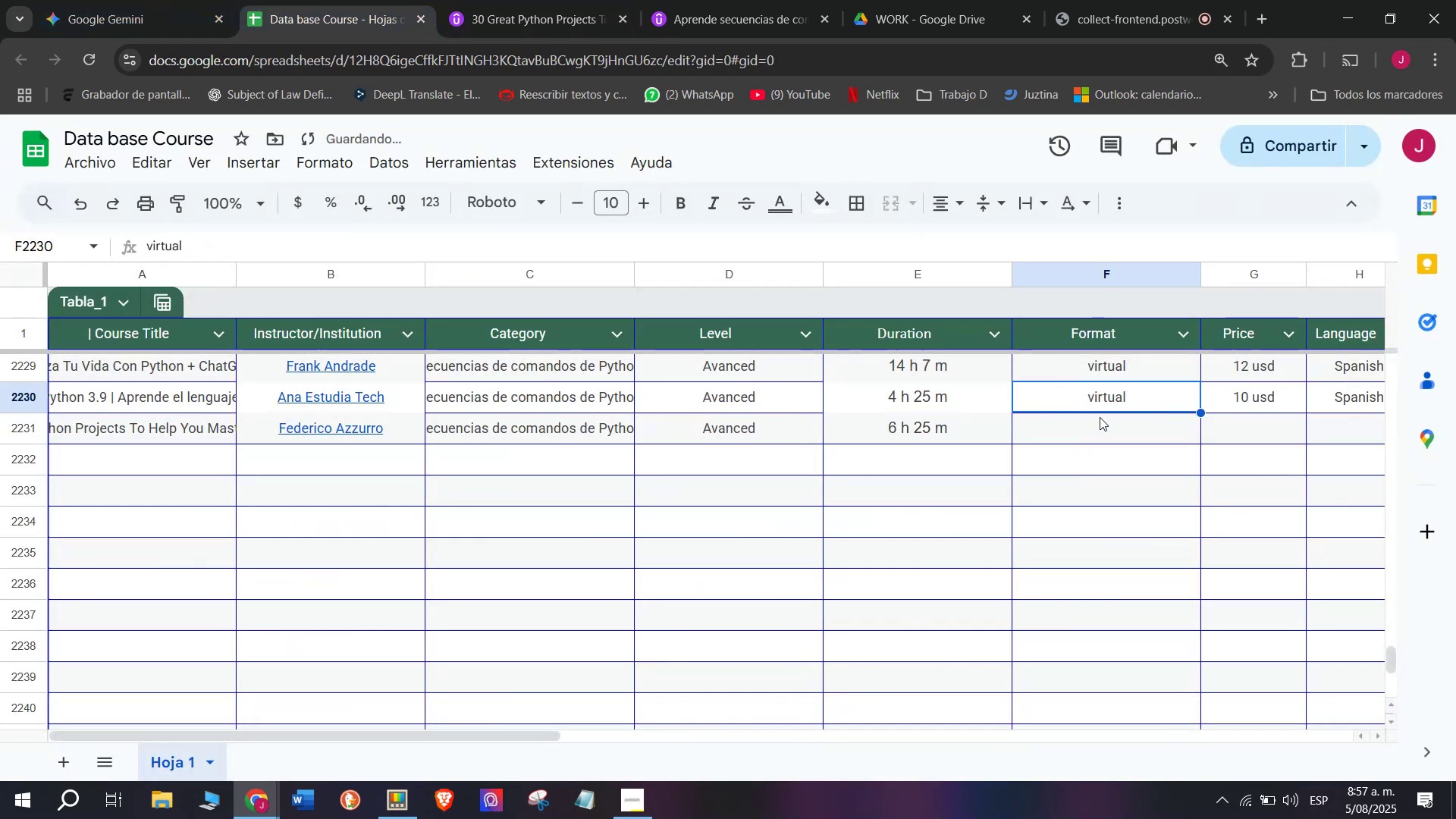 
key(Control+ControlLeft)
 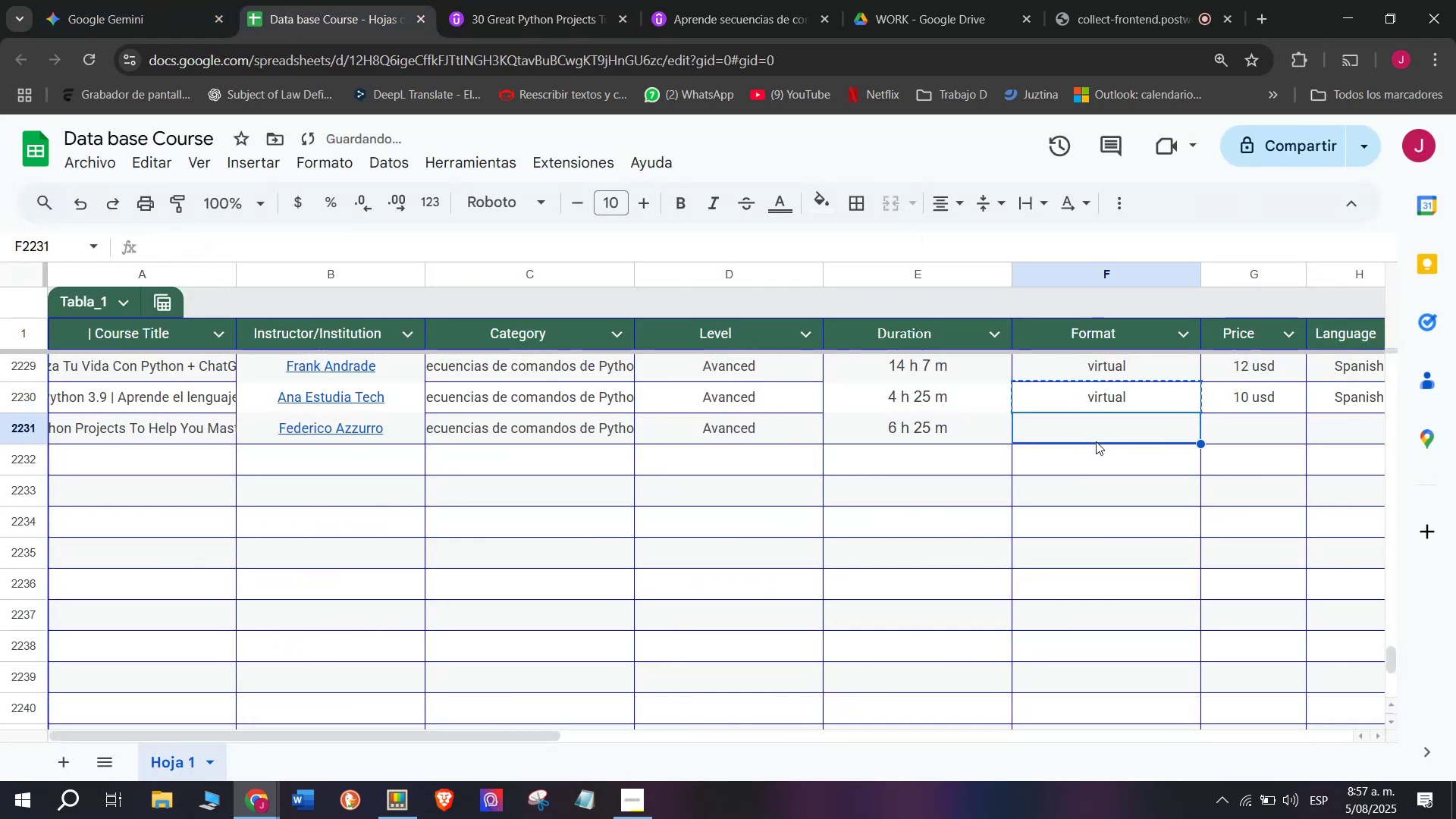 
key(Control+C)
 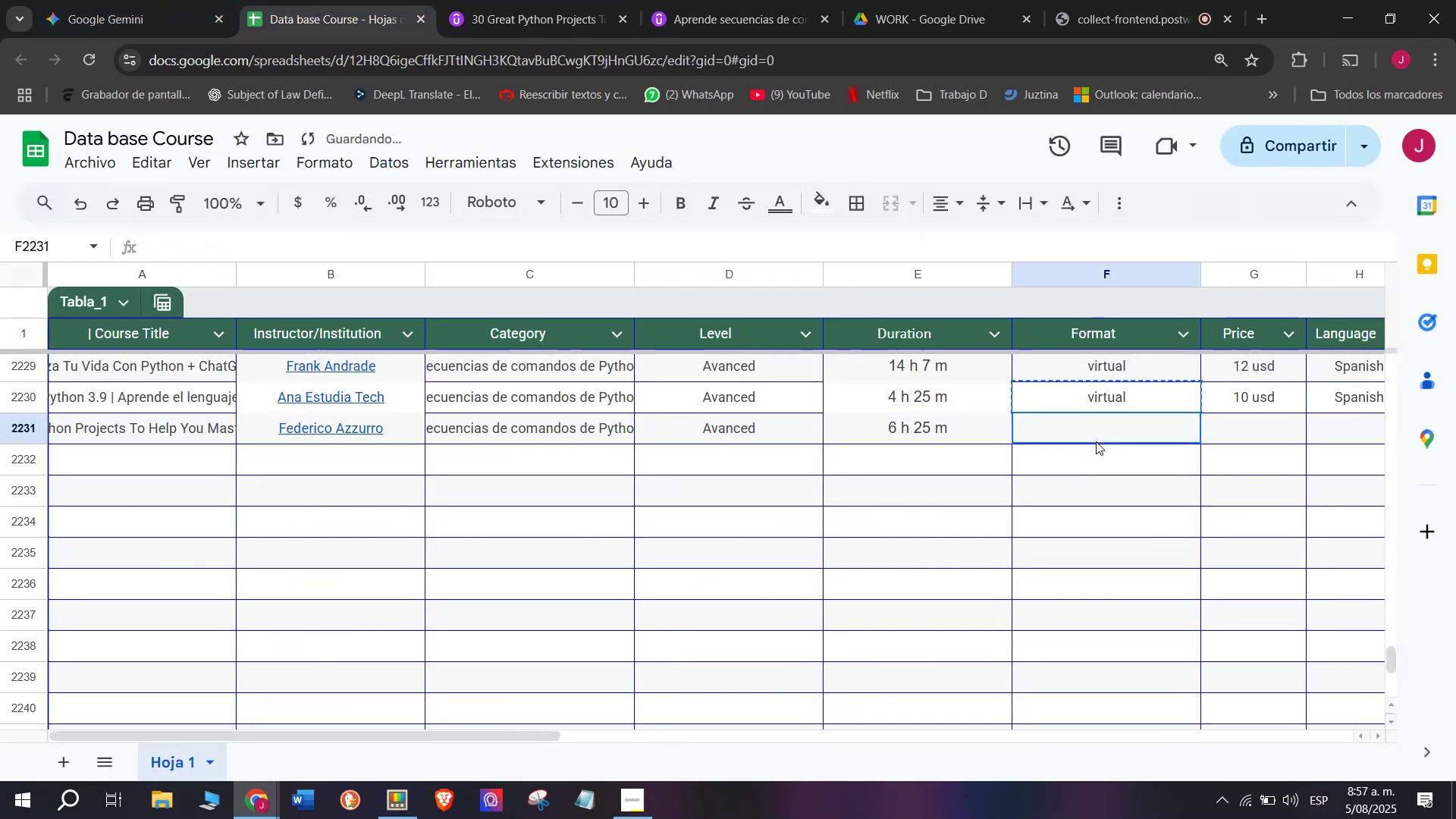 
left_click([1096, 441])
 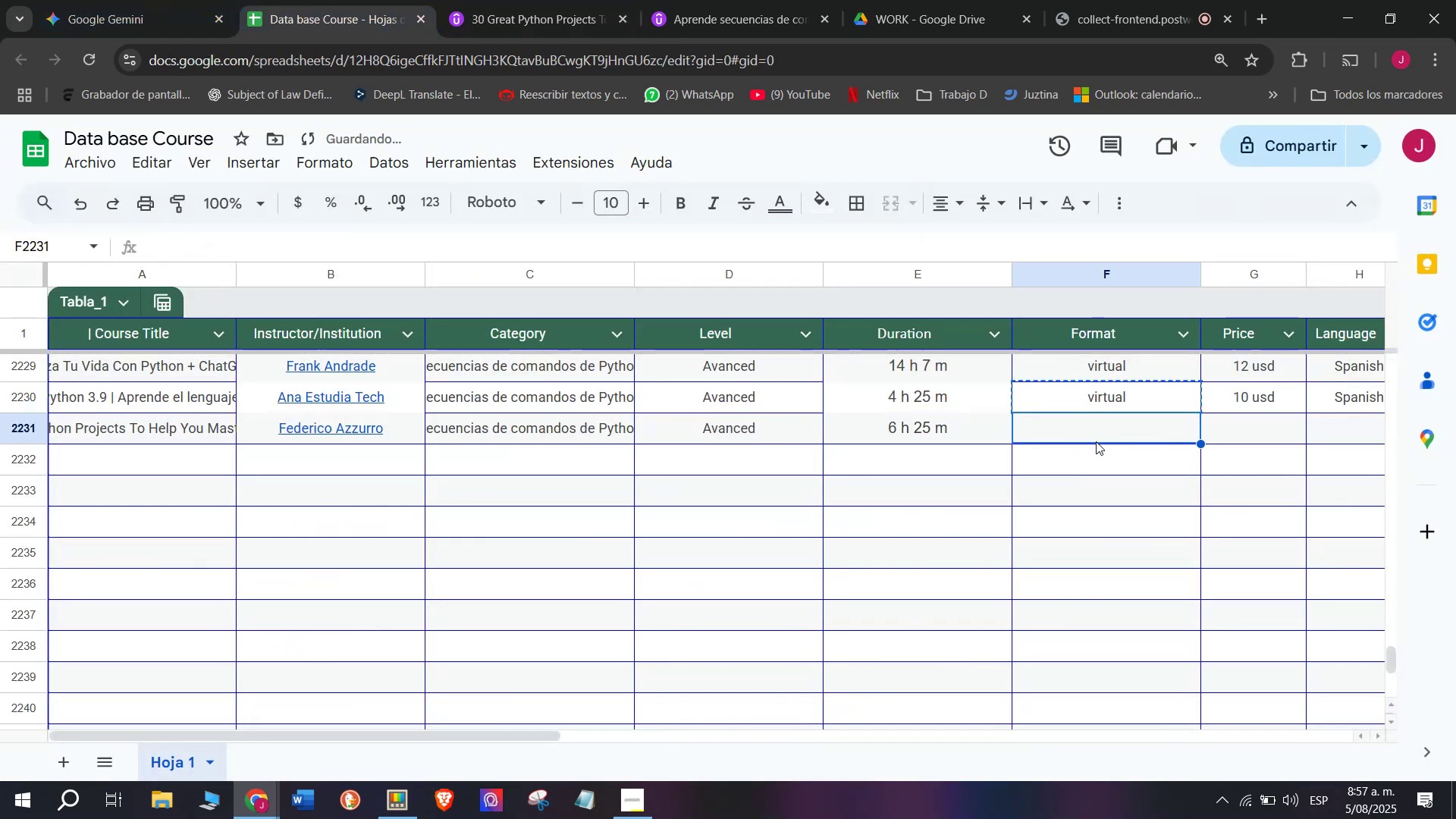 
key(Z)
 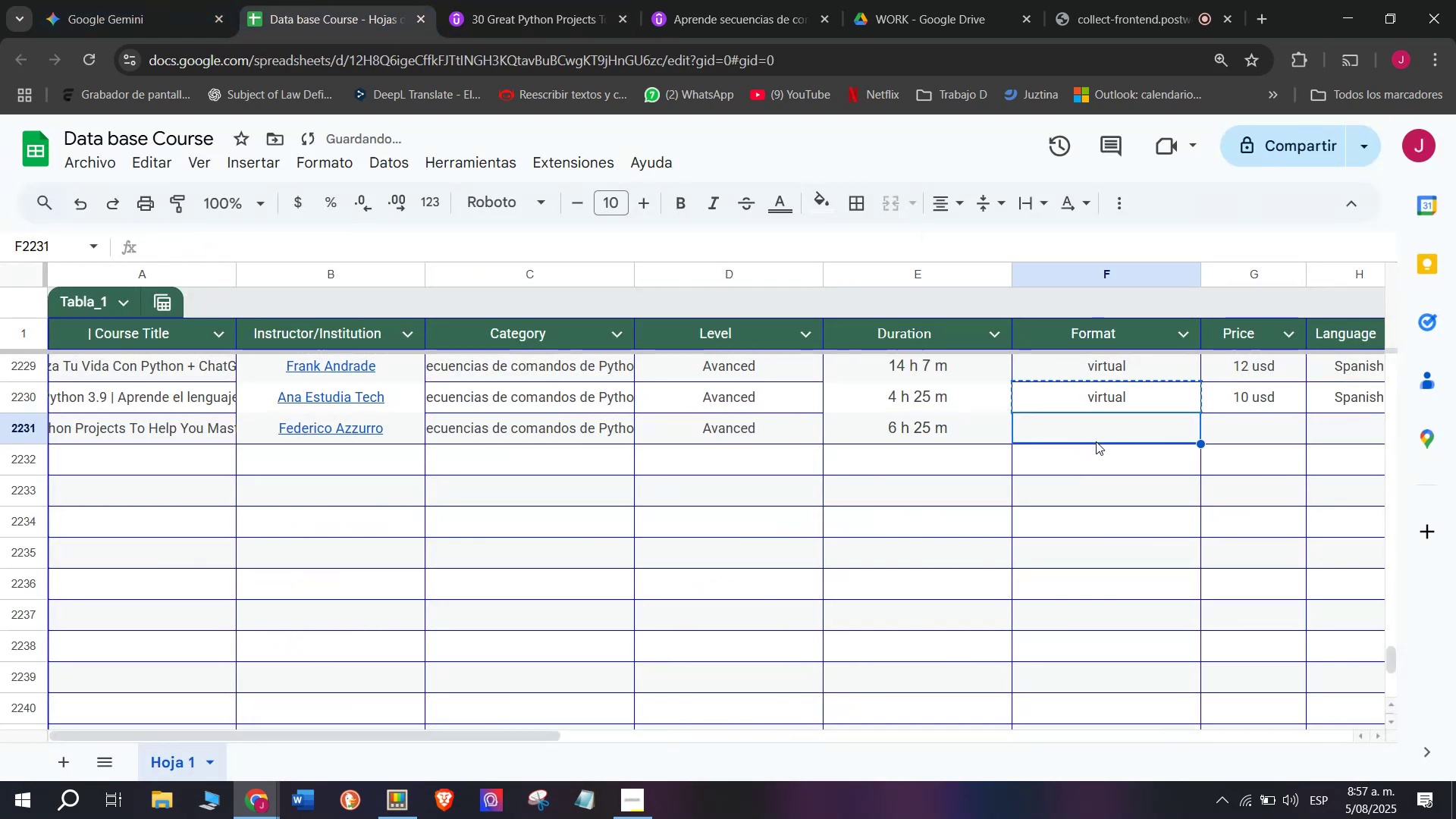 
key(Control+ControlLeft)
 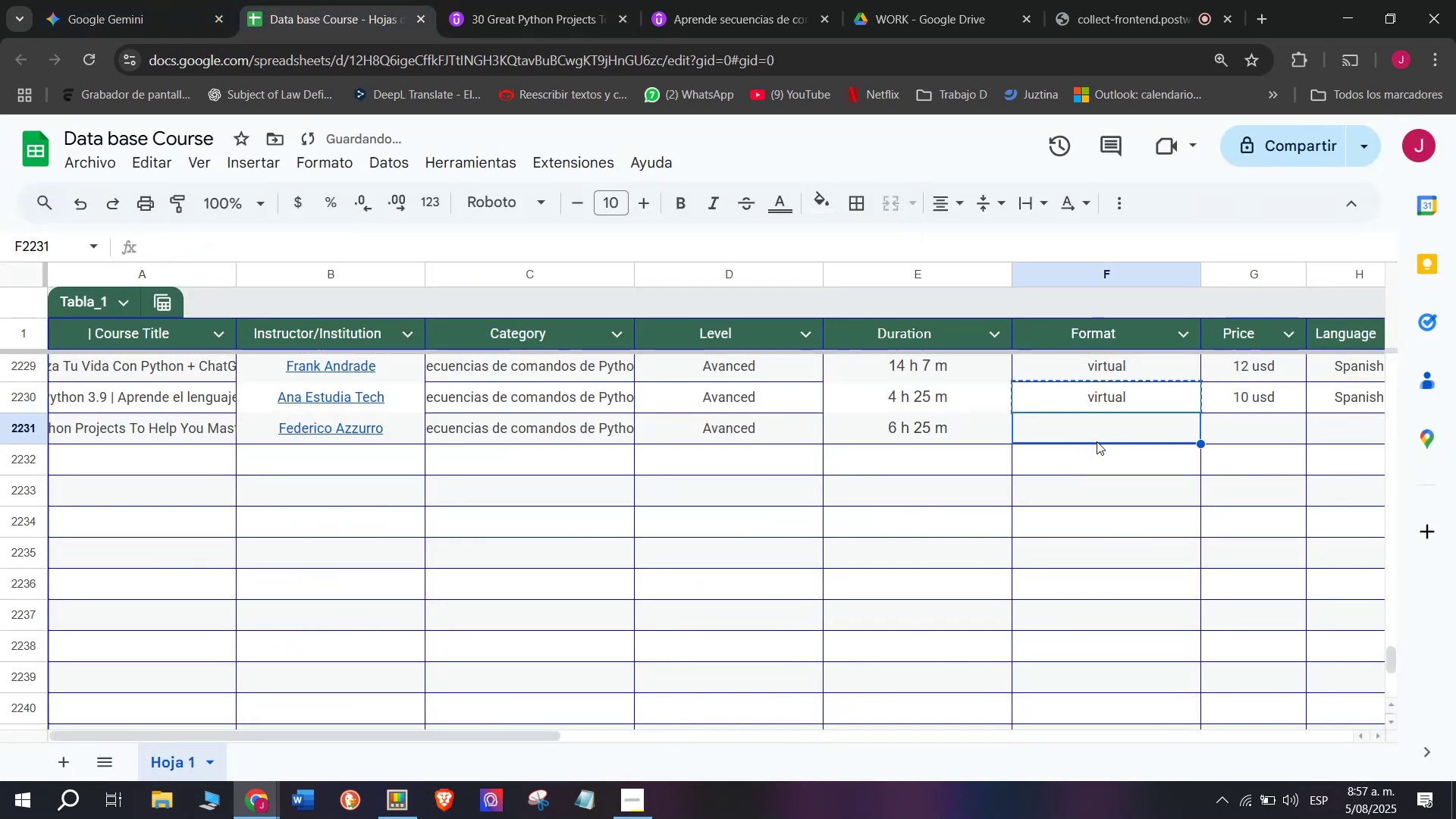 
key(Control+V)
 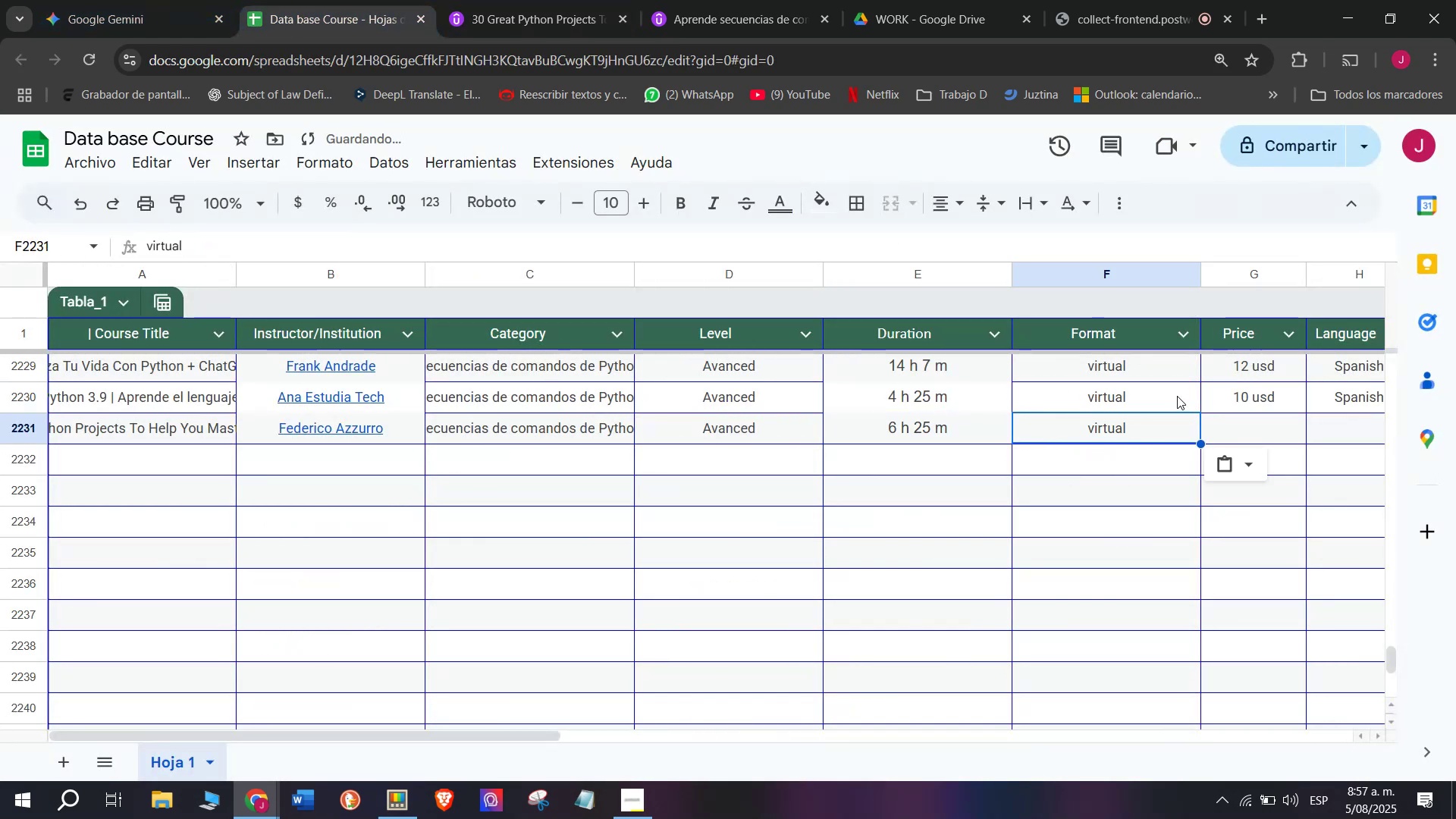 
key(Control+ControlLeft)
 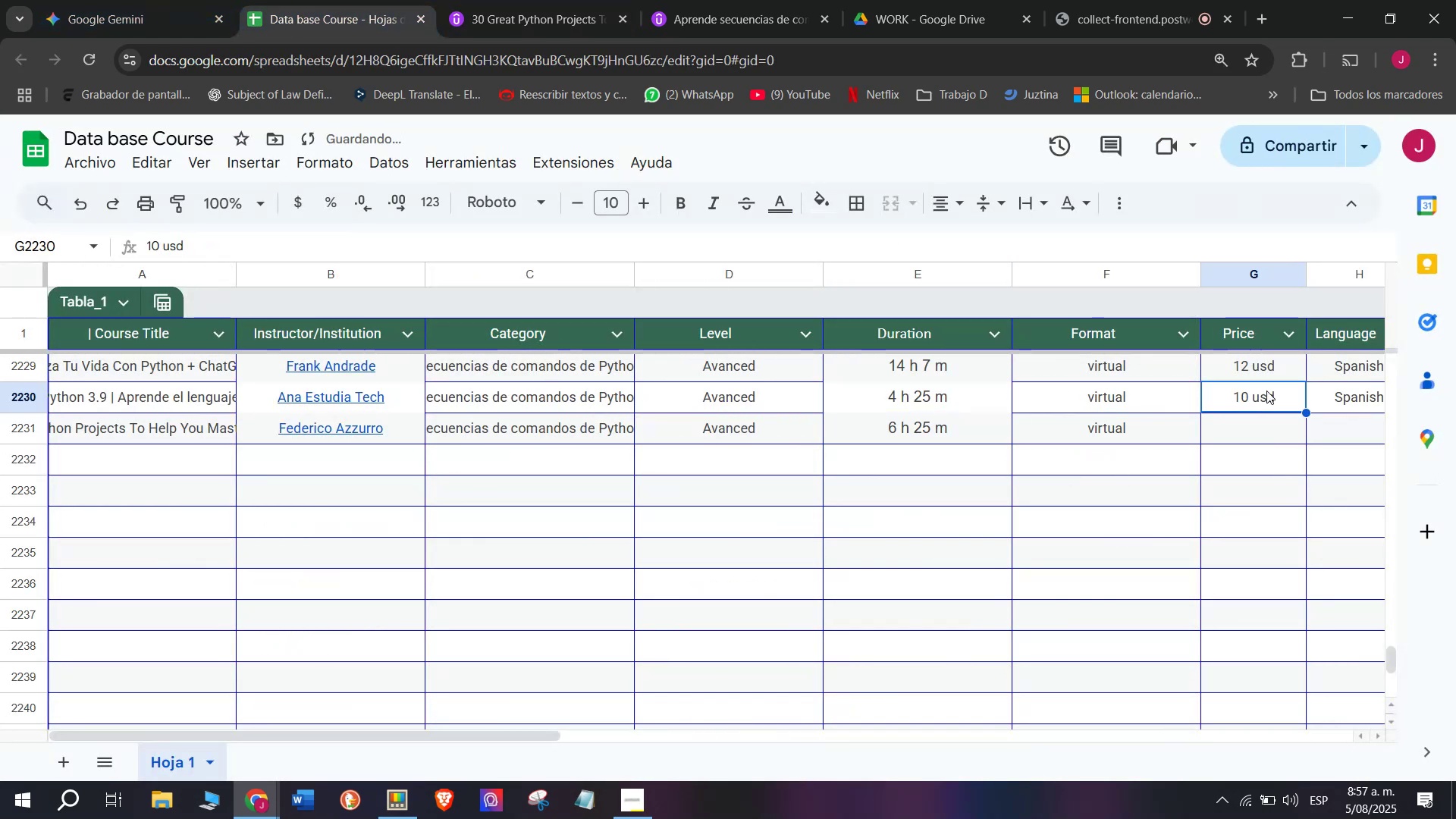 
key(Break)
 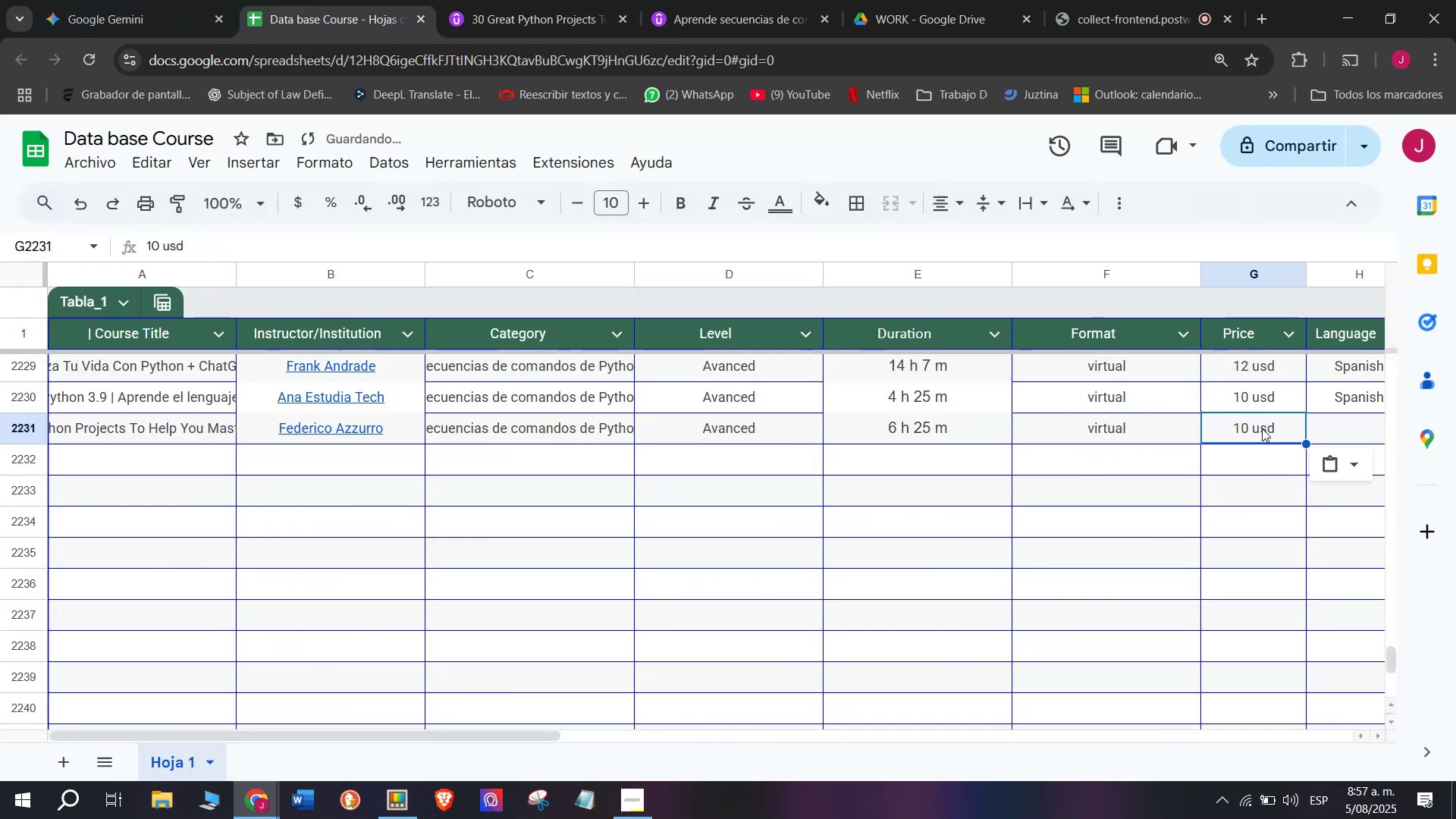 
key(Control+C)
 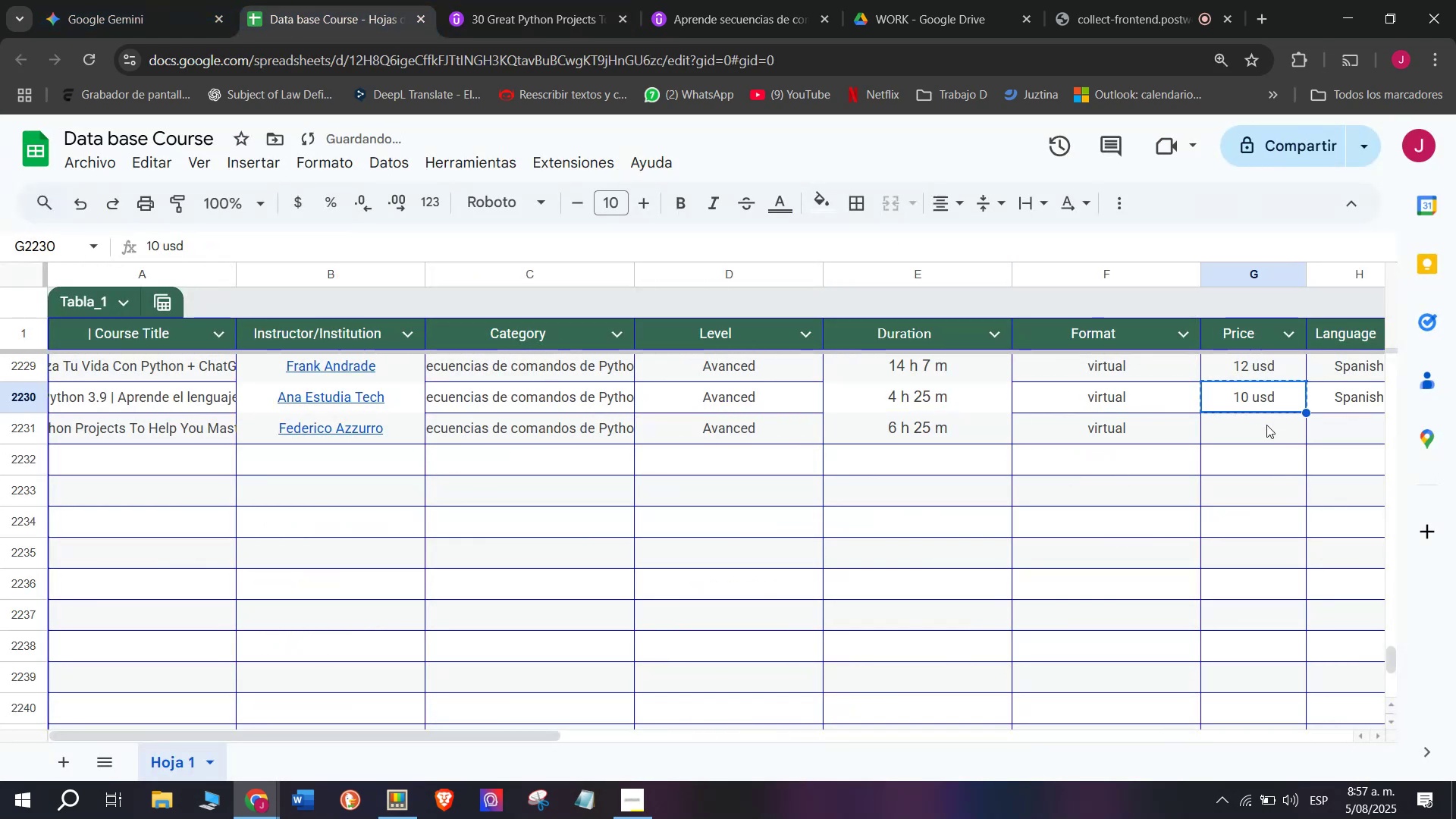 
double_click([1266, 425])
 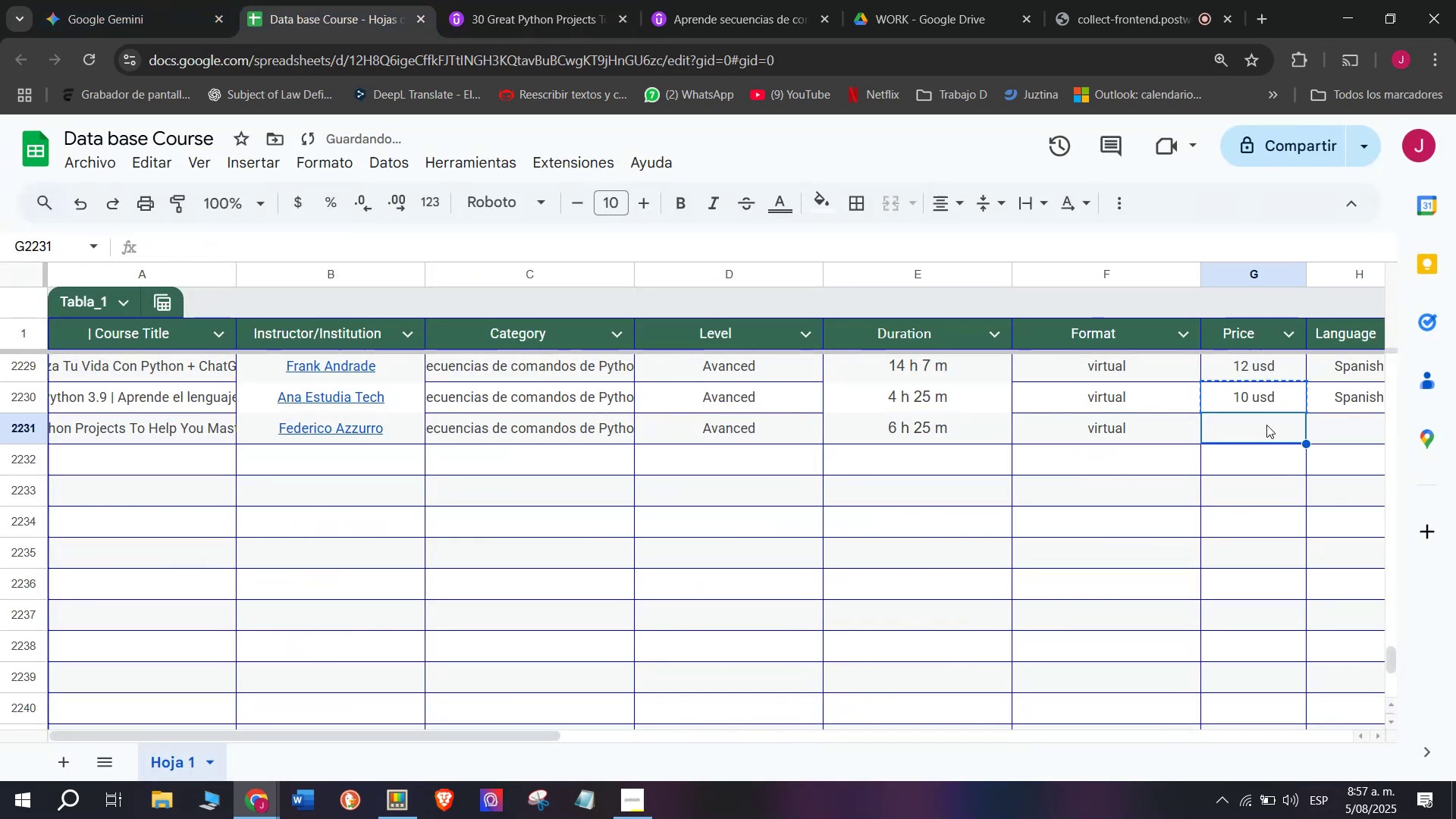 
key(Z)
 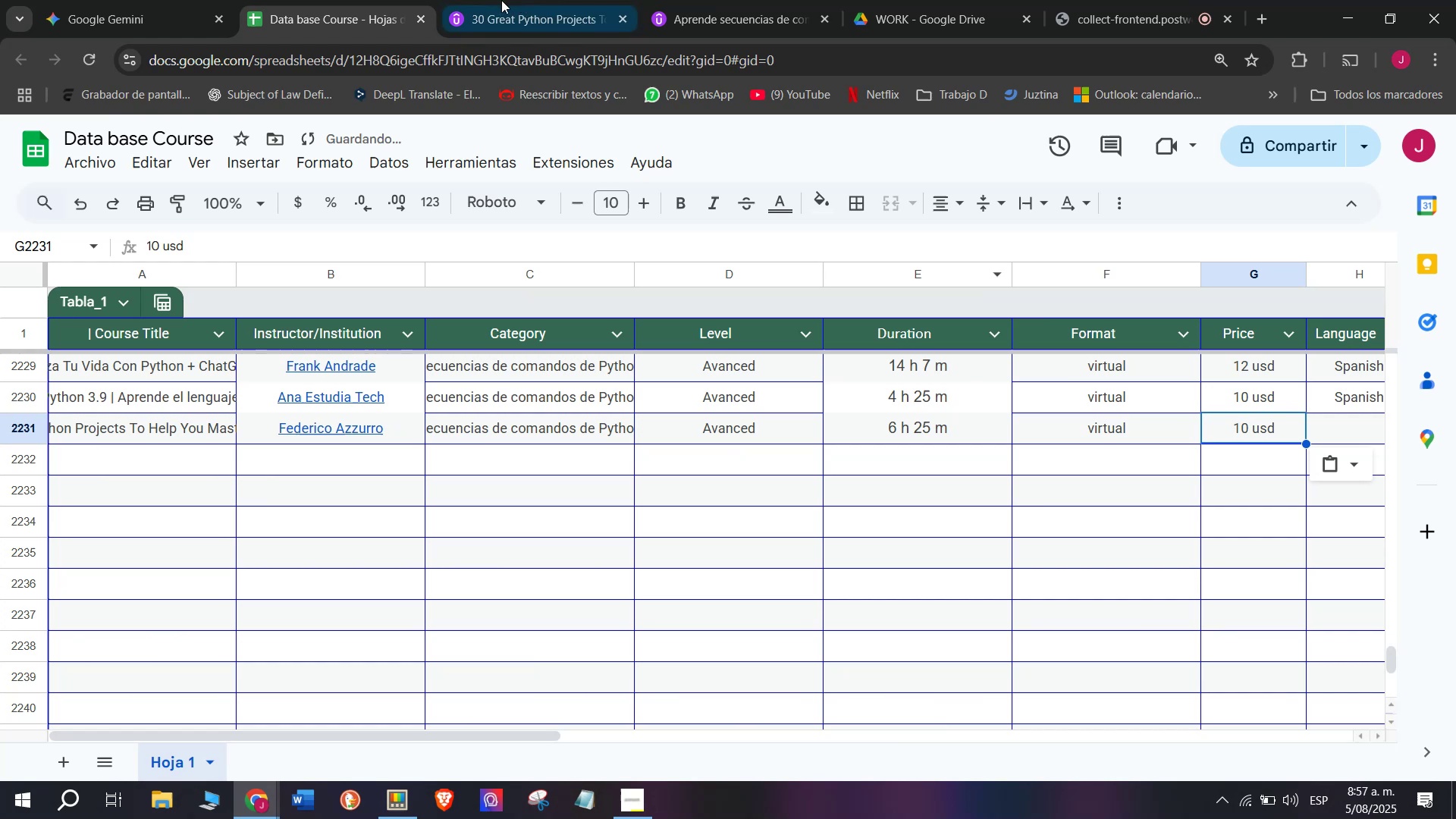 
key(Control+ControlLeft)
 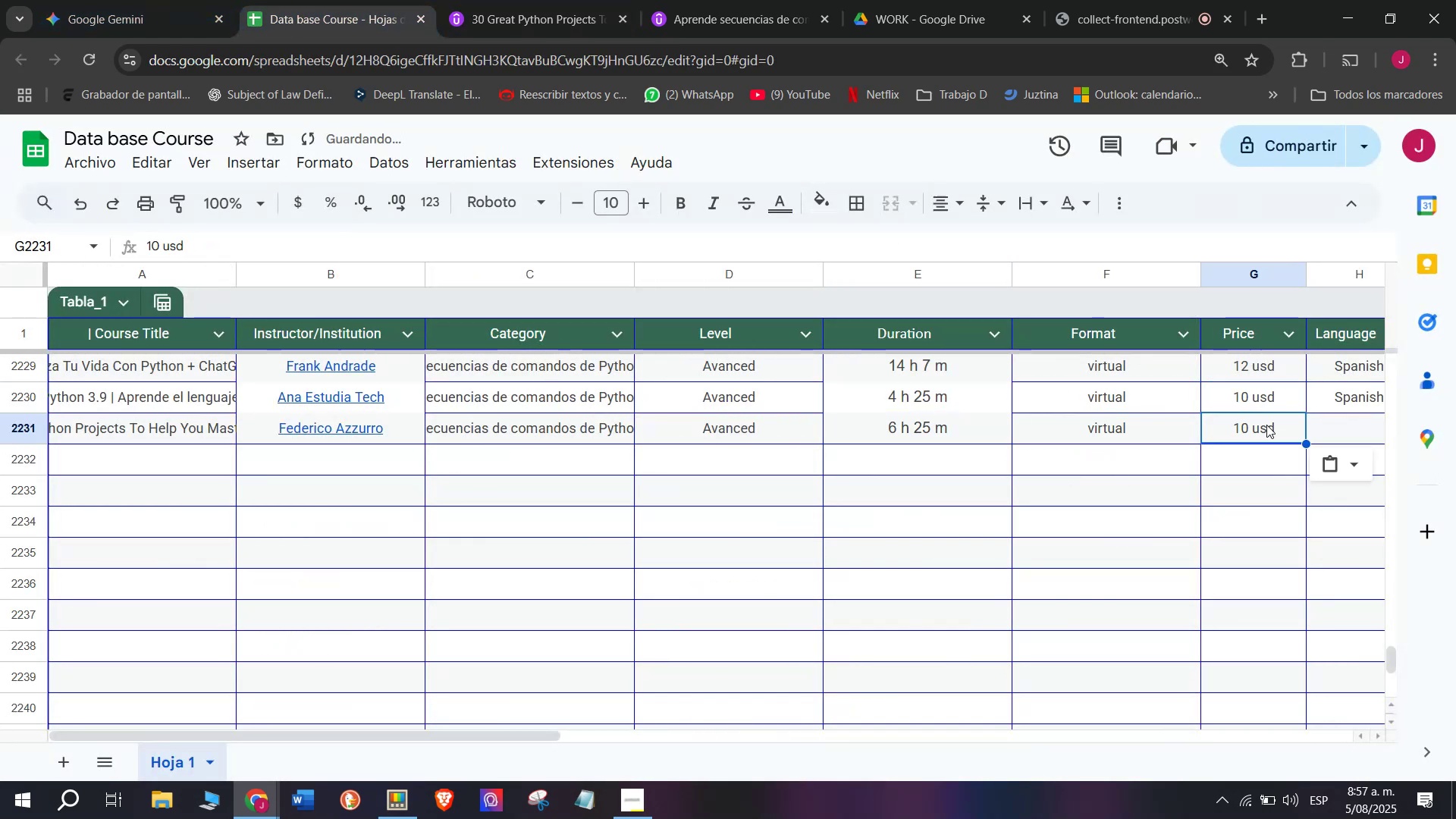 
key(Control+V)
 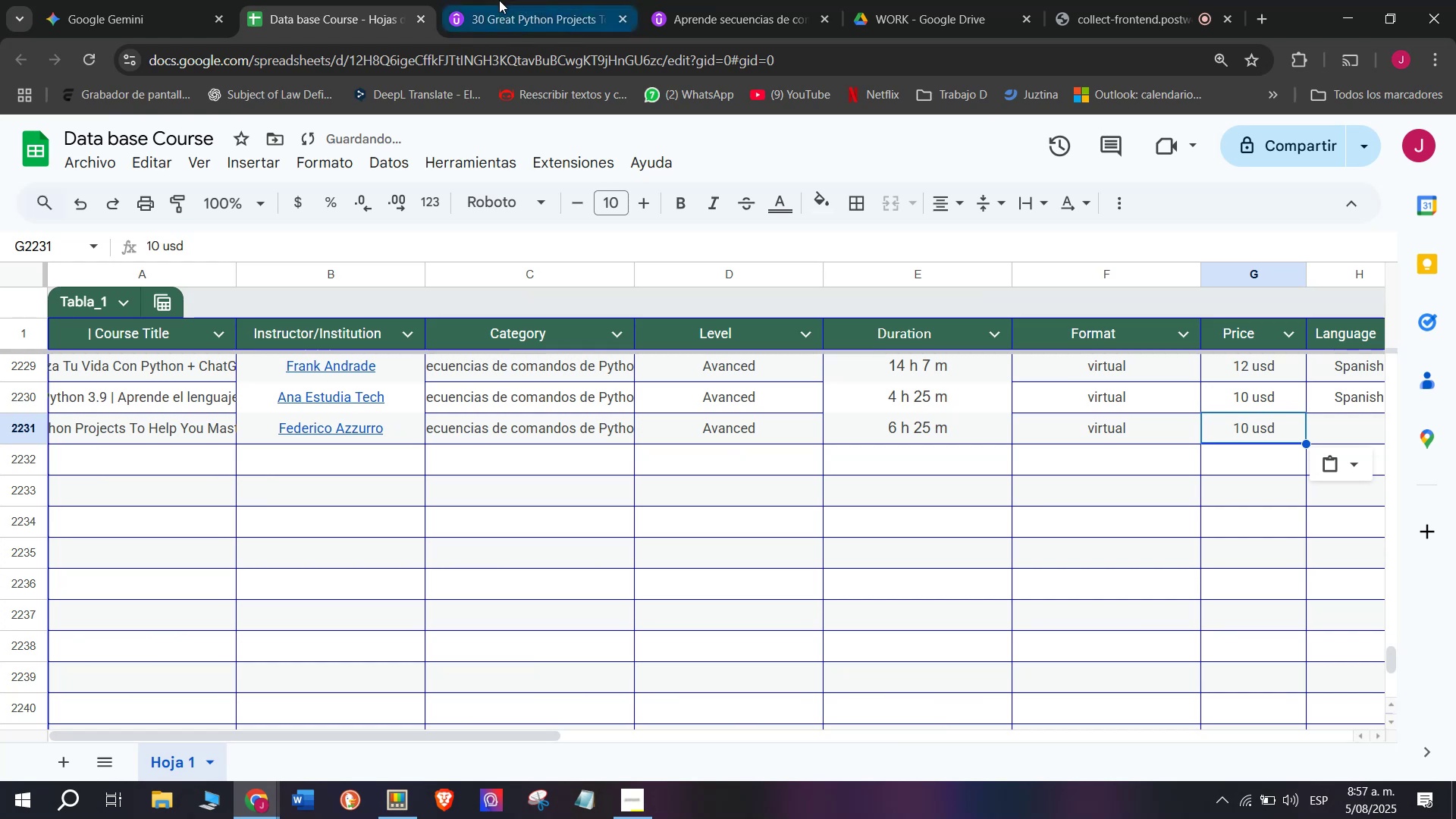 
left_click([499, 0])
 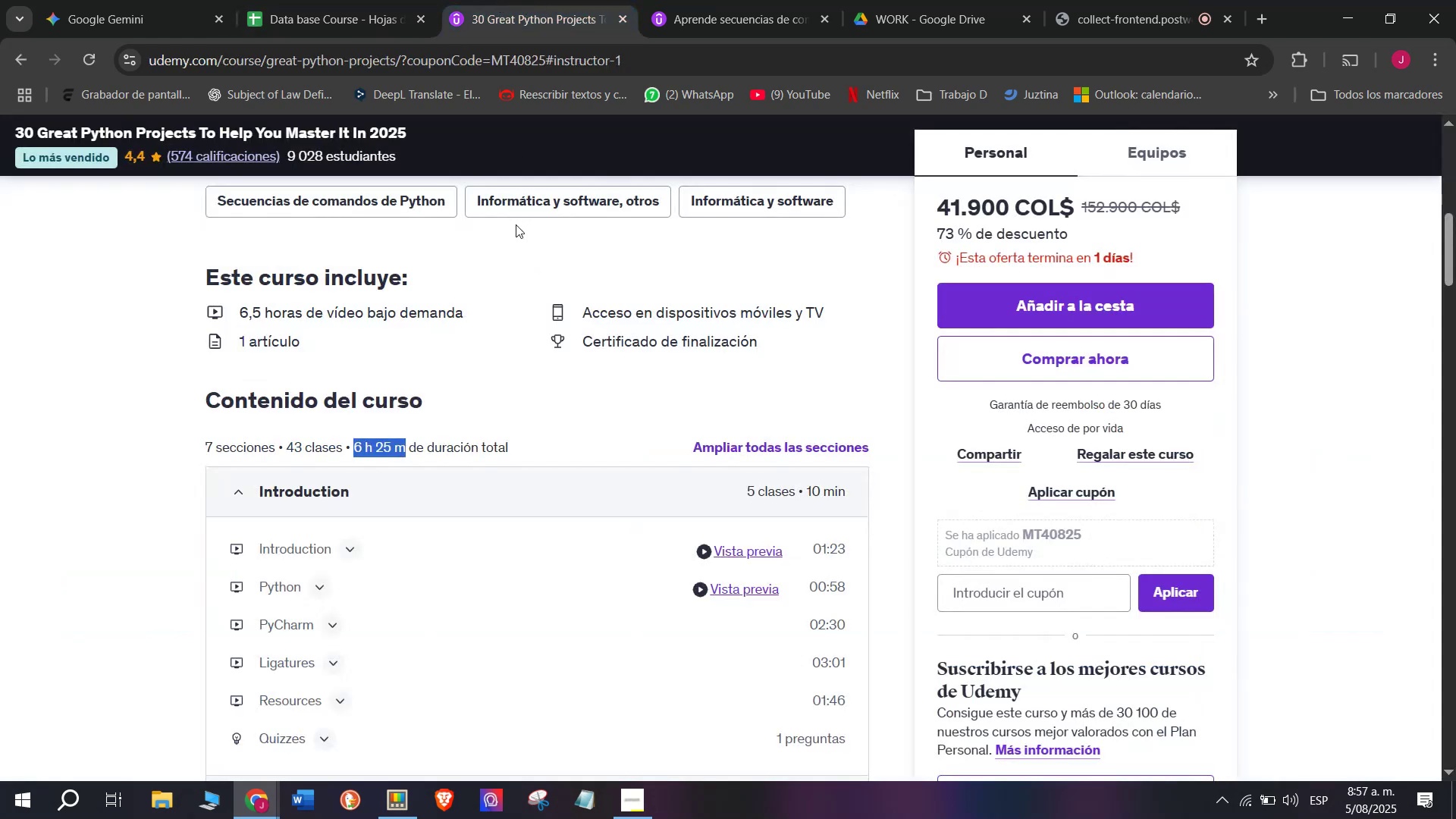 
scroll: coordinate [524, 328], scroll_direction: up, amount: 3.0
 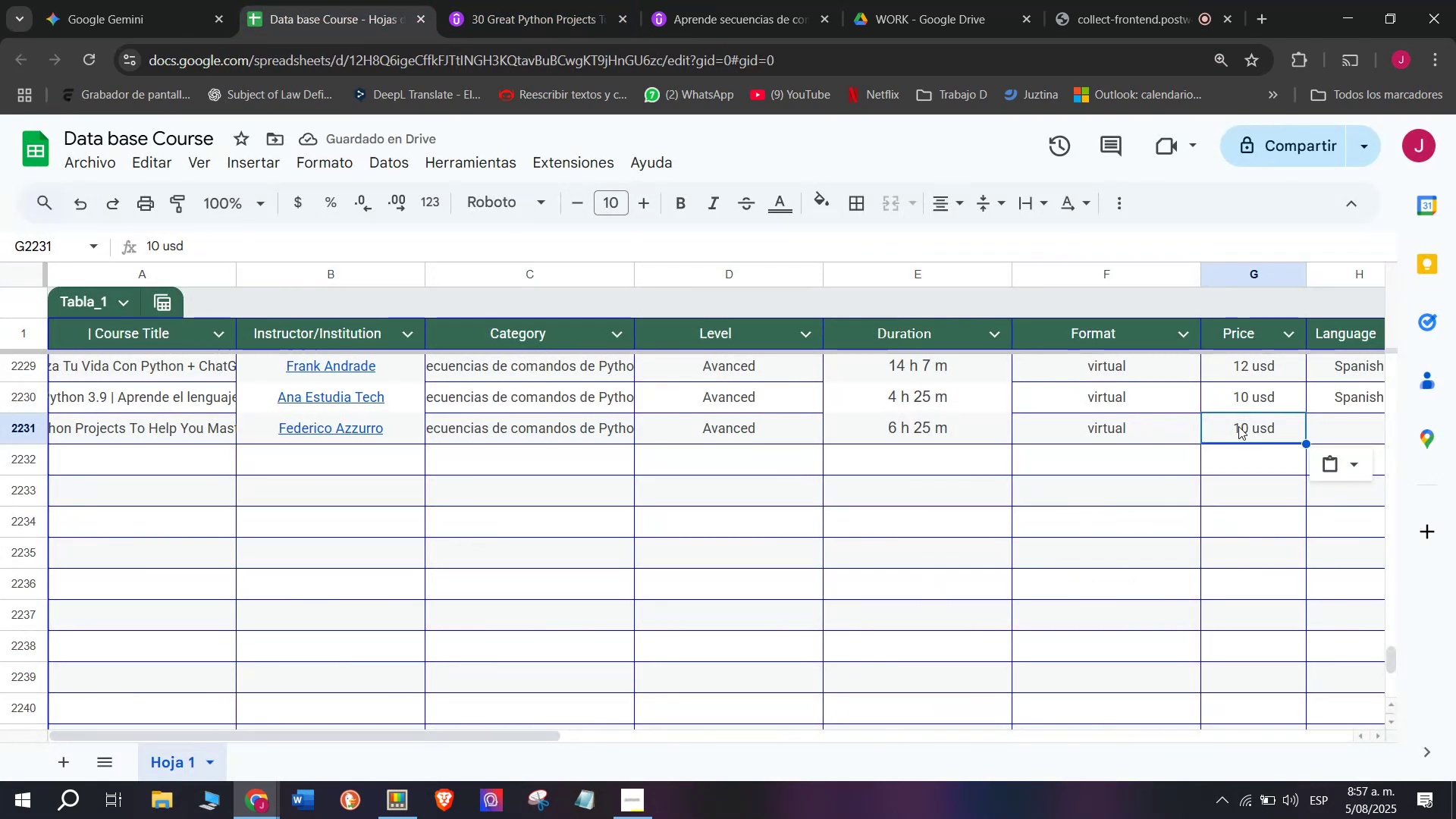 
left_click([438, 0])
 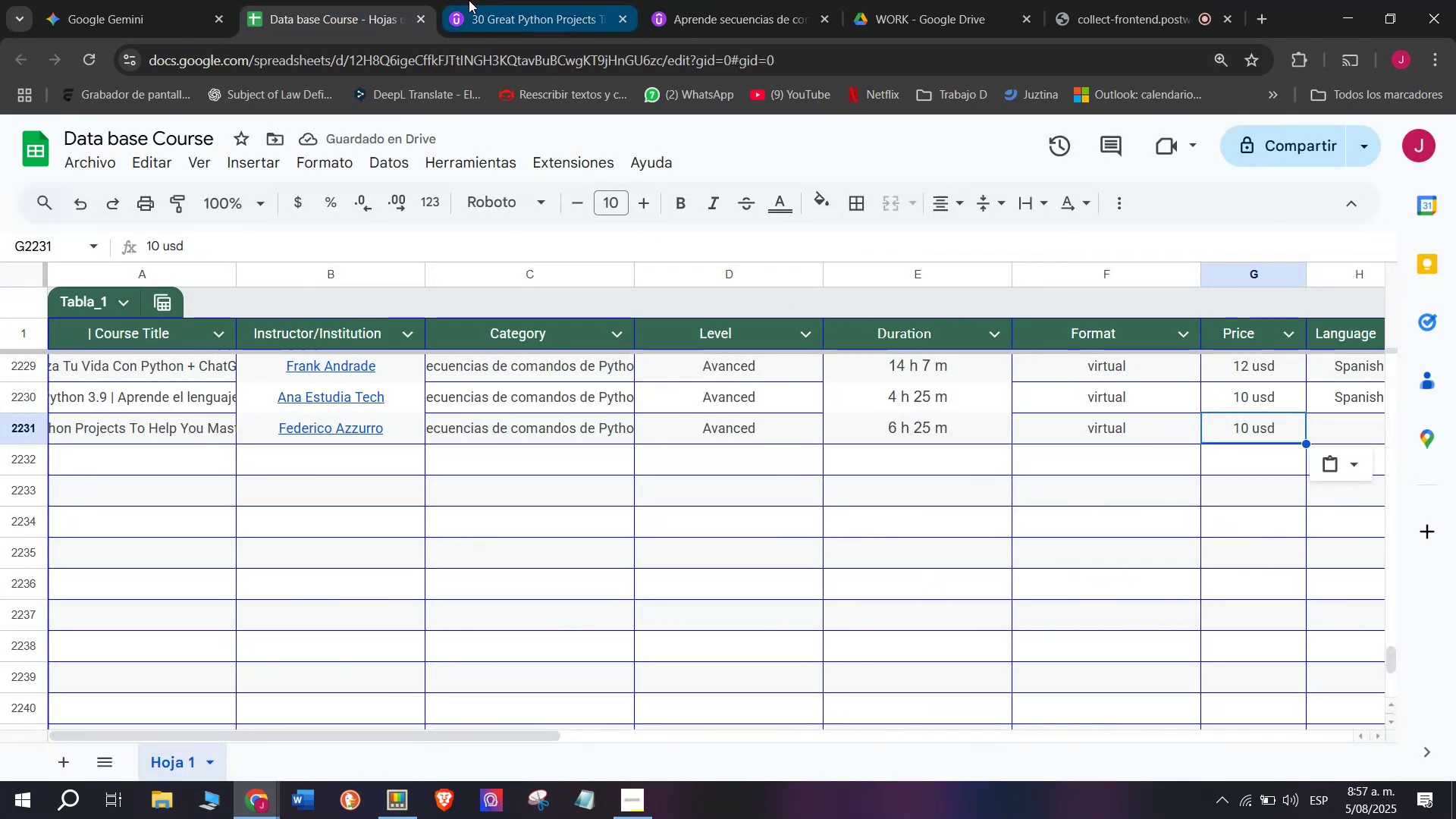 
left_click([469, 0])
 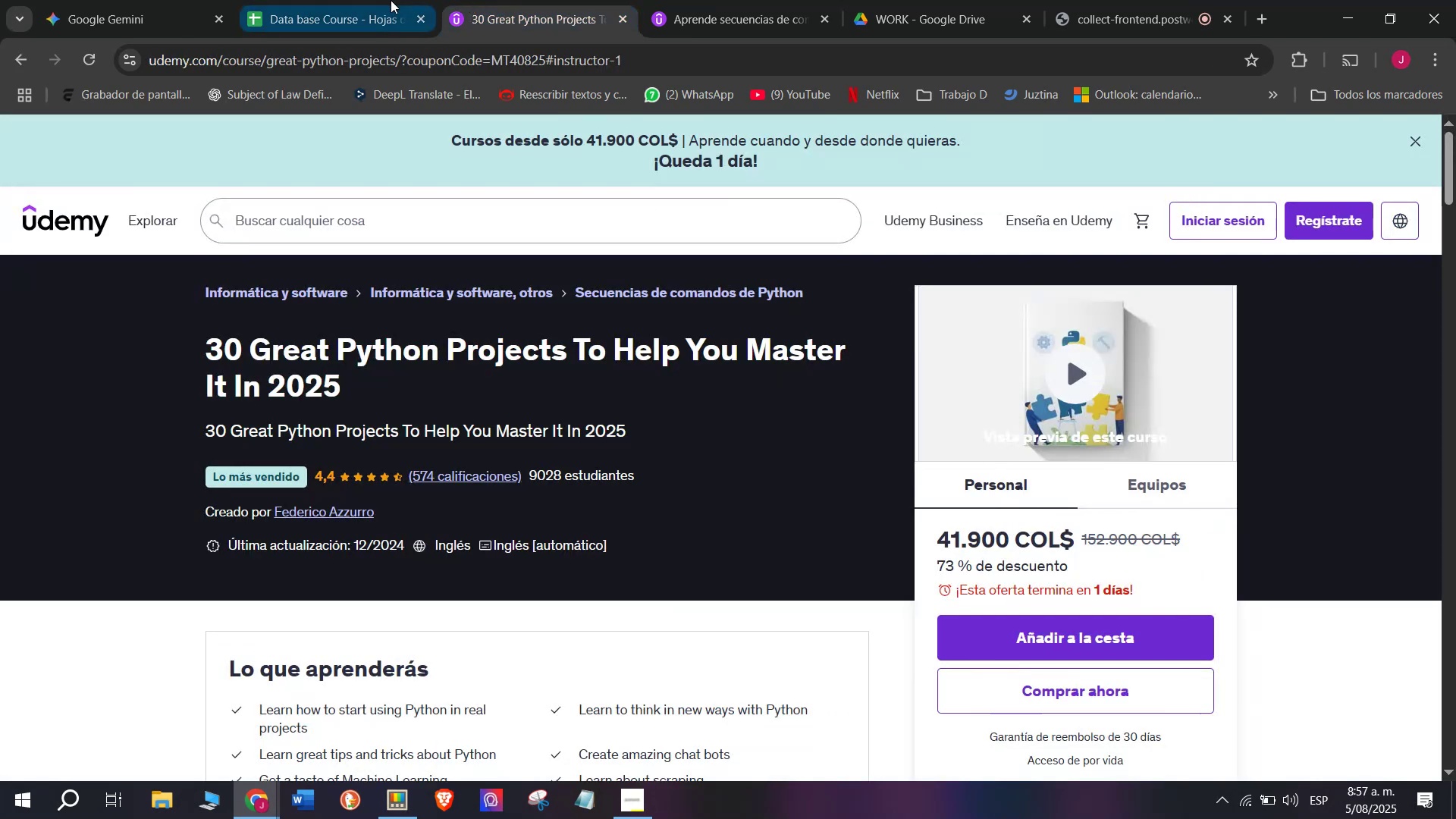 
left_click([361, 0])
 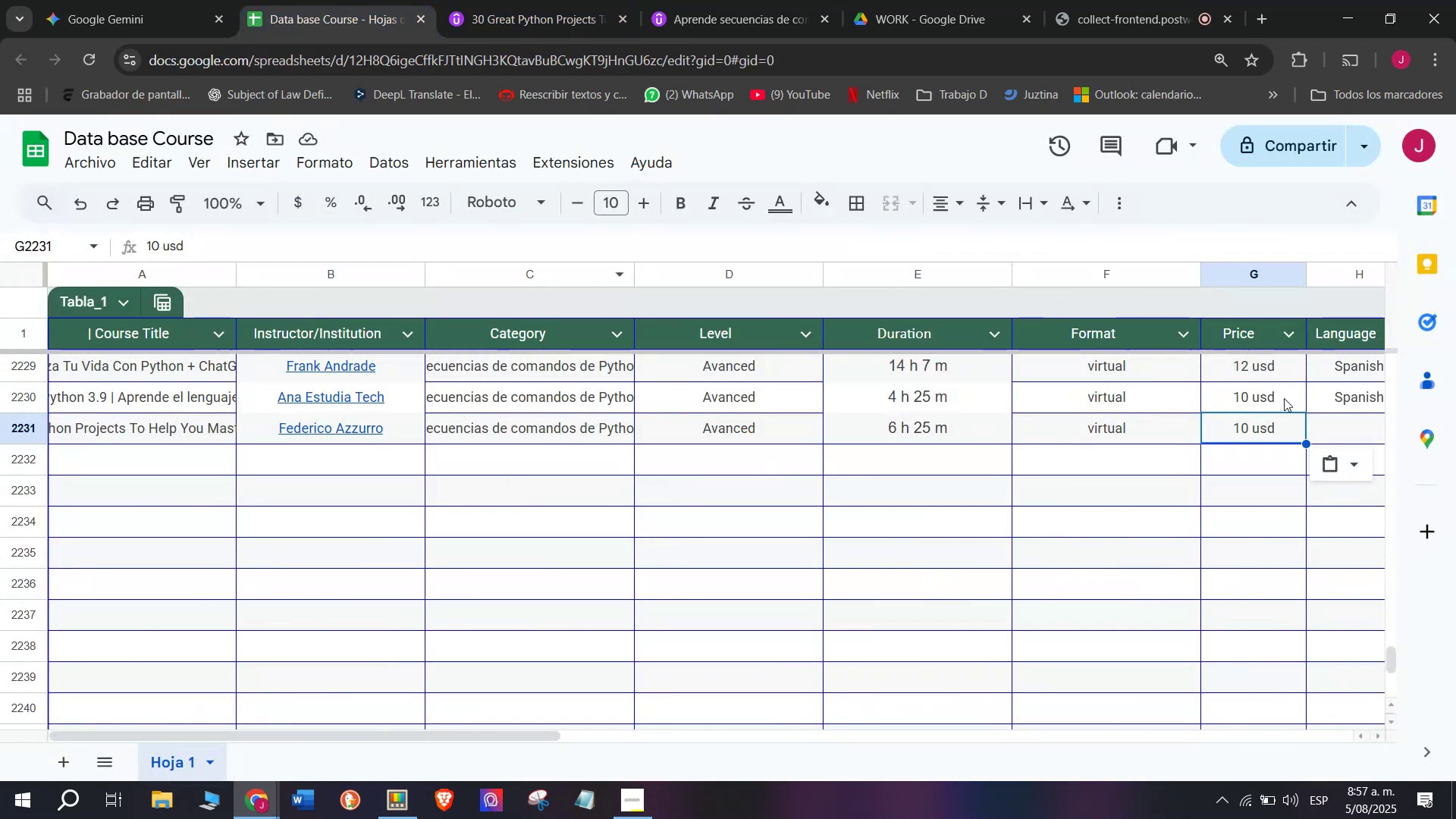 
key(Break)
 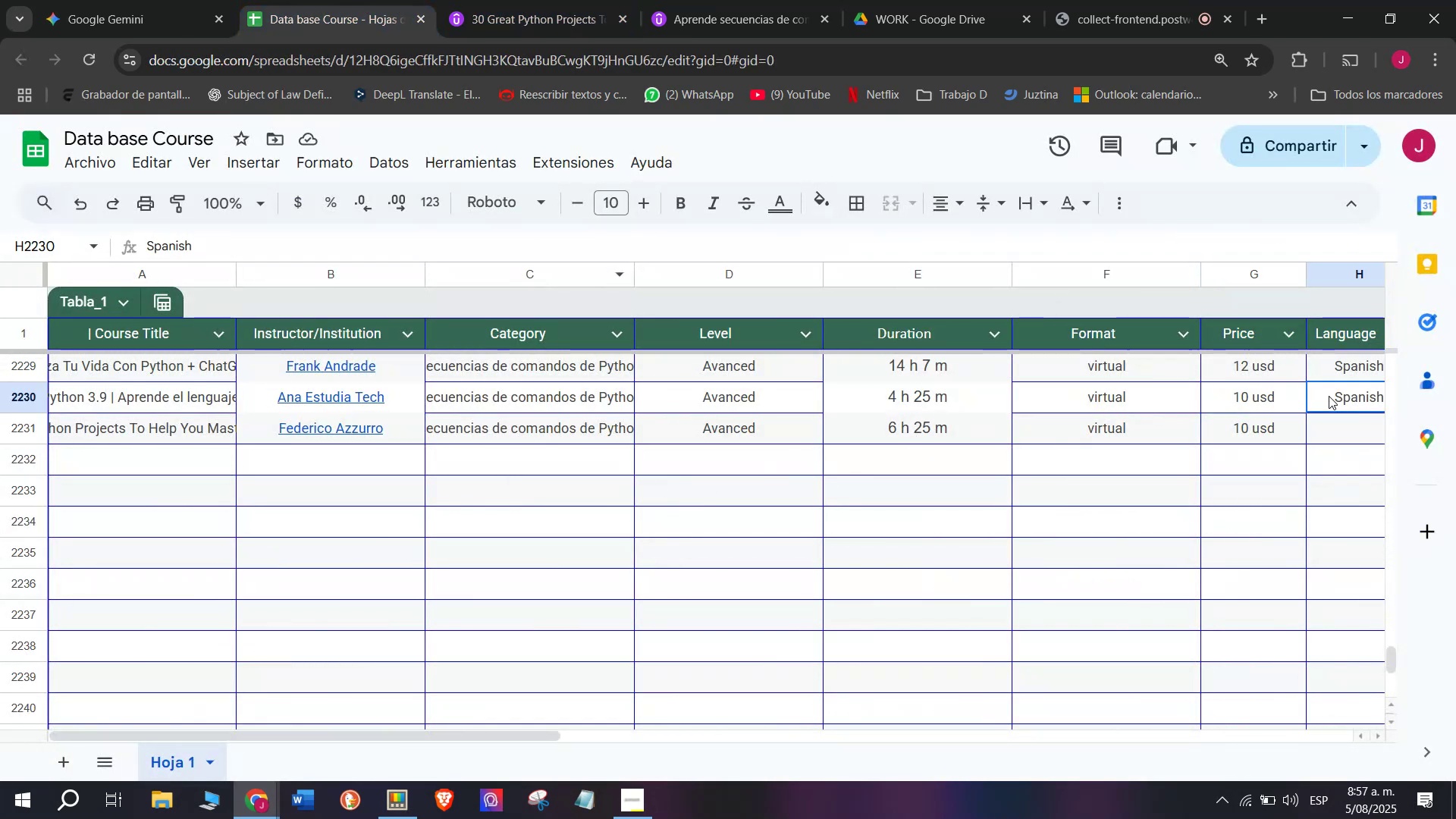 
key(Control+ControlLeft)
 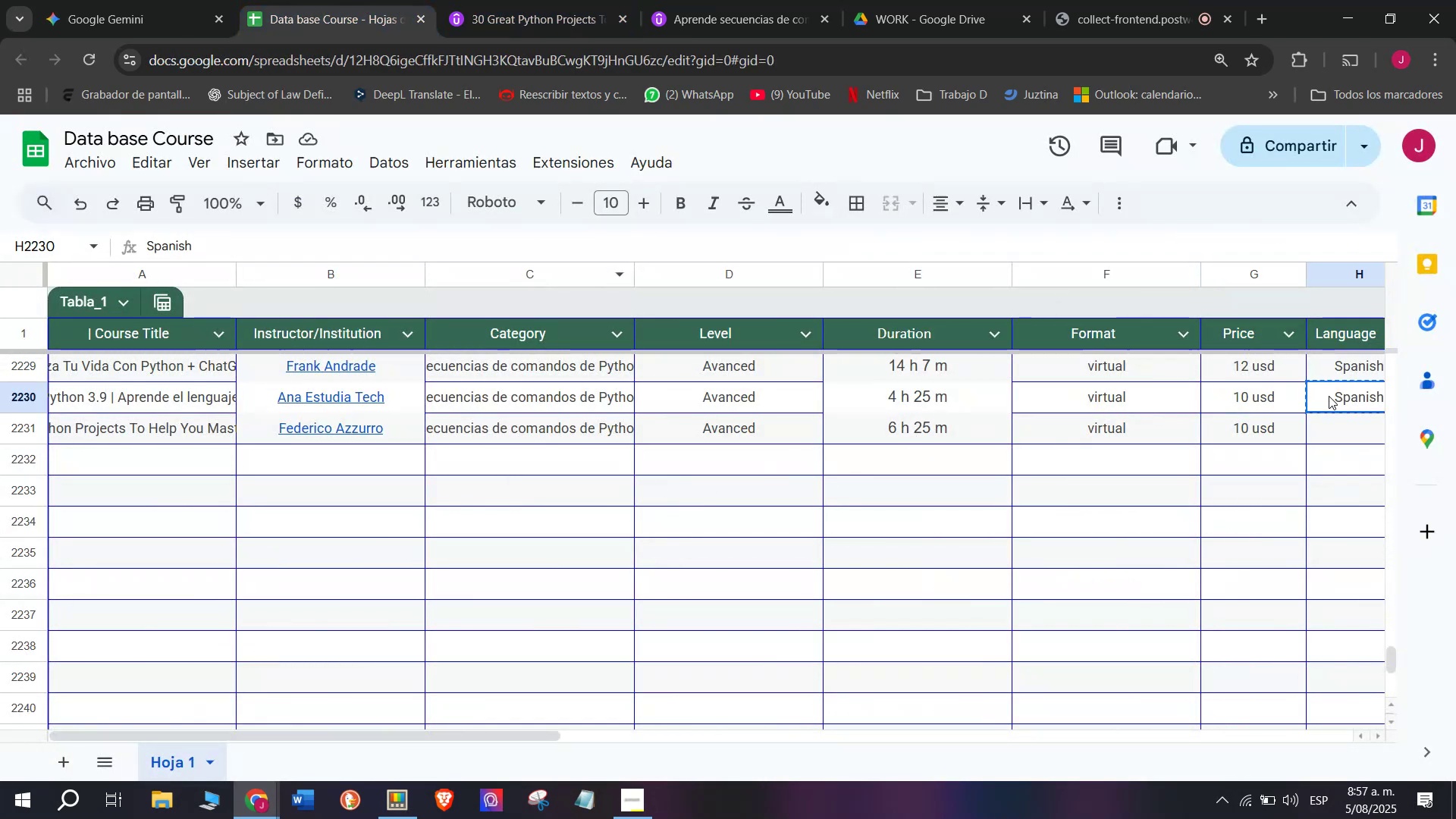 
key(Control+C)
 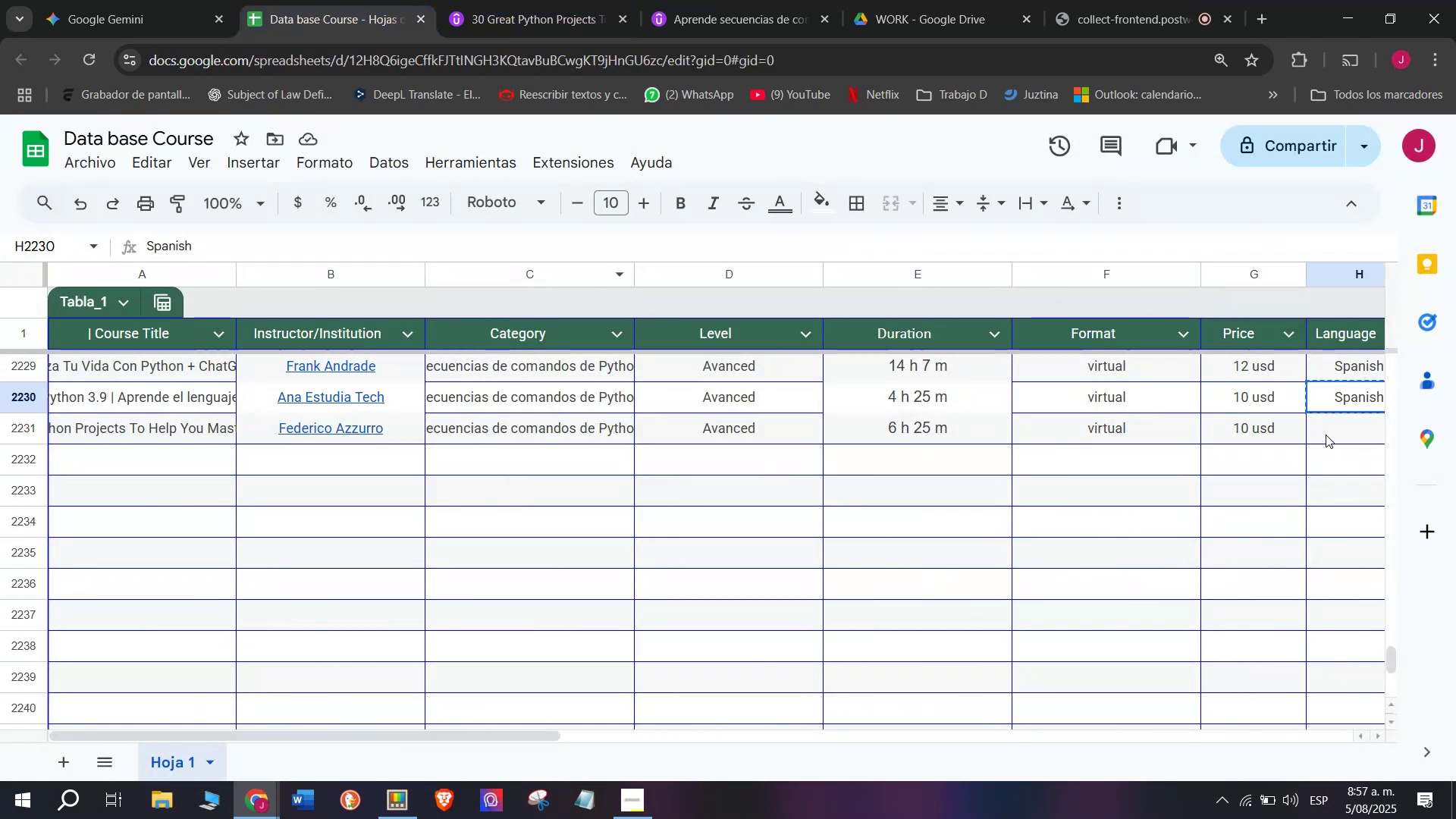 
key(Z)
 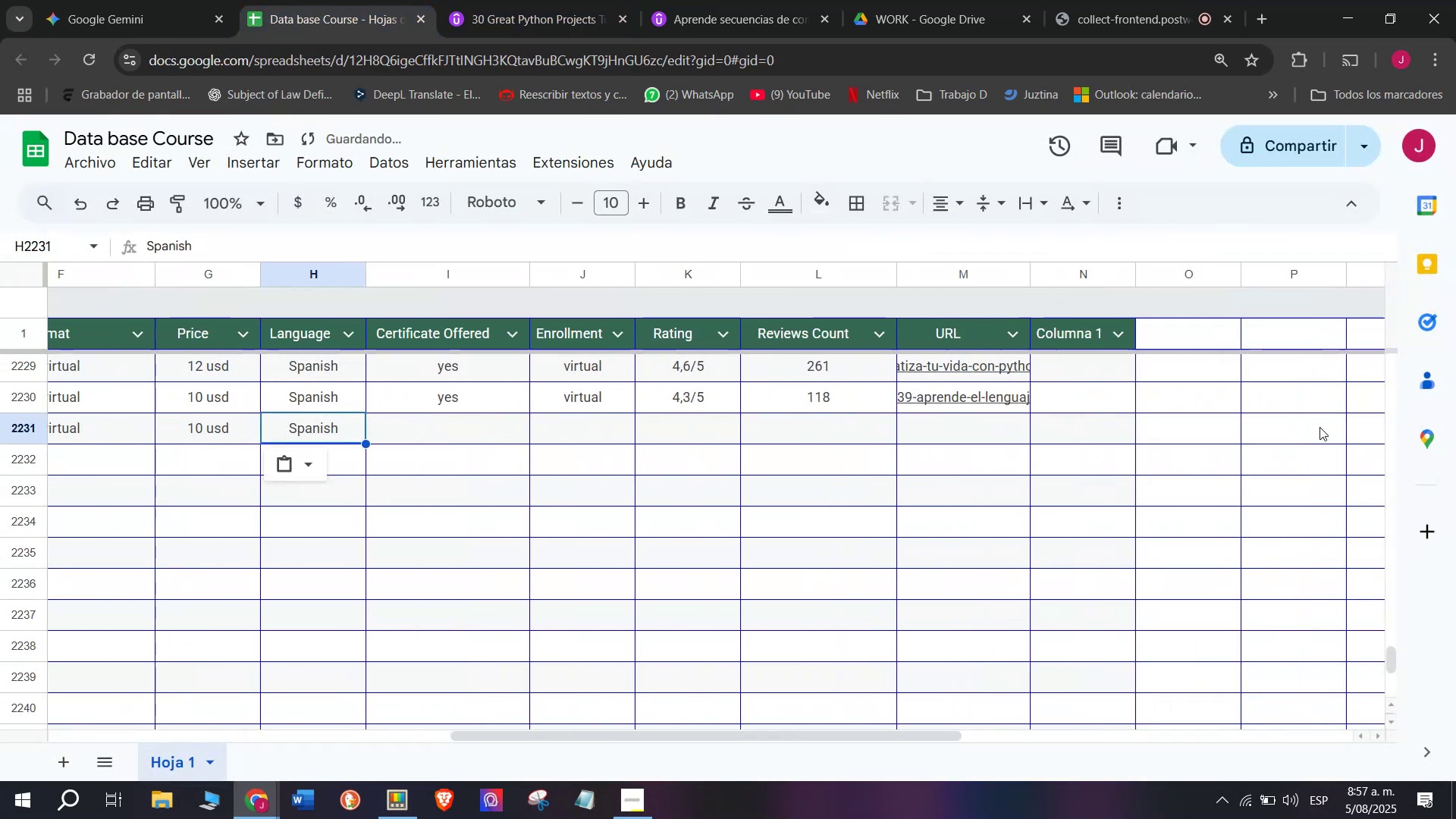 
key(Control+ControlLeft)
 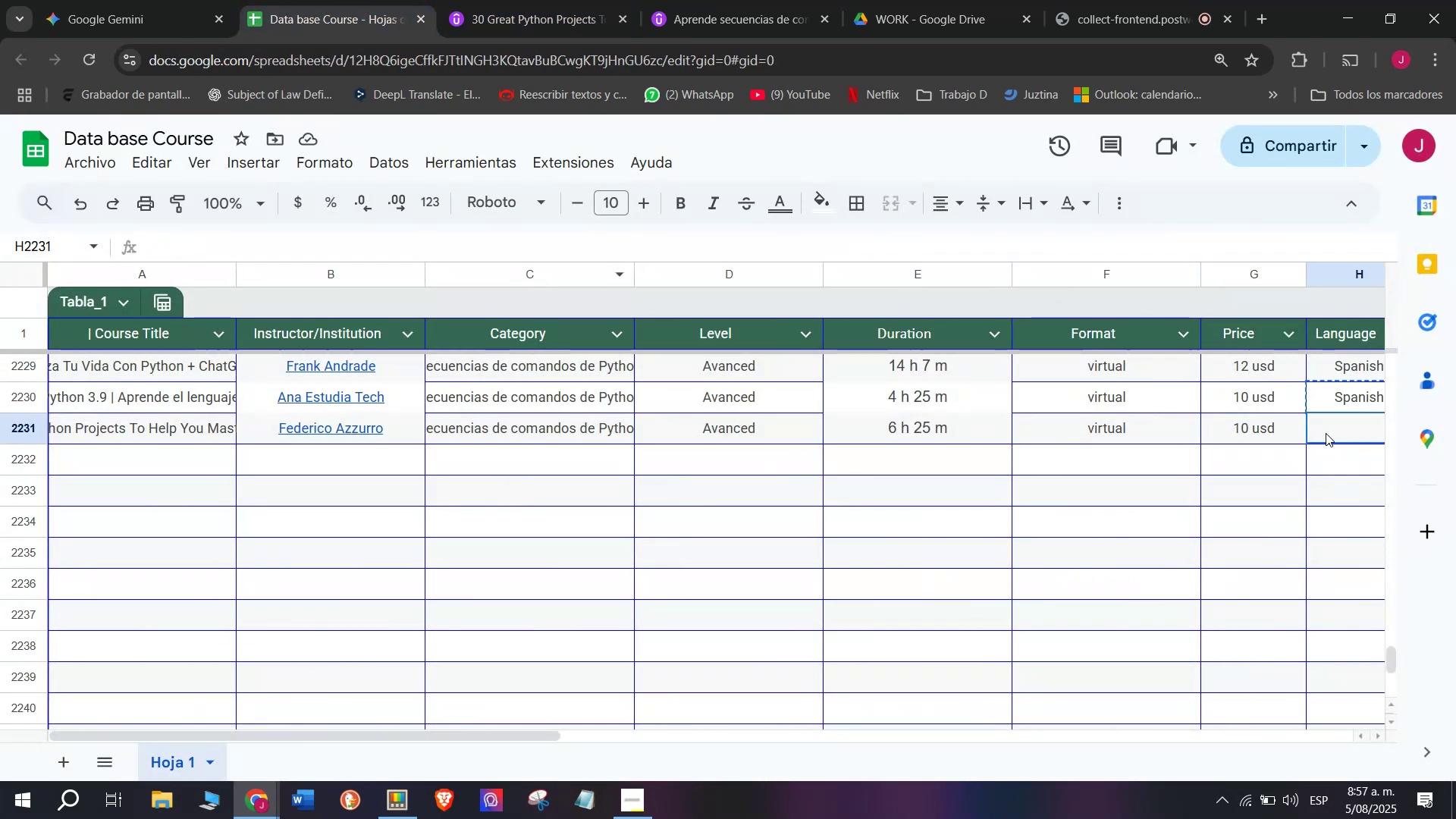 
key(Control+V)
 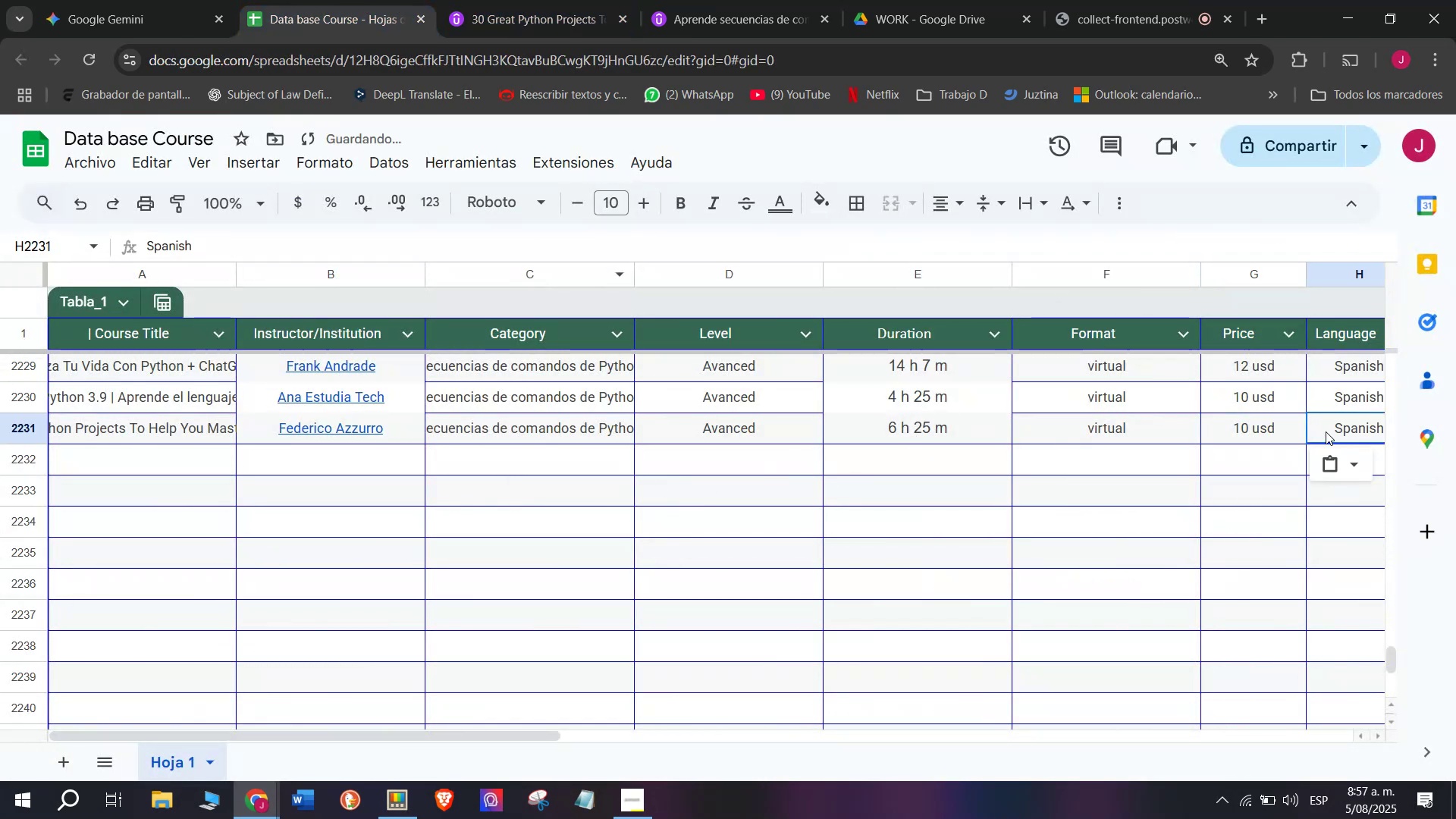 
scroll: coordinate [187, 405], scroll_direction: down, amount: 3.0
 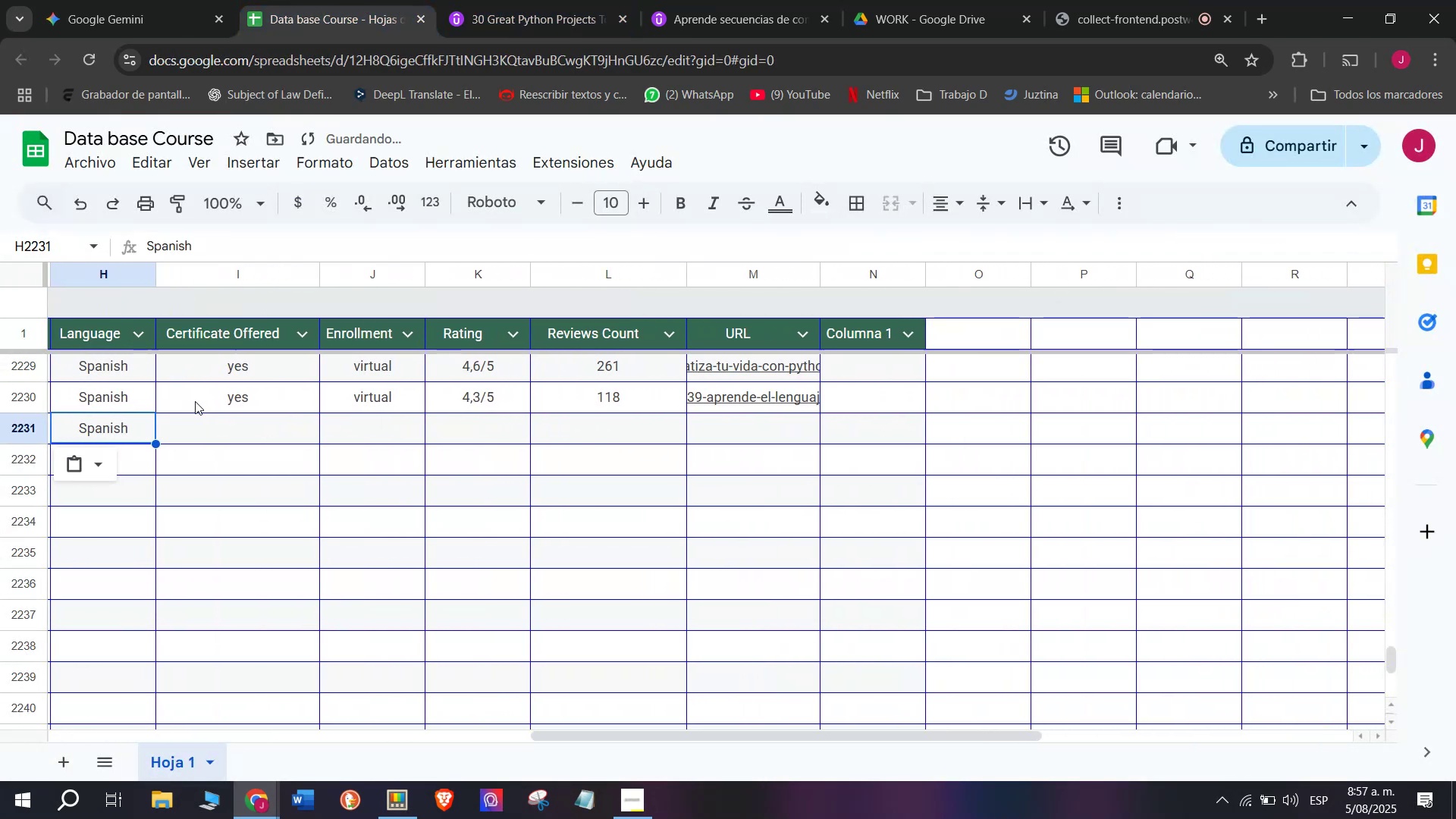 
left_click([195, 401])
 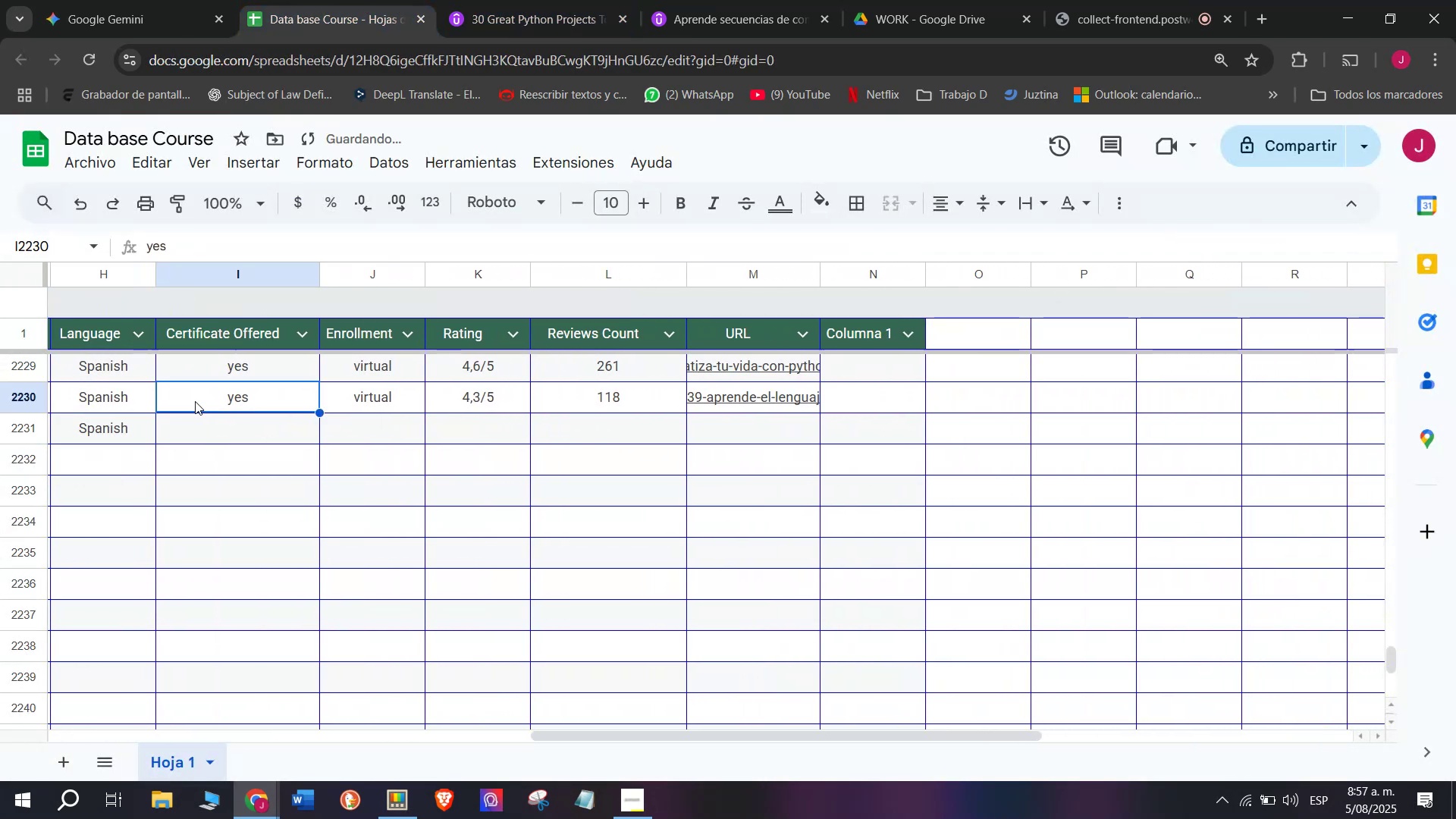 
key(Control+ControlLeft)
 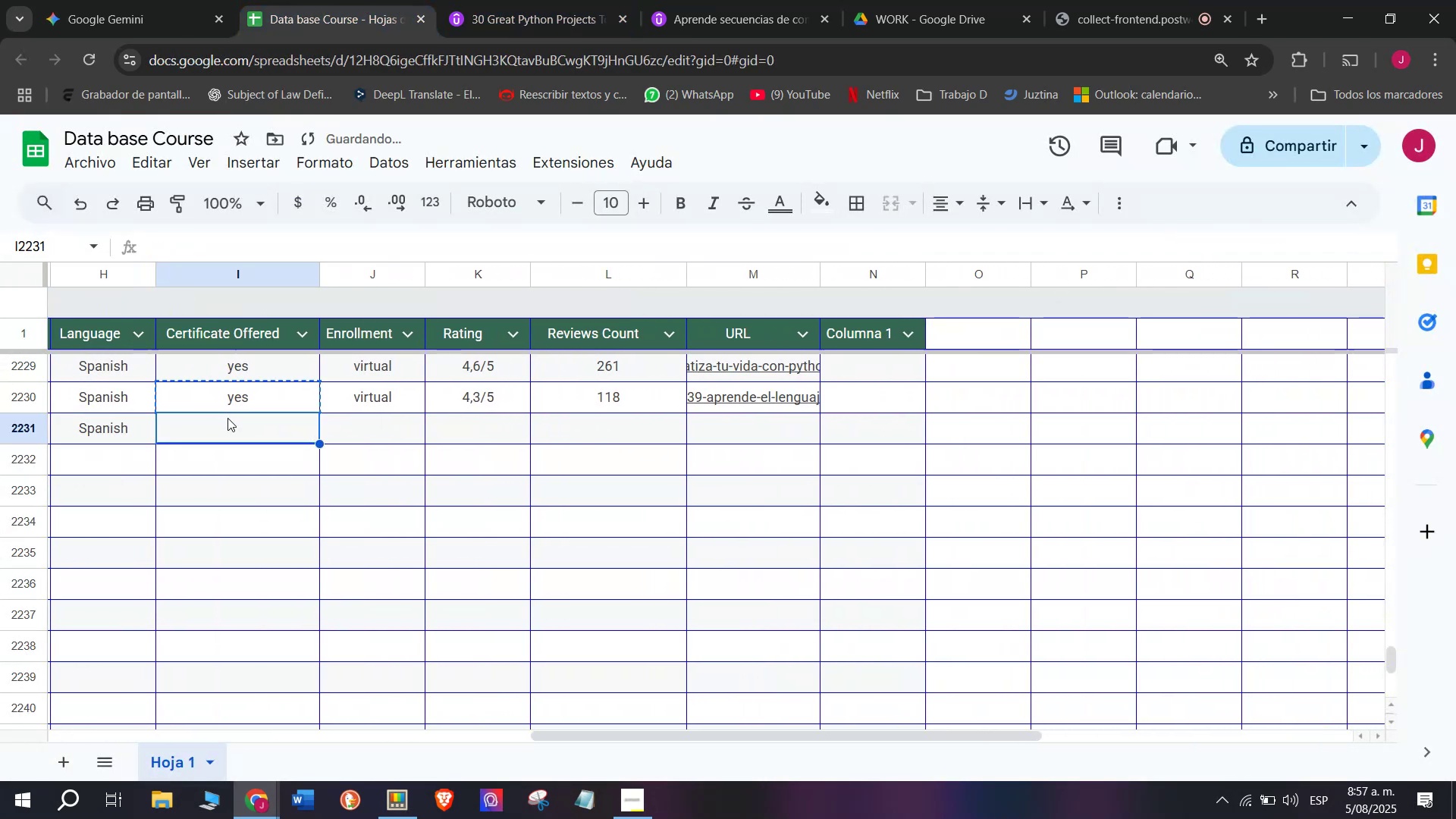 
key(Break)
 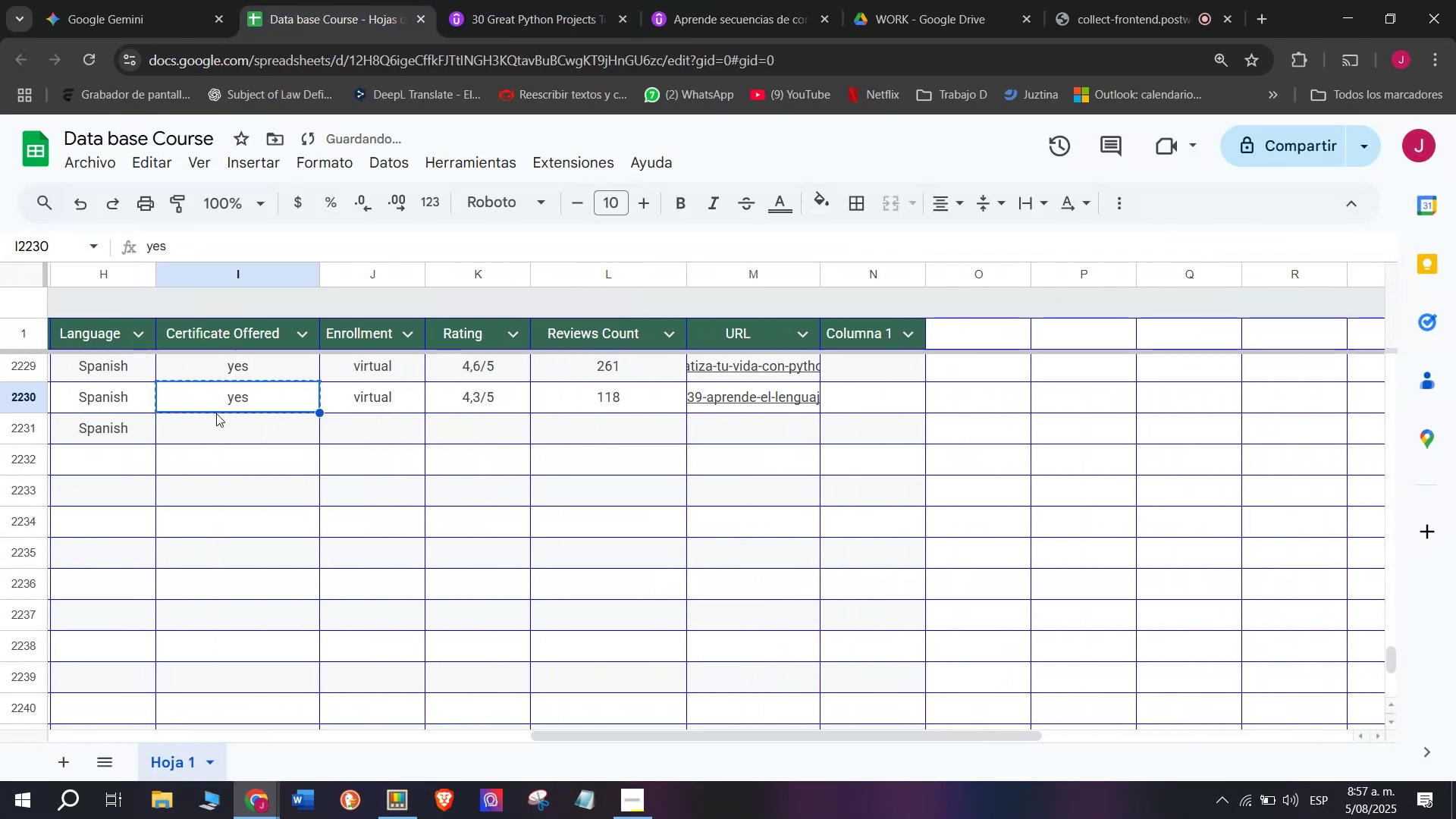 
key(Control+C)
 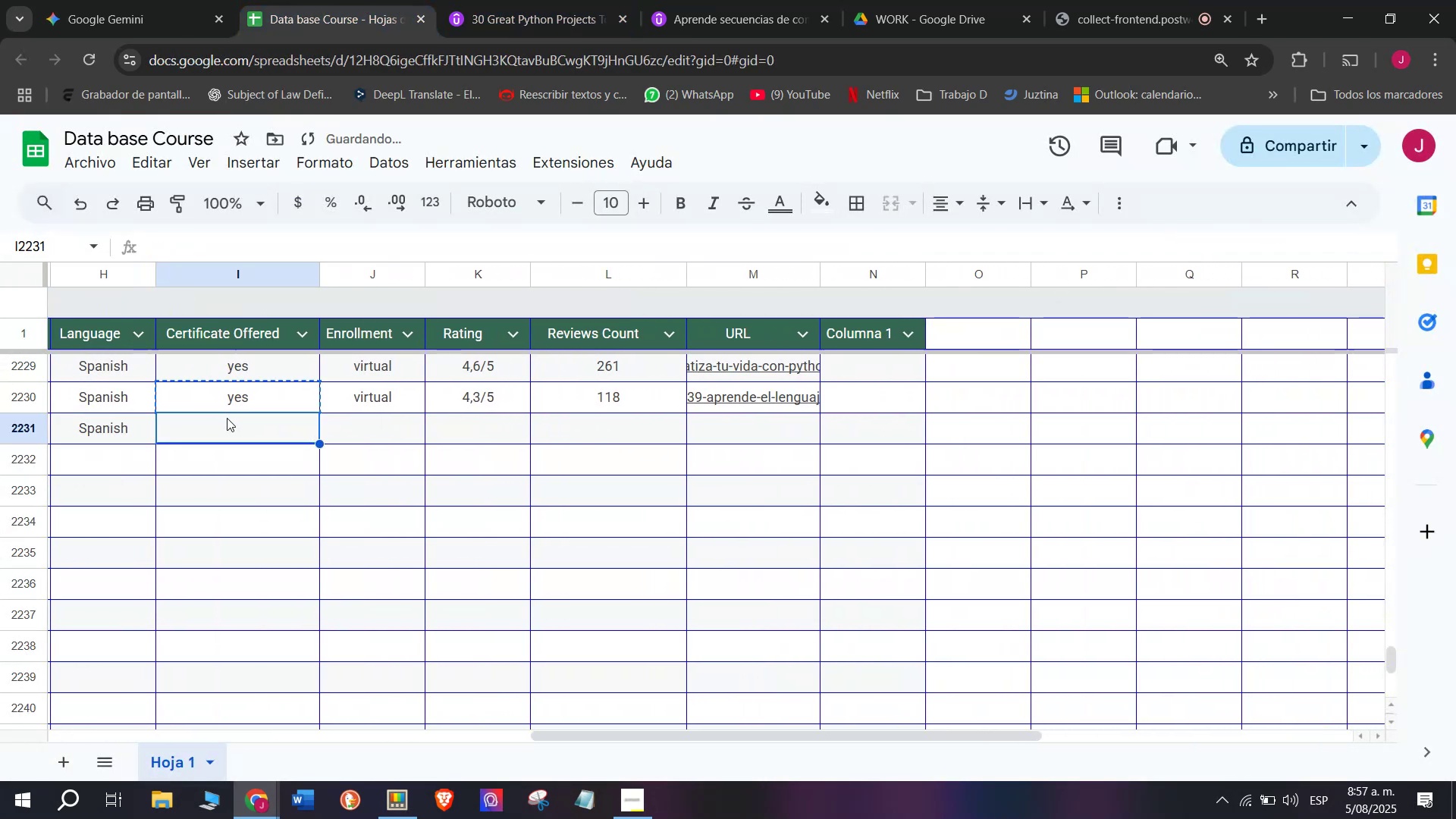 
key(Control+ControlLeft)
 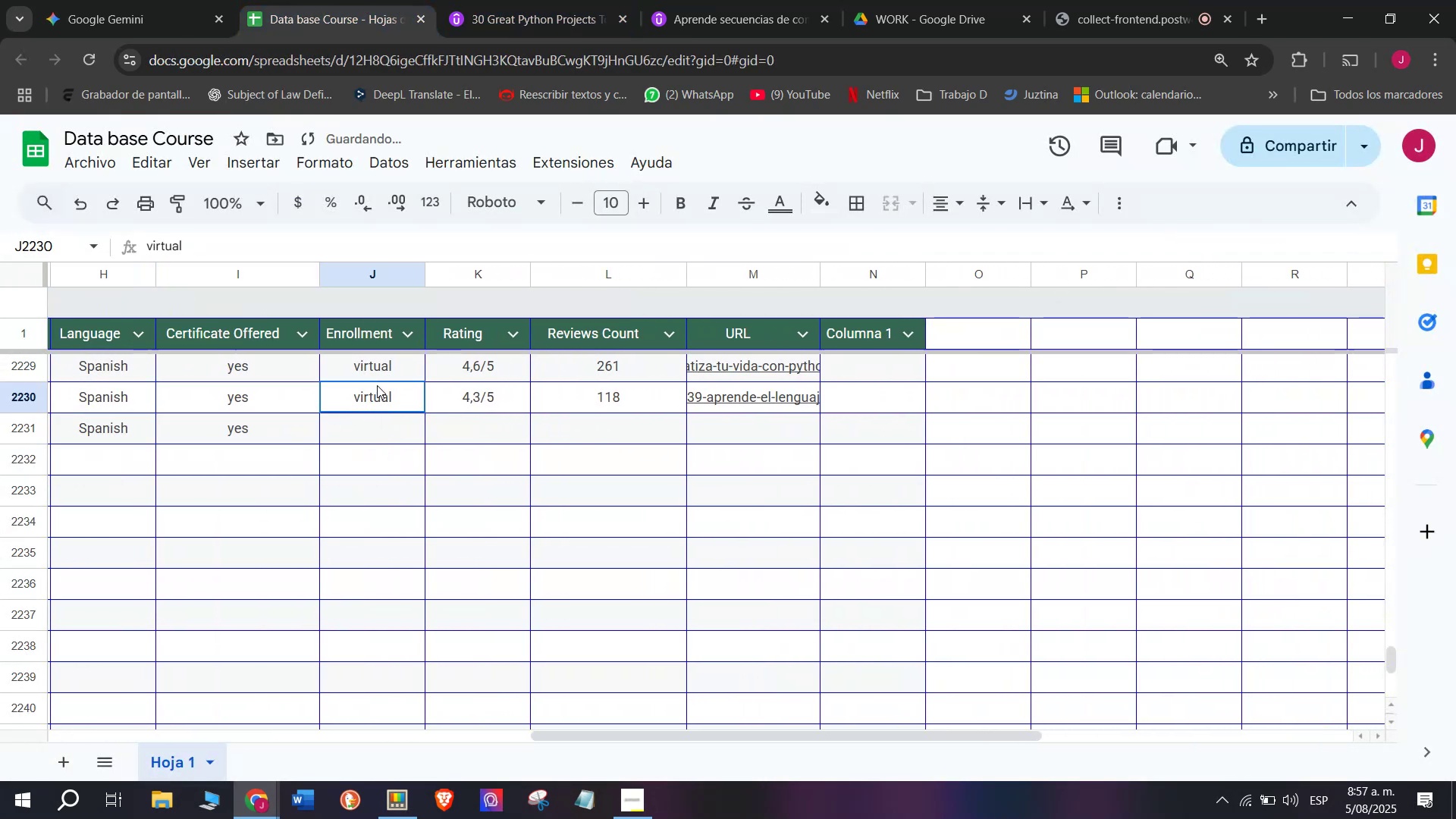 
key(Z)
 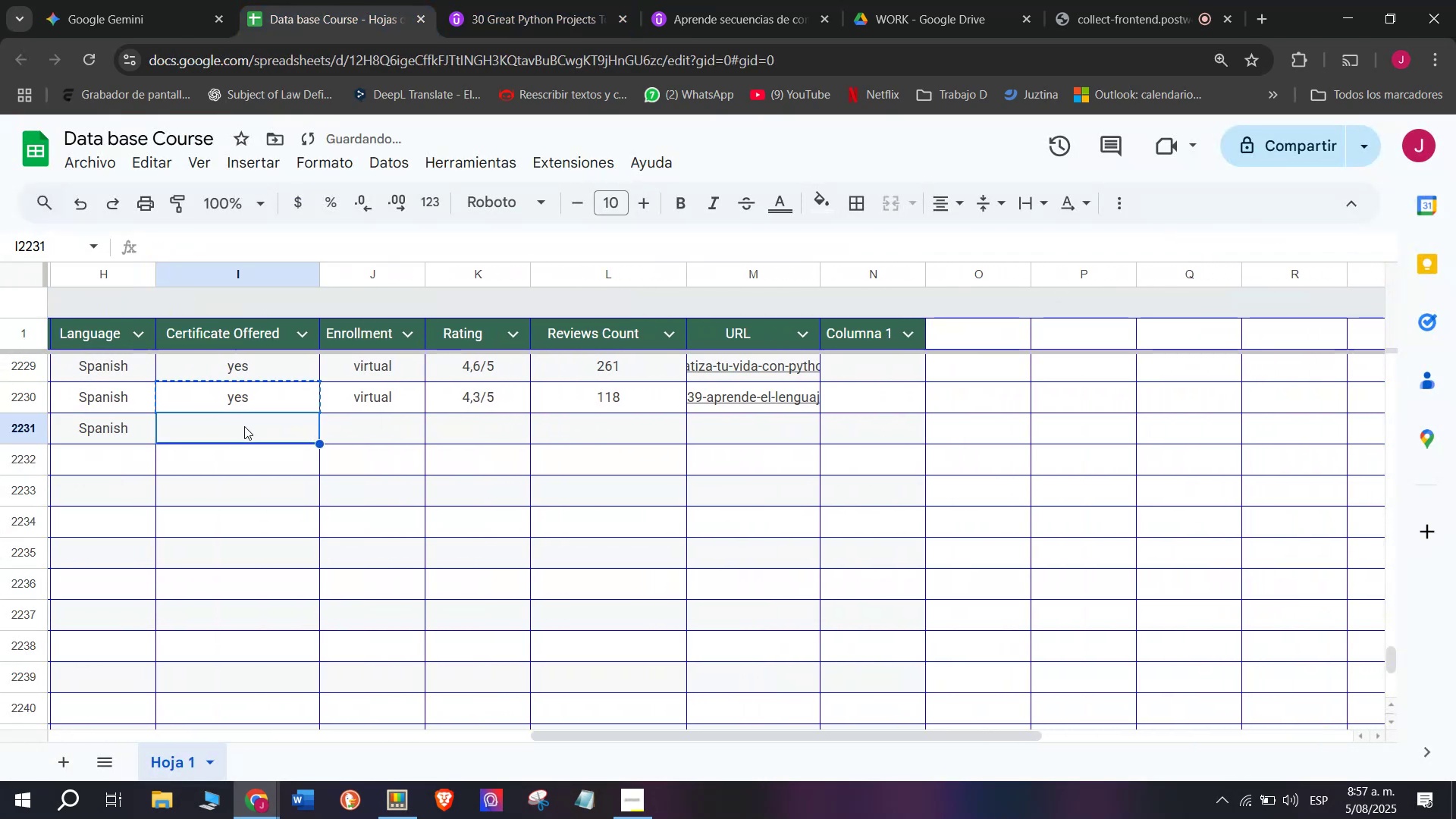 
key(Control+V)
 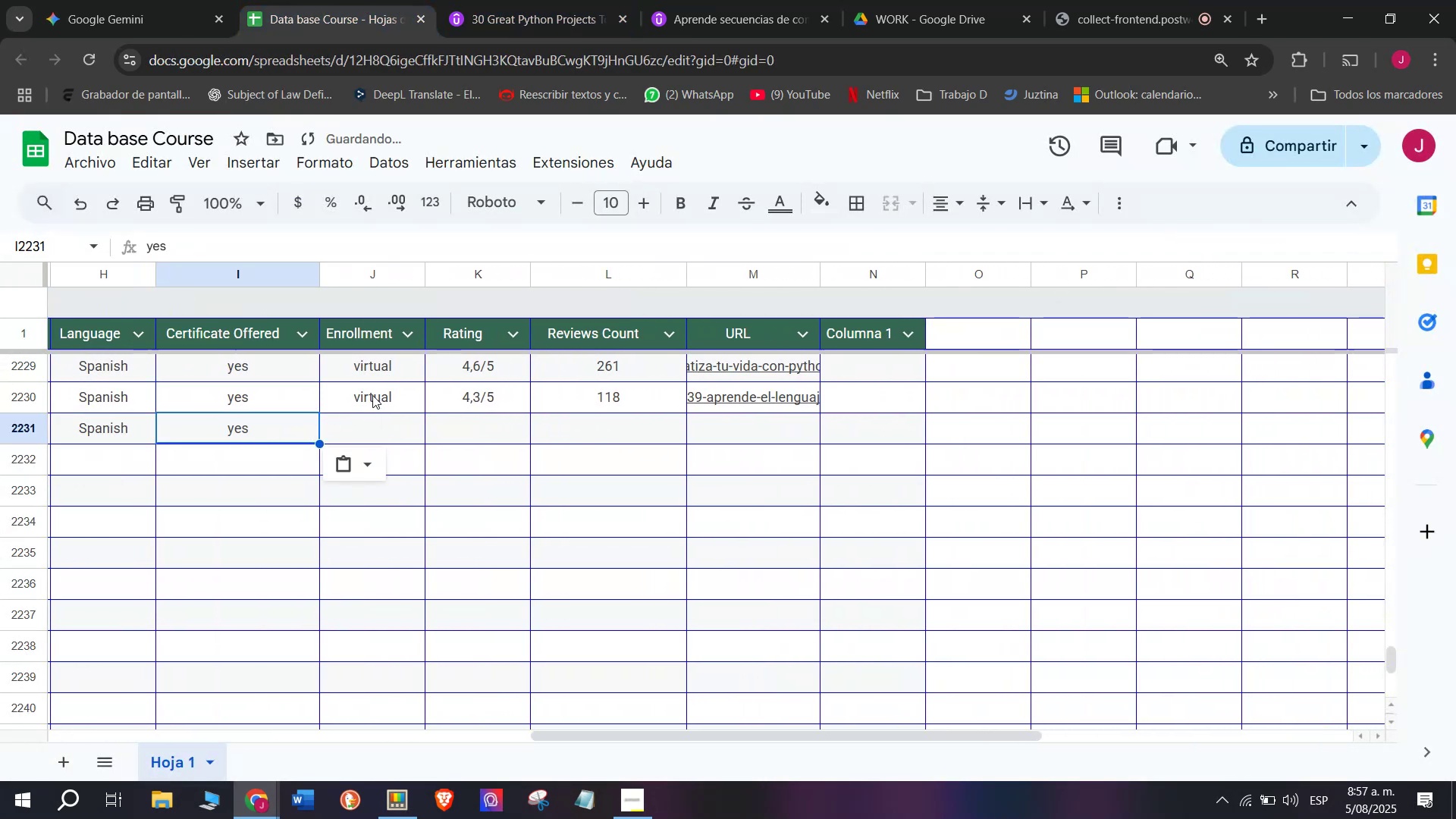 
left_click([377, 385])
 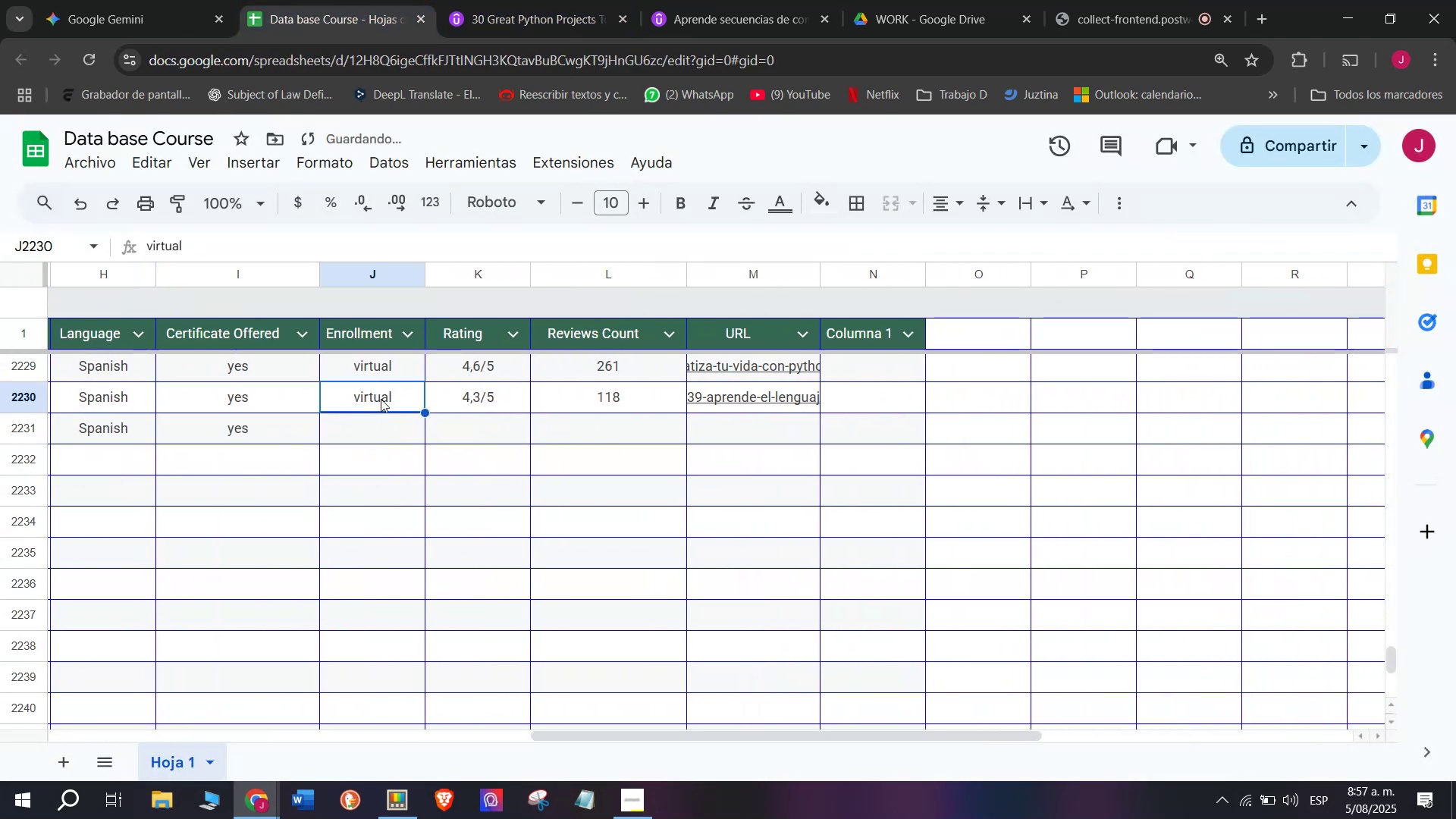 
key(Break)
 